 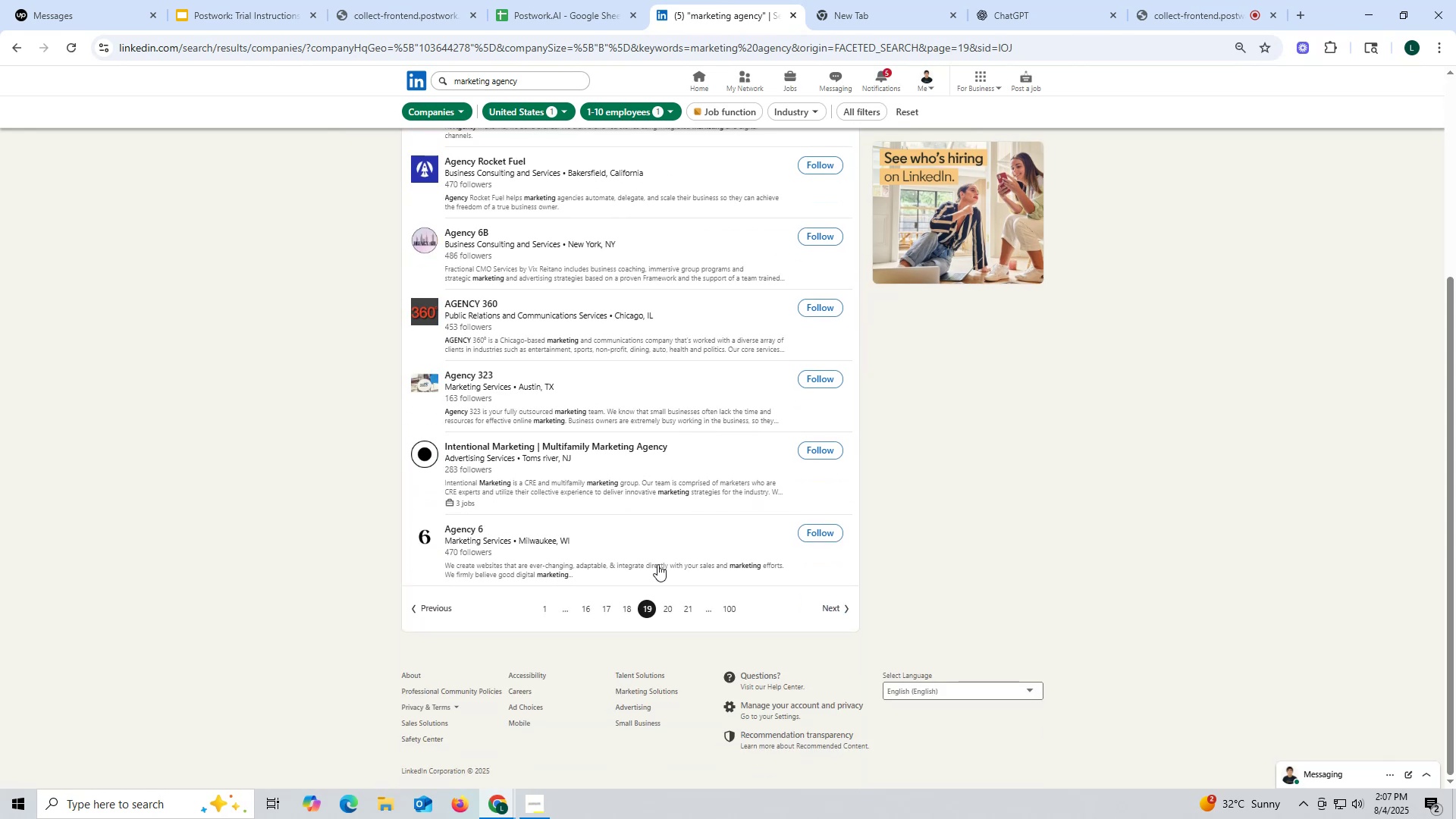 
scroll: coordinate [640, 580], scroll_direction: down, amount: 9.0
 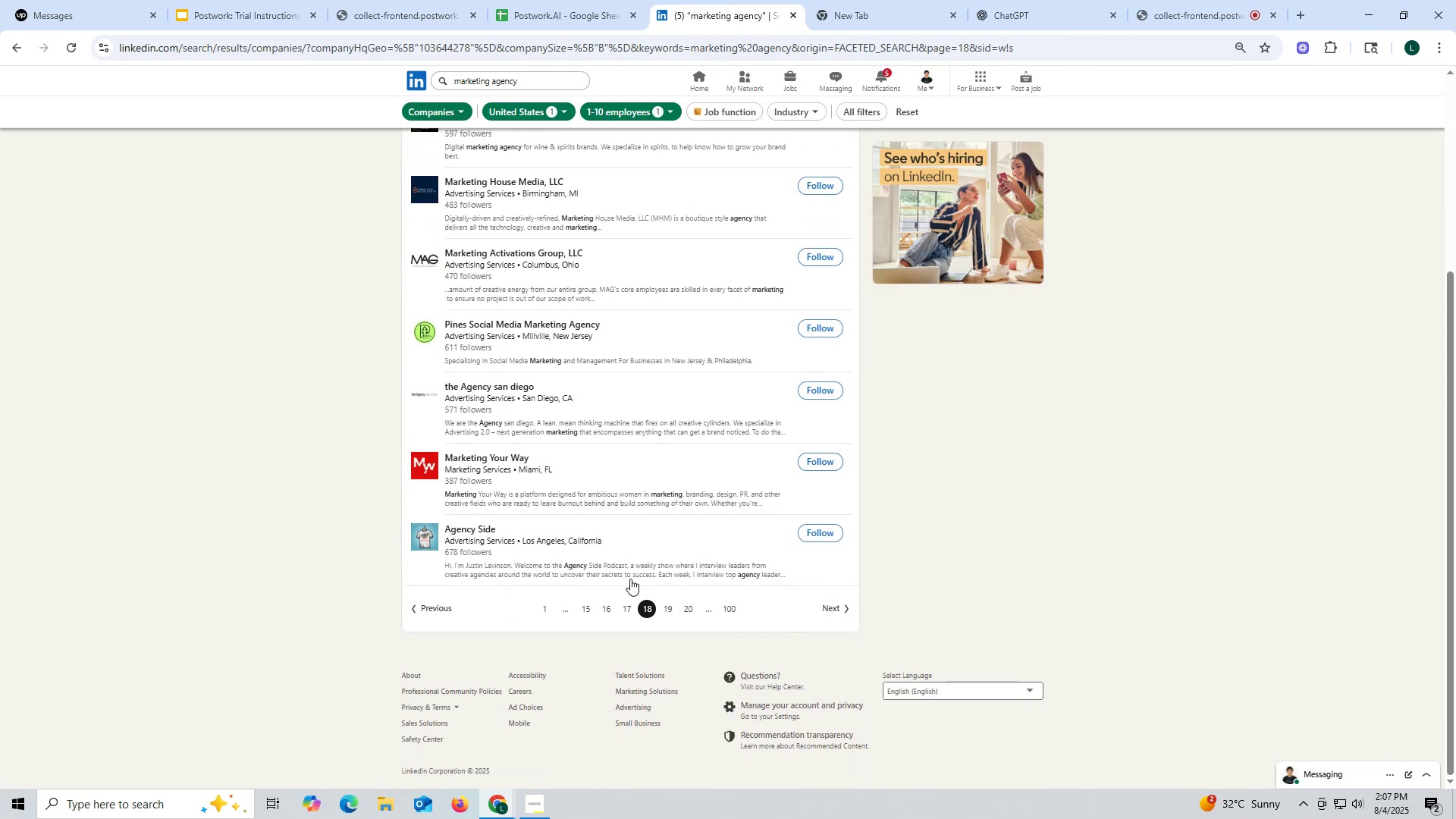 
scroll: coordinate [526, 461], scroll_direction: up, amount: 5.0
 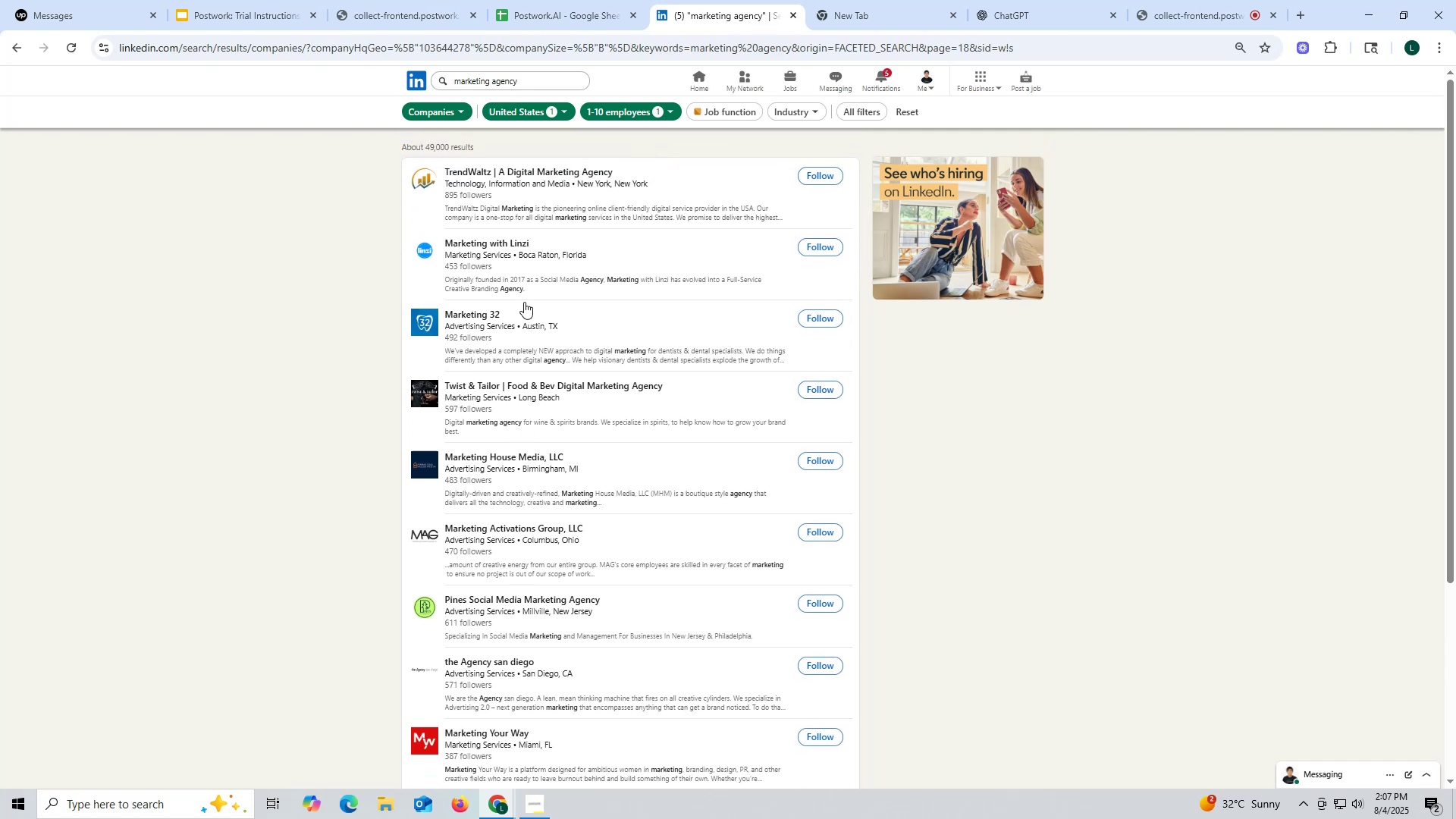 
scroll: coordinate [613, 760], scroll_direction: down, amount: 5.0
 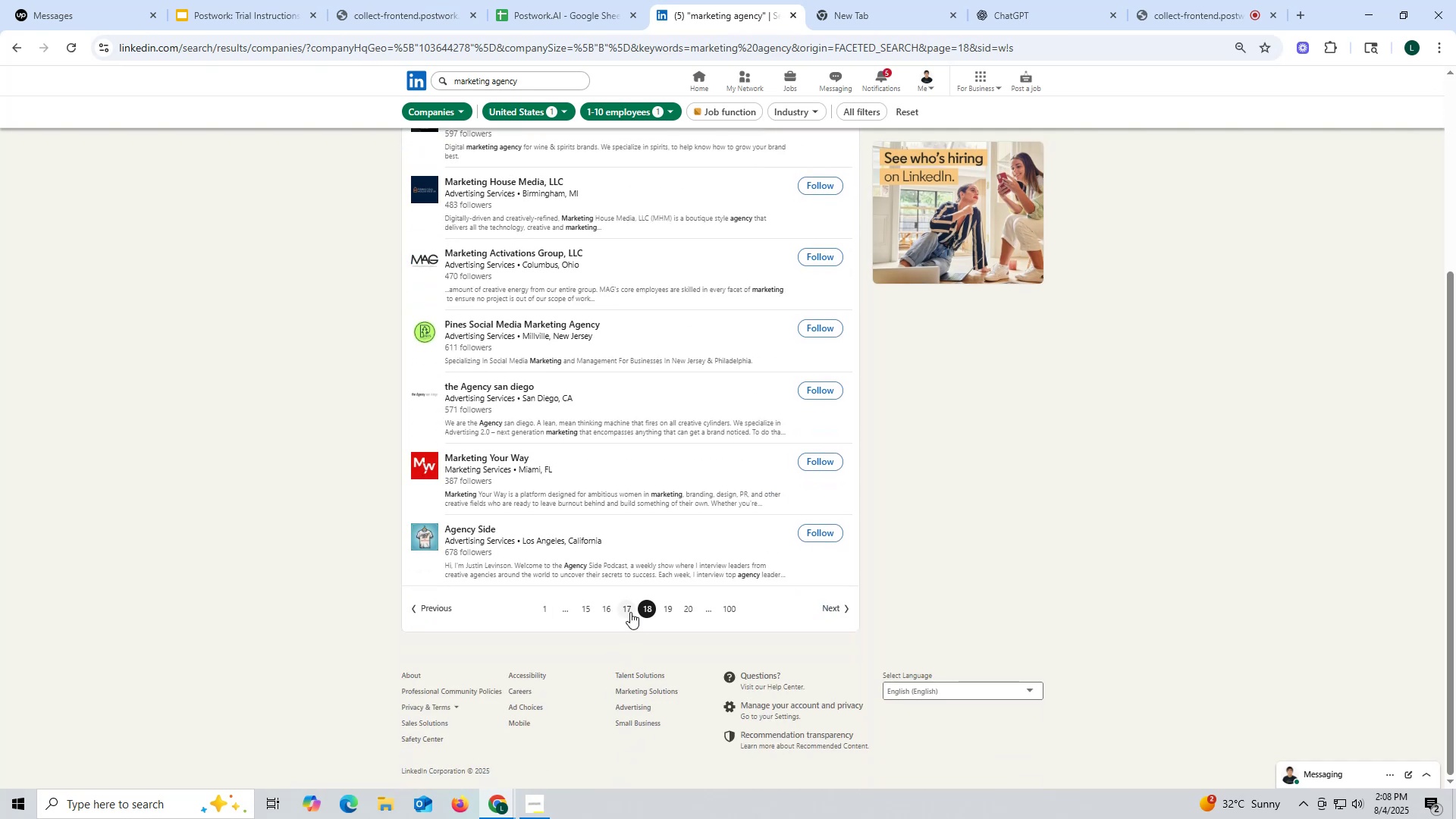 
left_click([630, 609])
 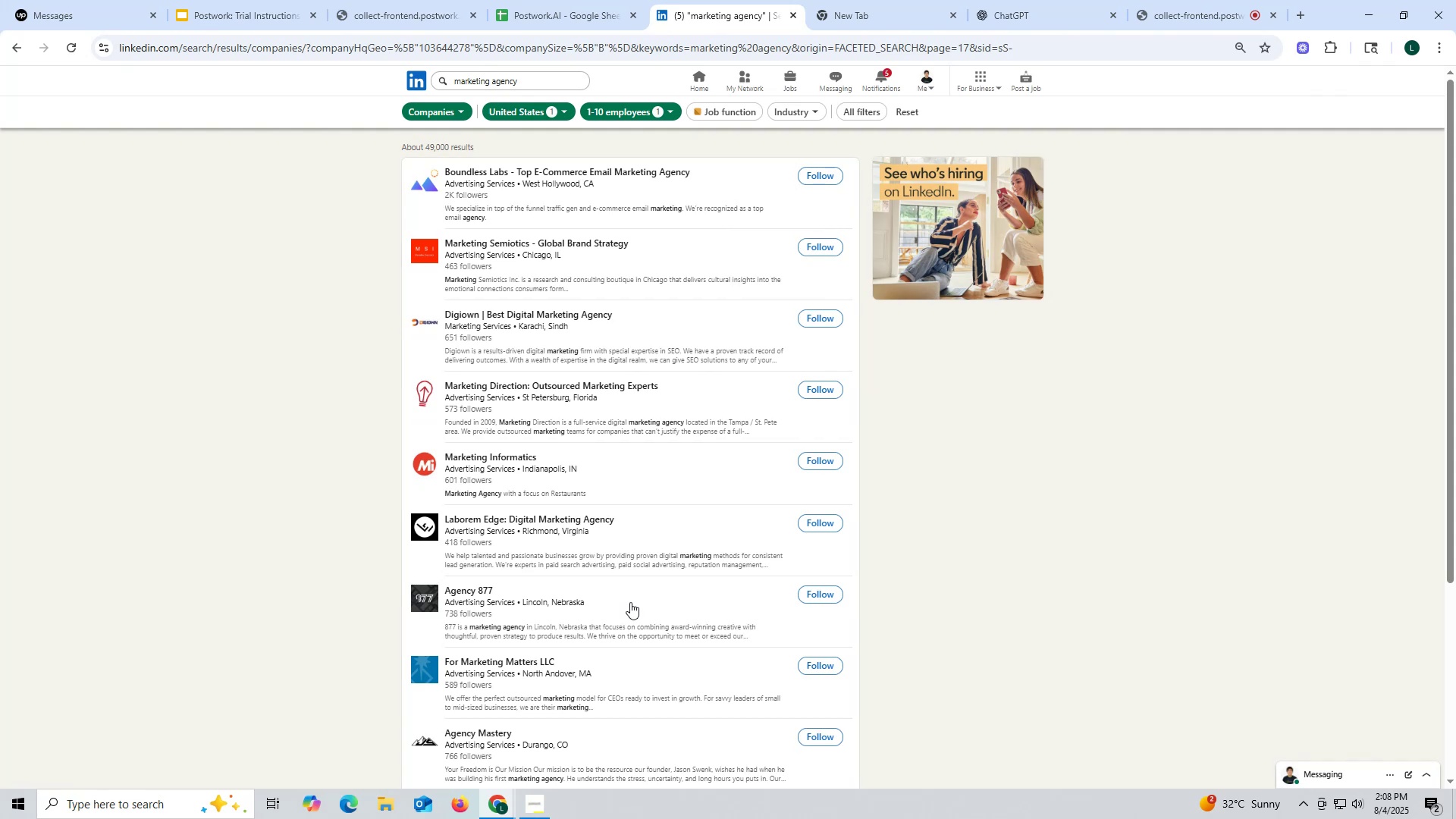 
wait(12.33)
 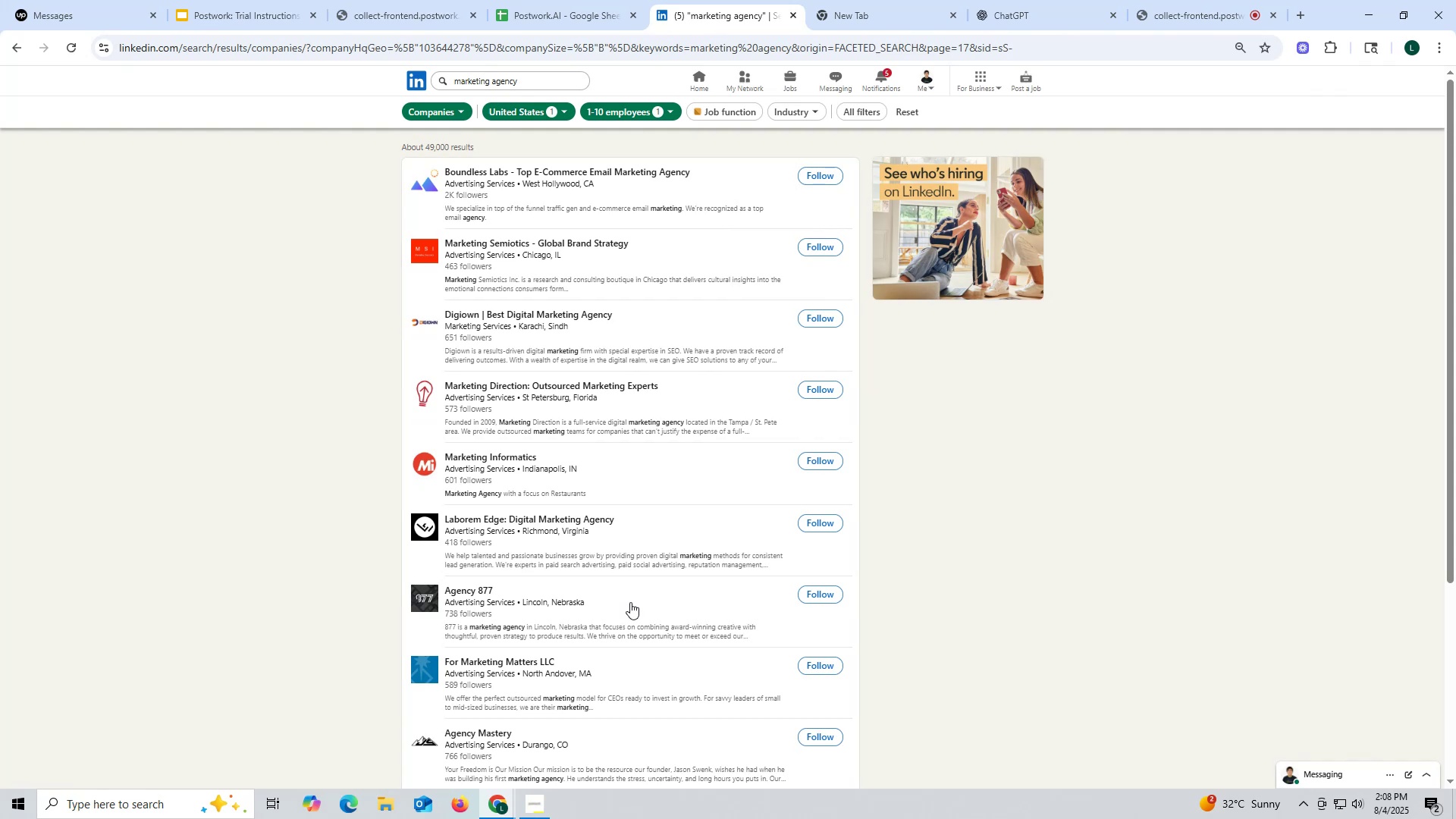 
scroll: coordinate [628, 619], scroll_direction: down, amount: 4.0
 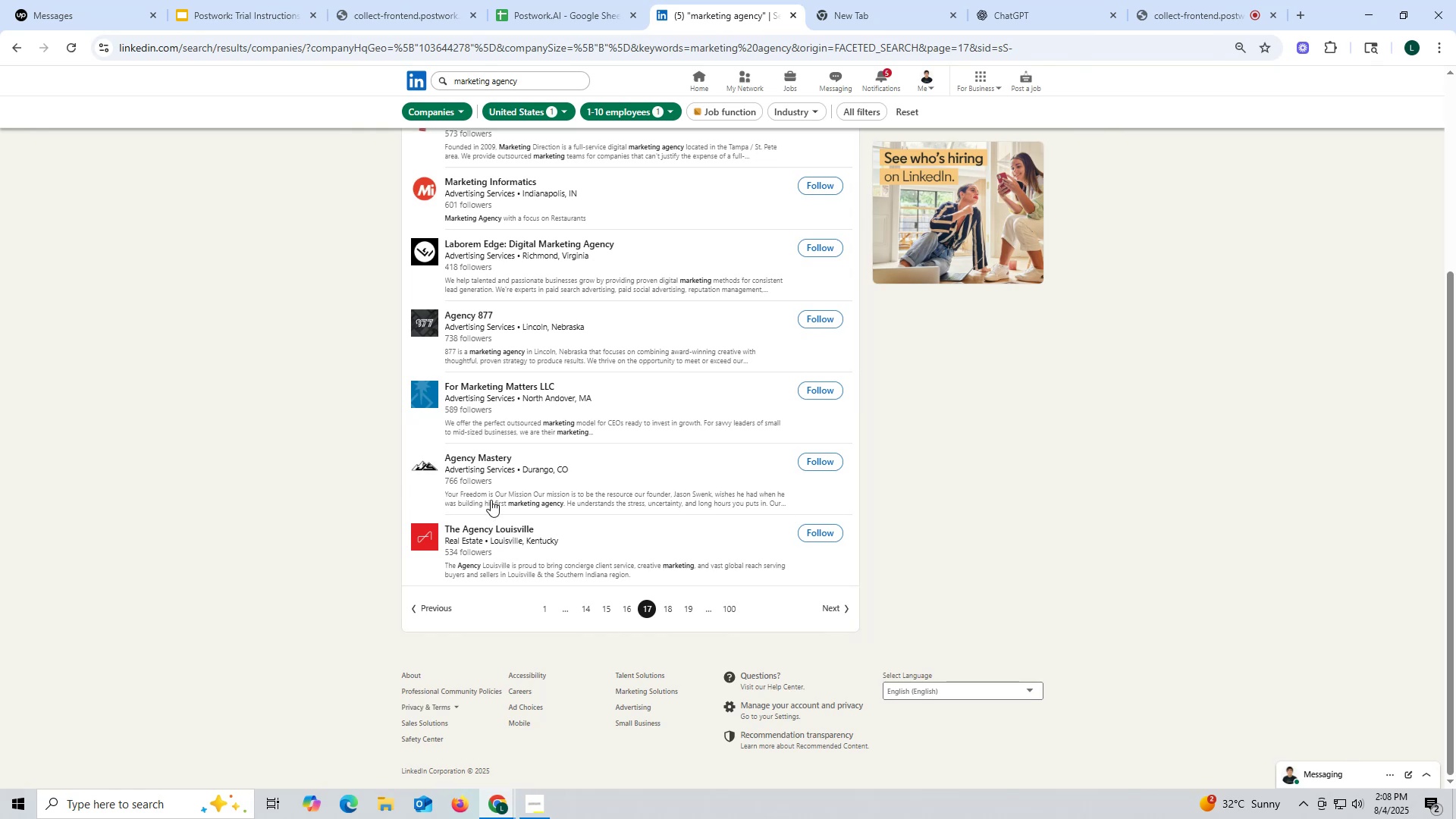 
wait(6.33)
 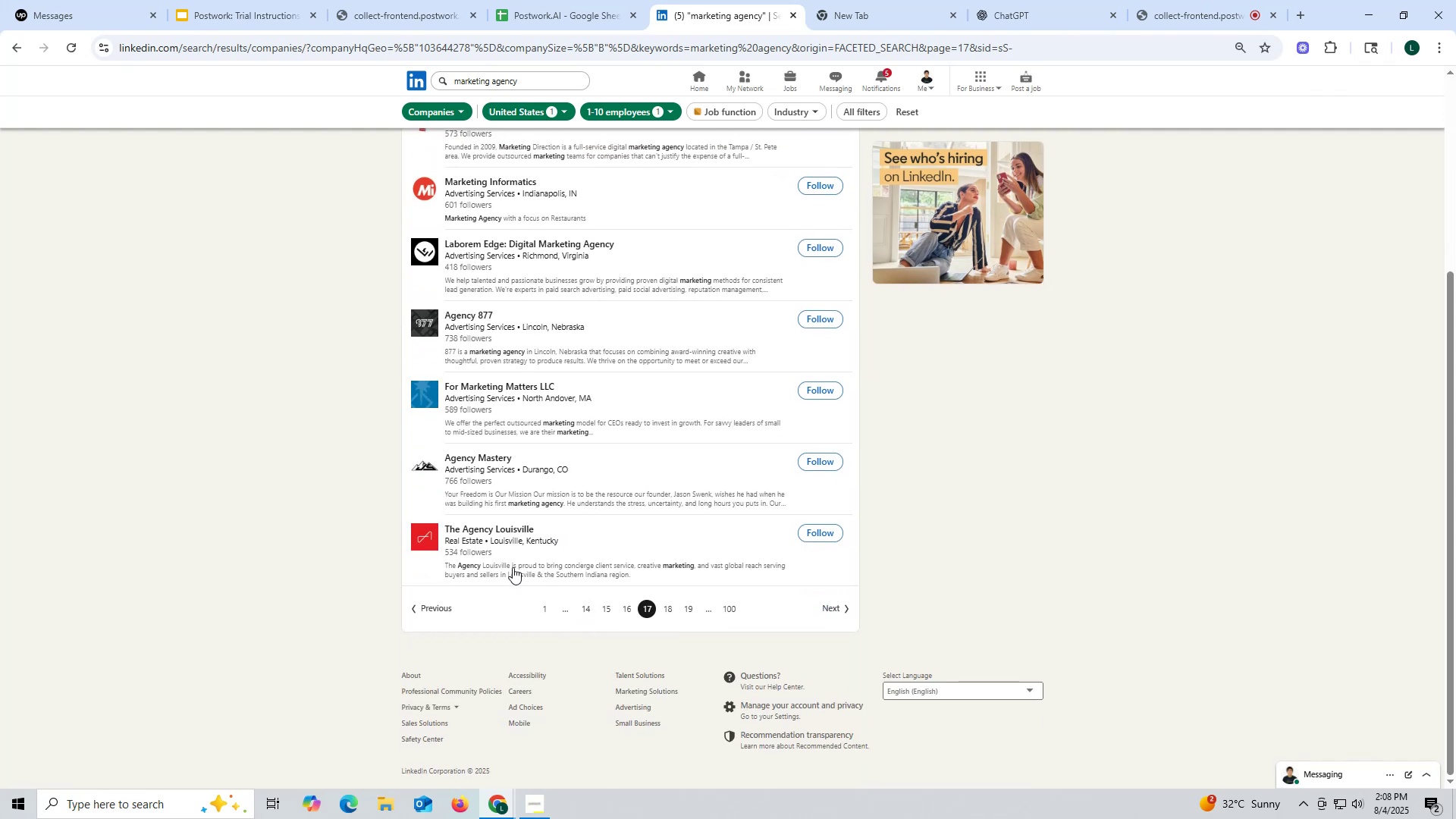 
left_click([537, 475])
 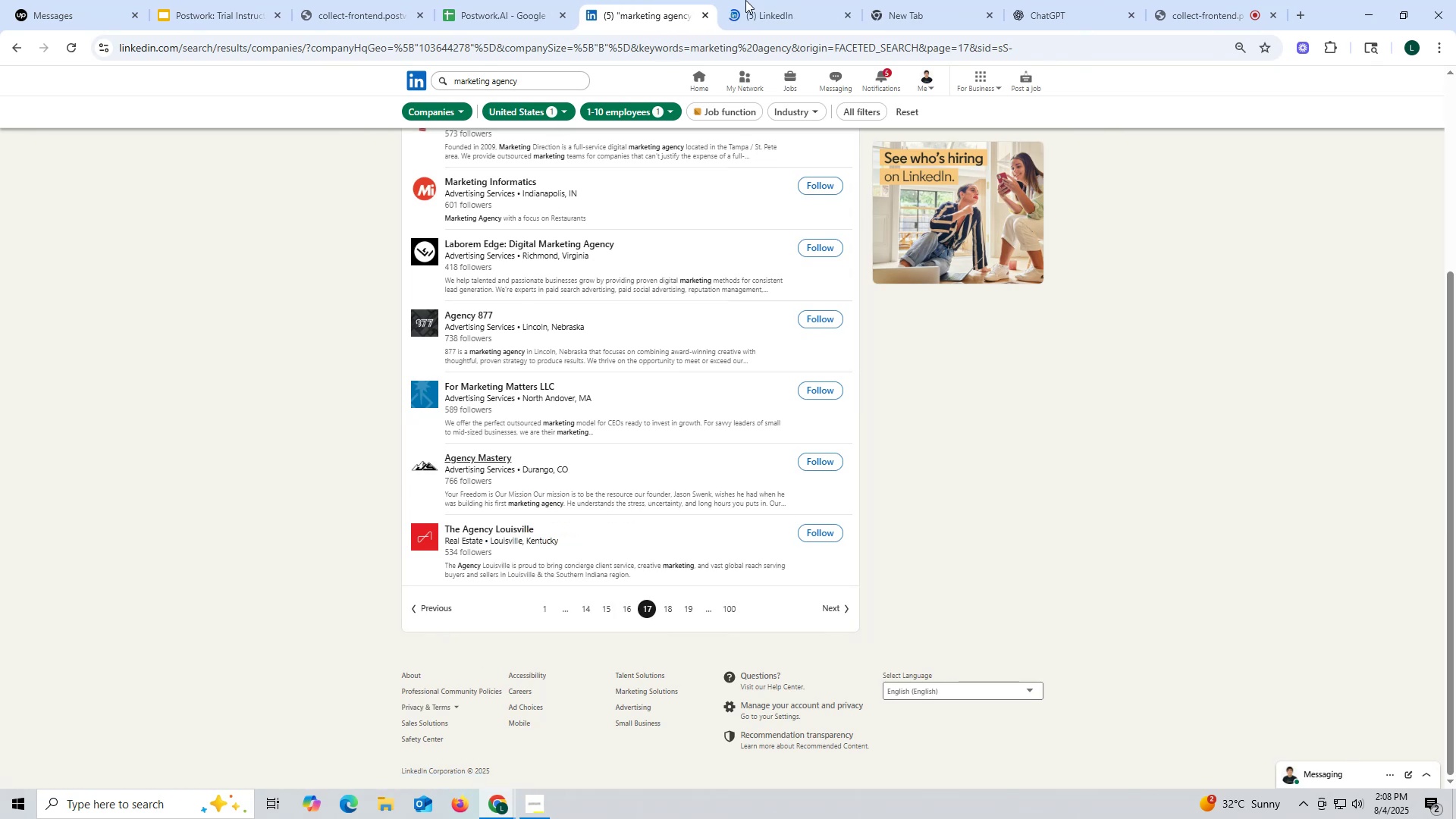 
left_click([767, 20])
 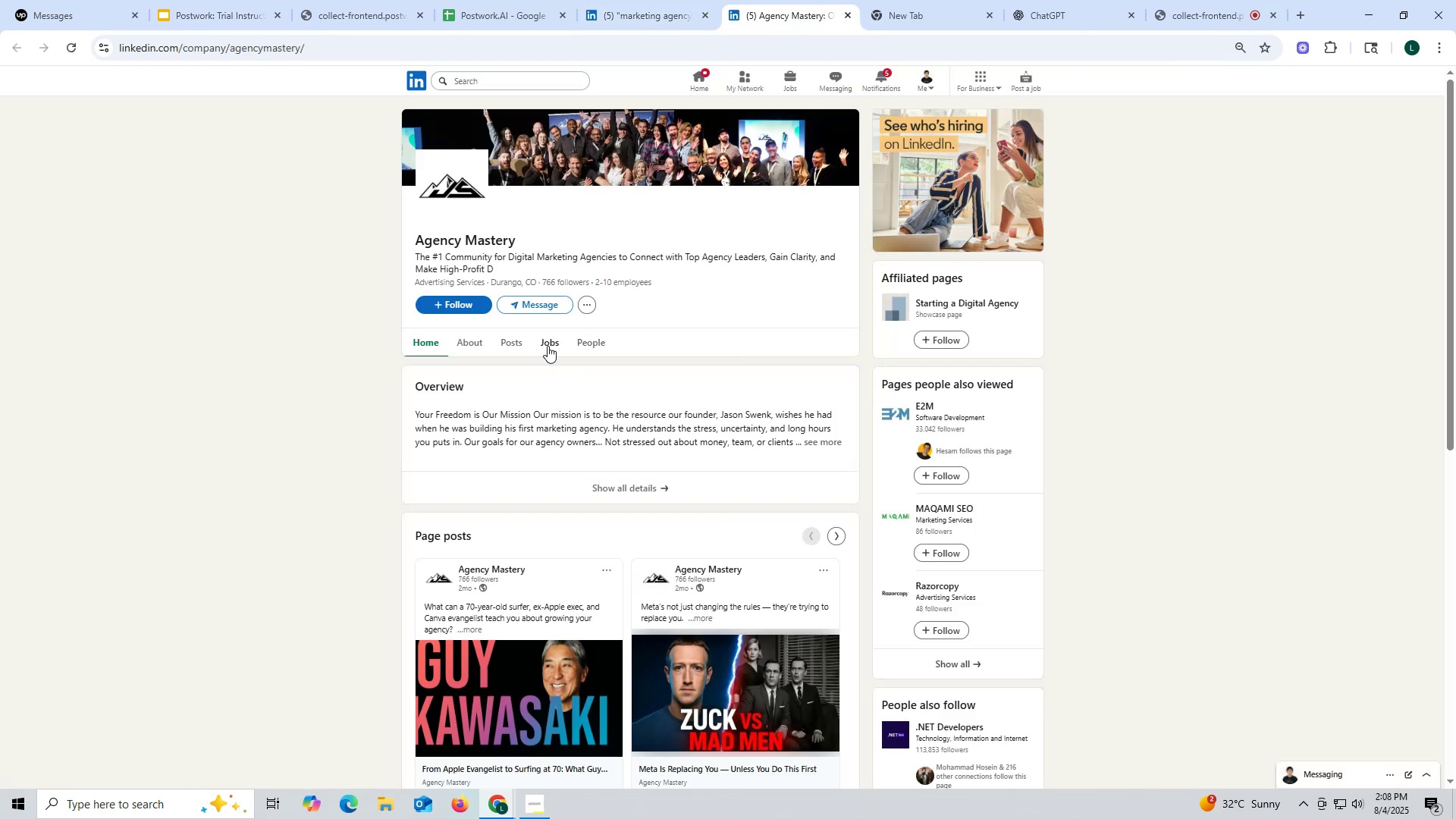 
left_click([507, 345])
 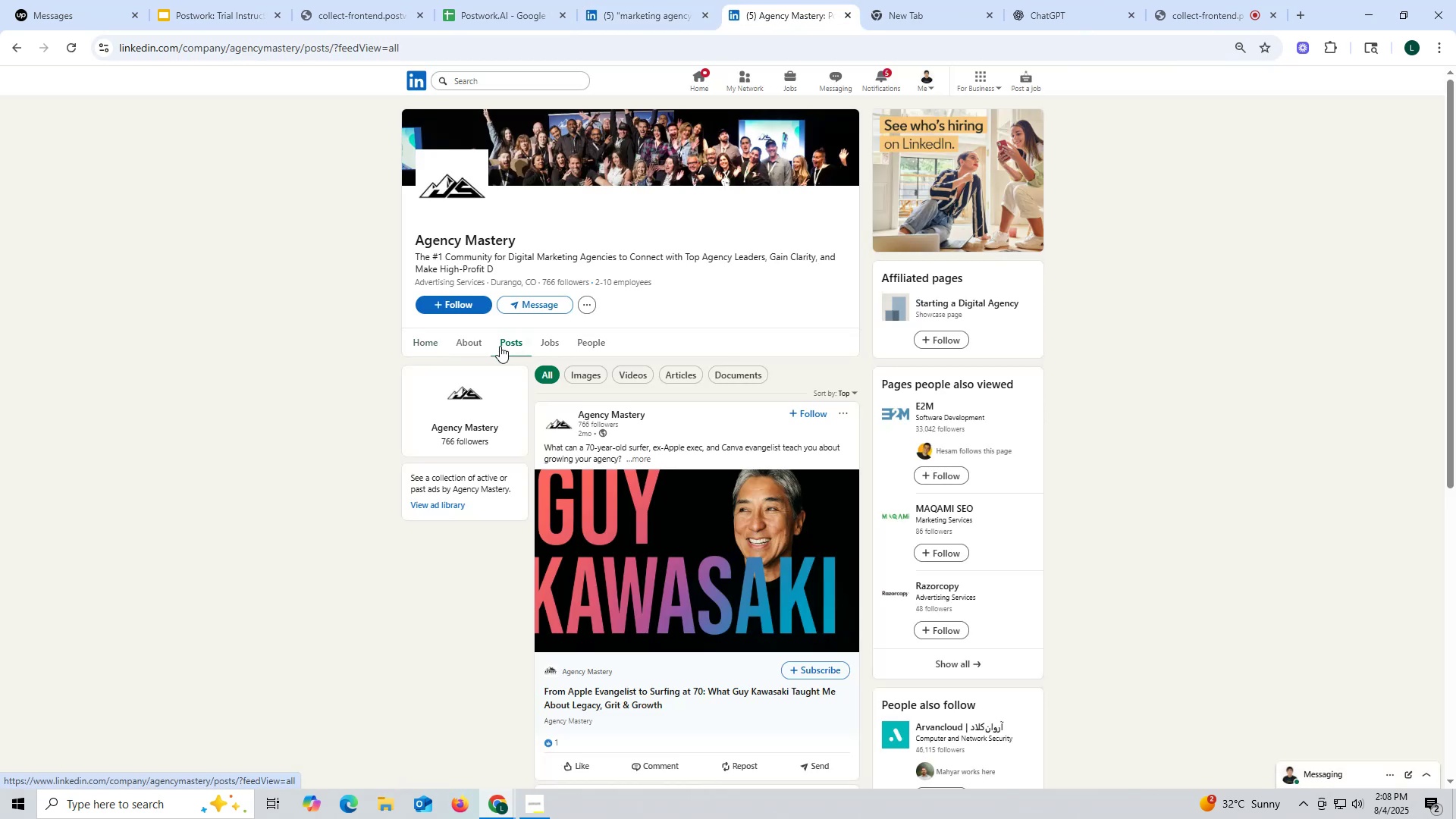 
left_click([475, 344])
 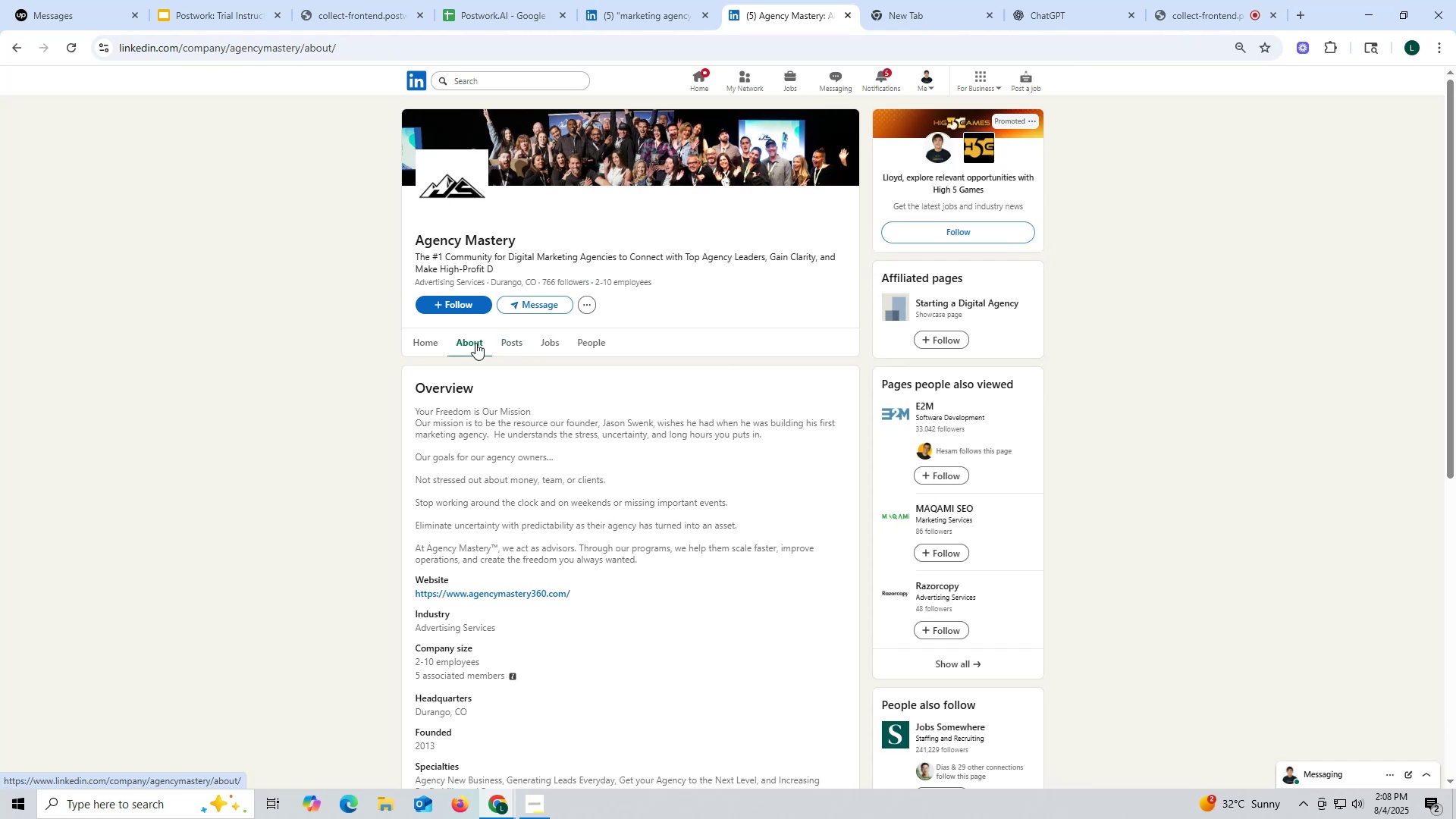 
wait(13.06)
 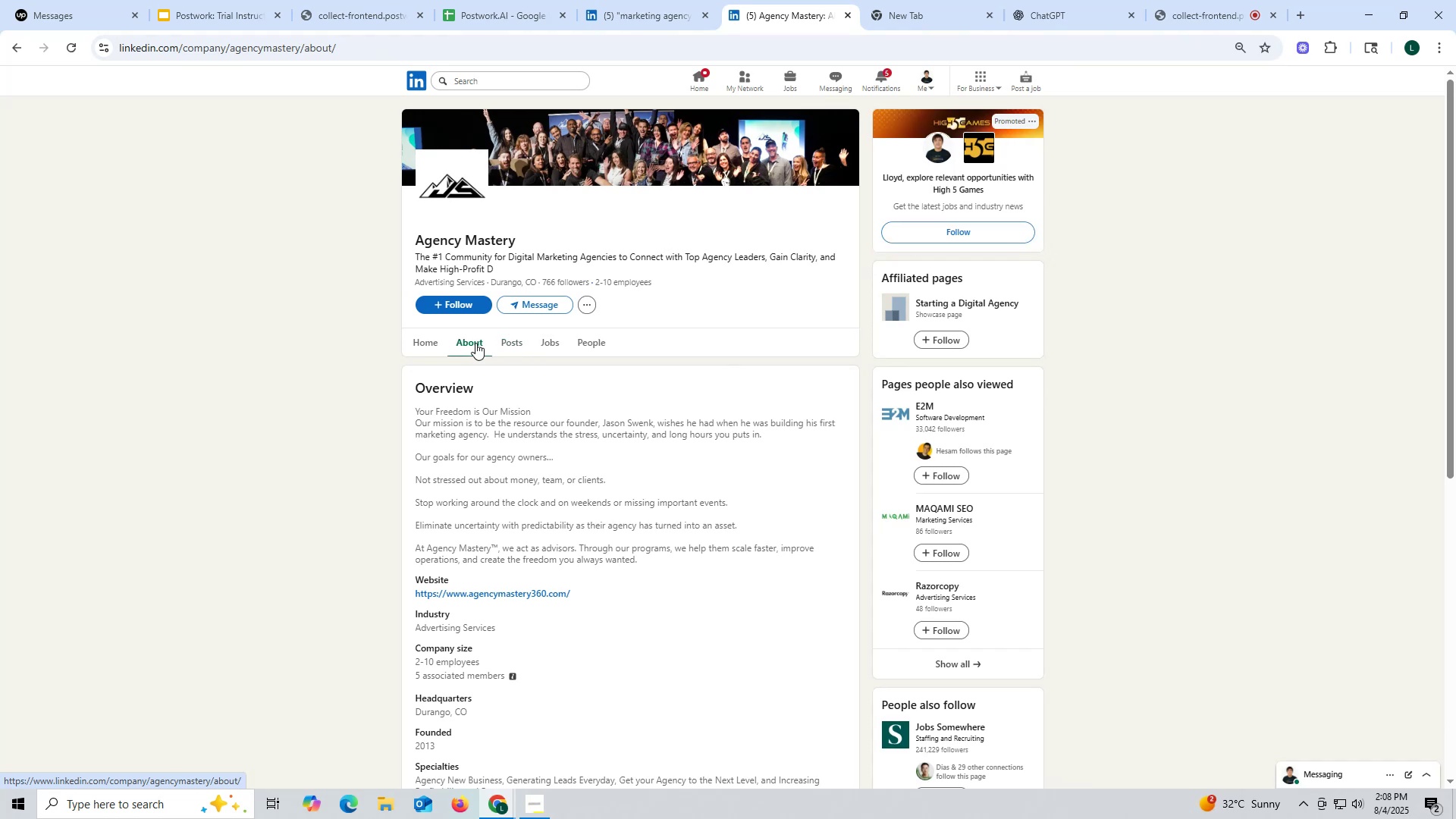 
left_click([526, 617])
 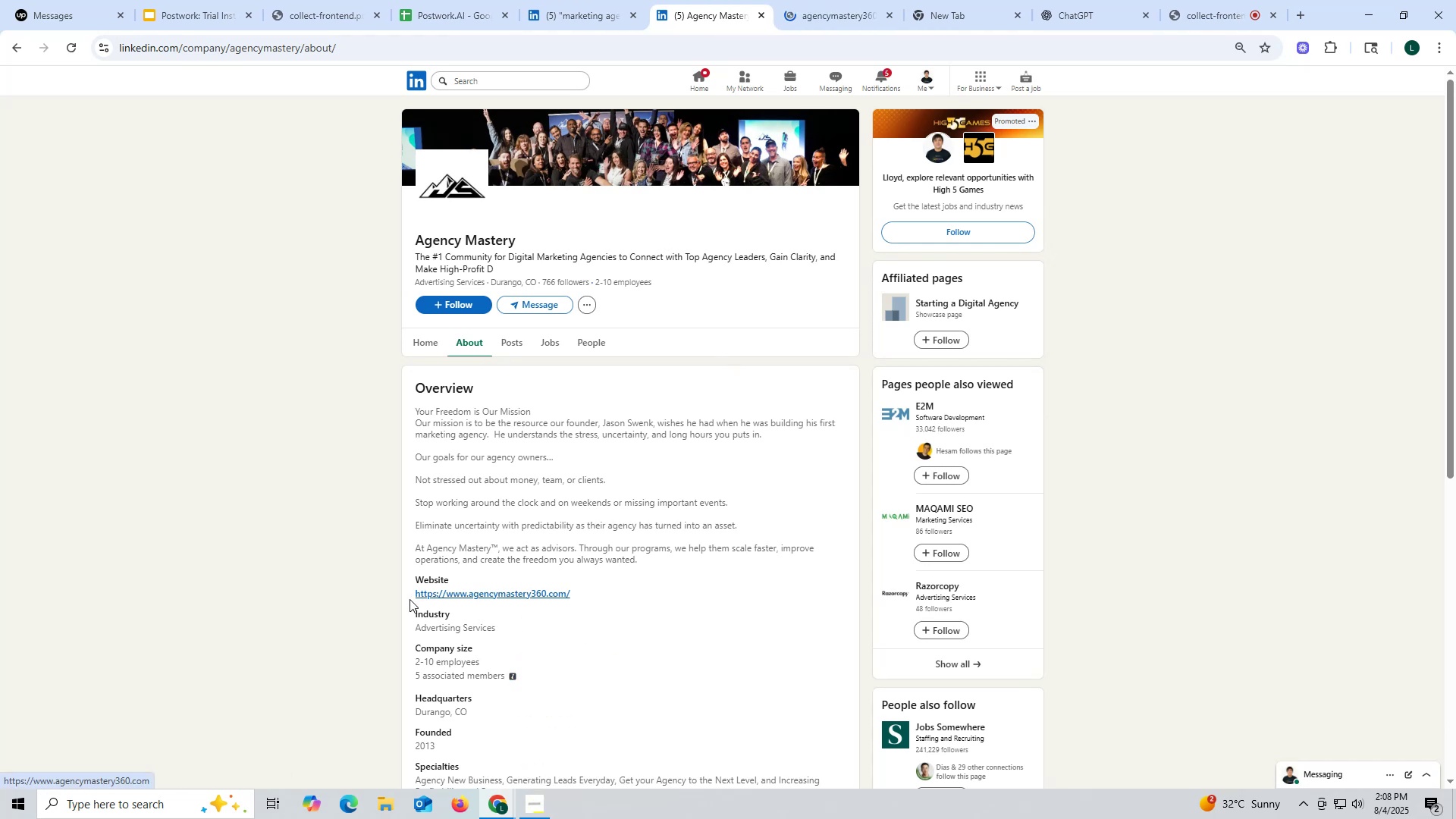 
left_click_drag(start_coordinate=[408, 595], to_coordinate=[573, 596])
 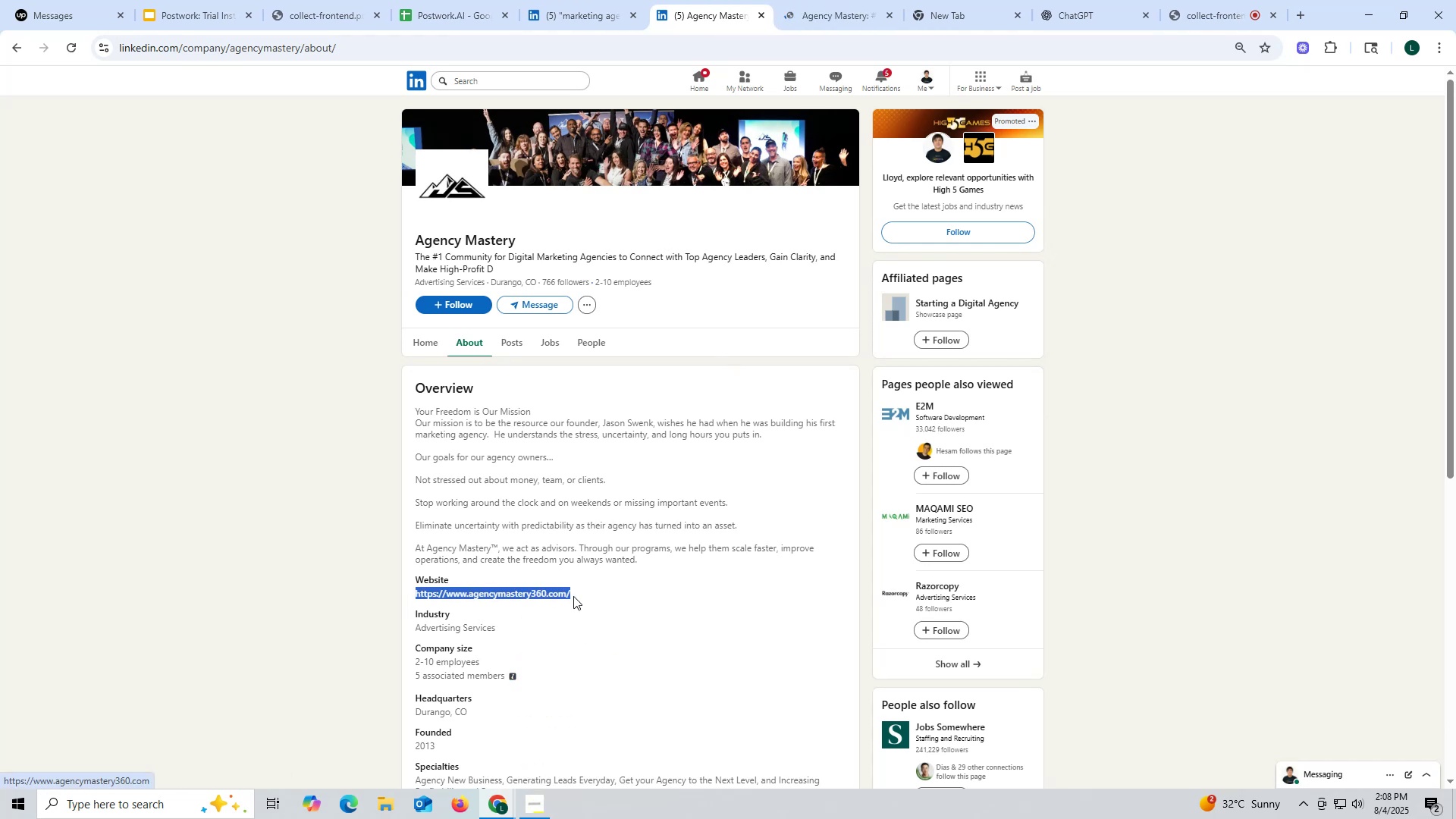 
key(Control+ControlLeft)
 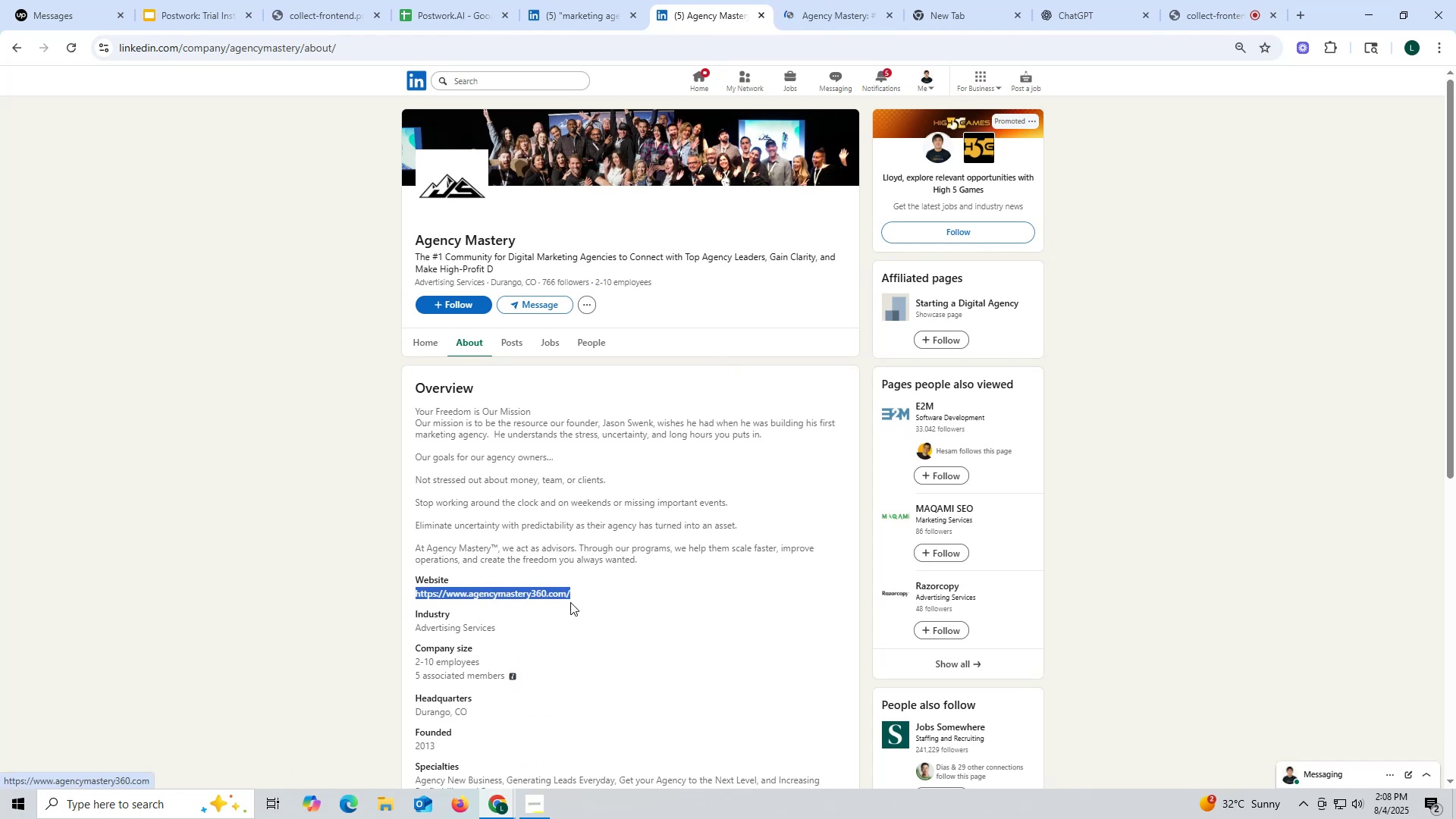 
key(Control+C)
 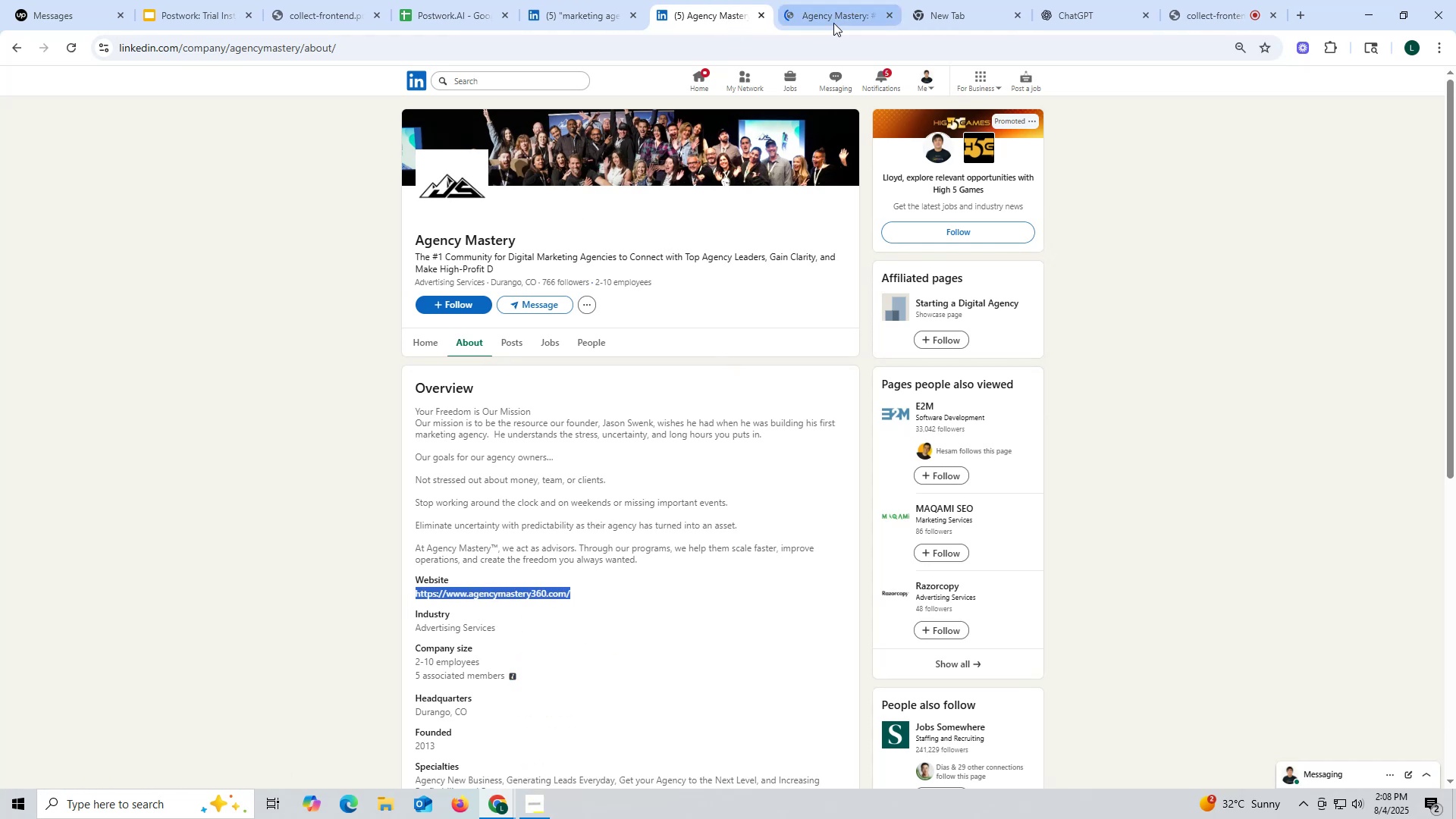 
left_click([836, 20])
 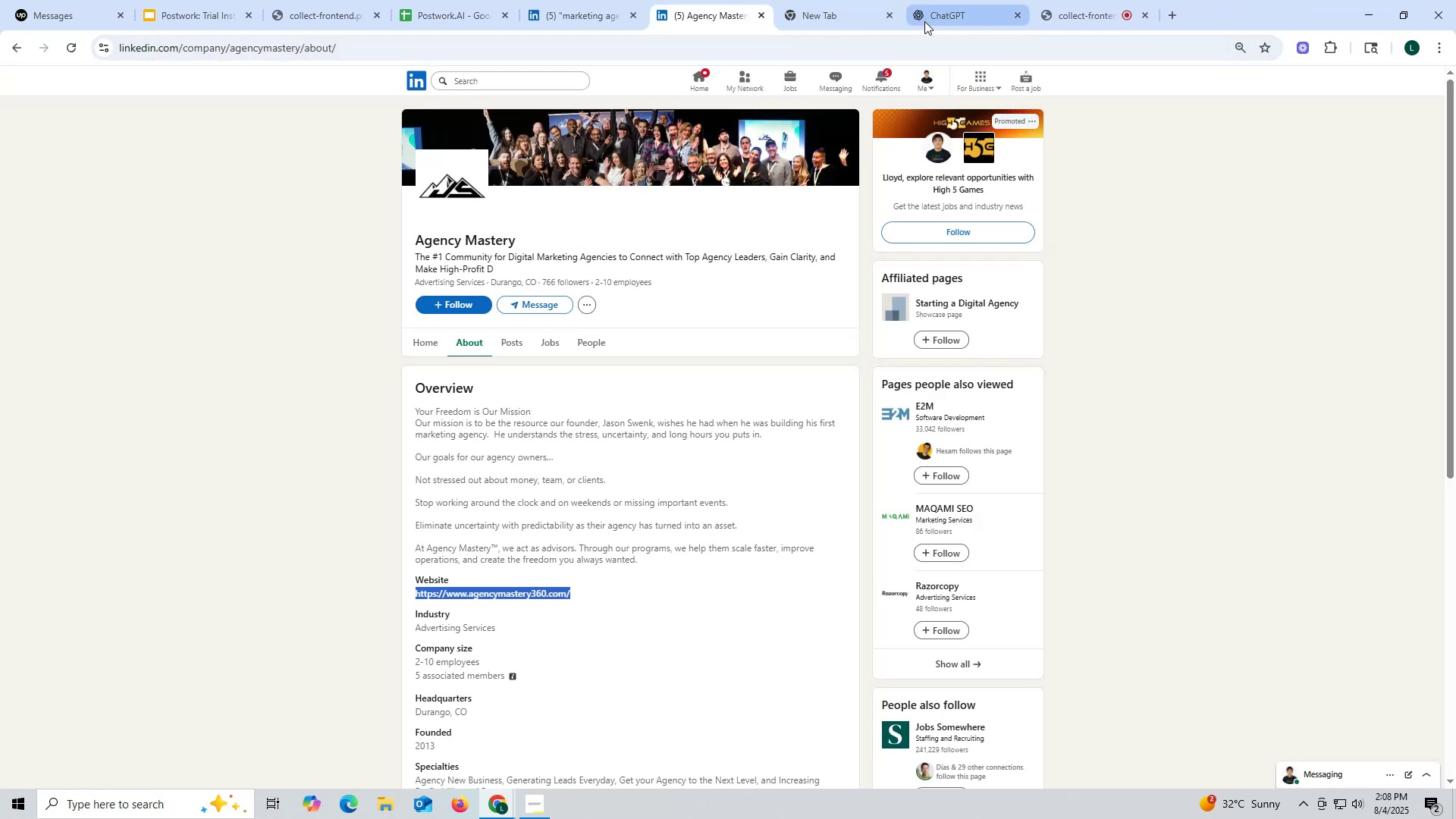 
left_click([926, 18])
 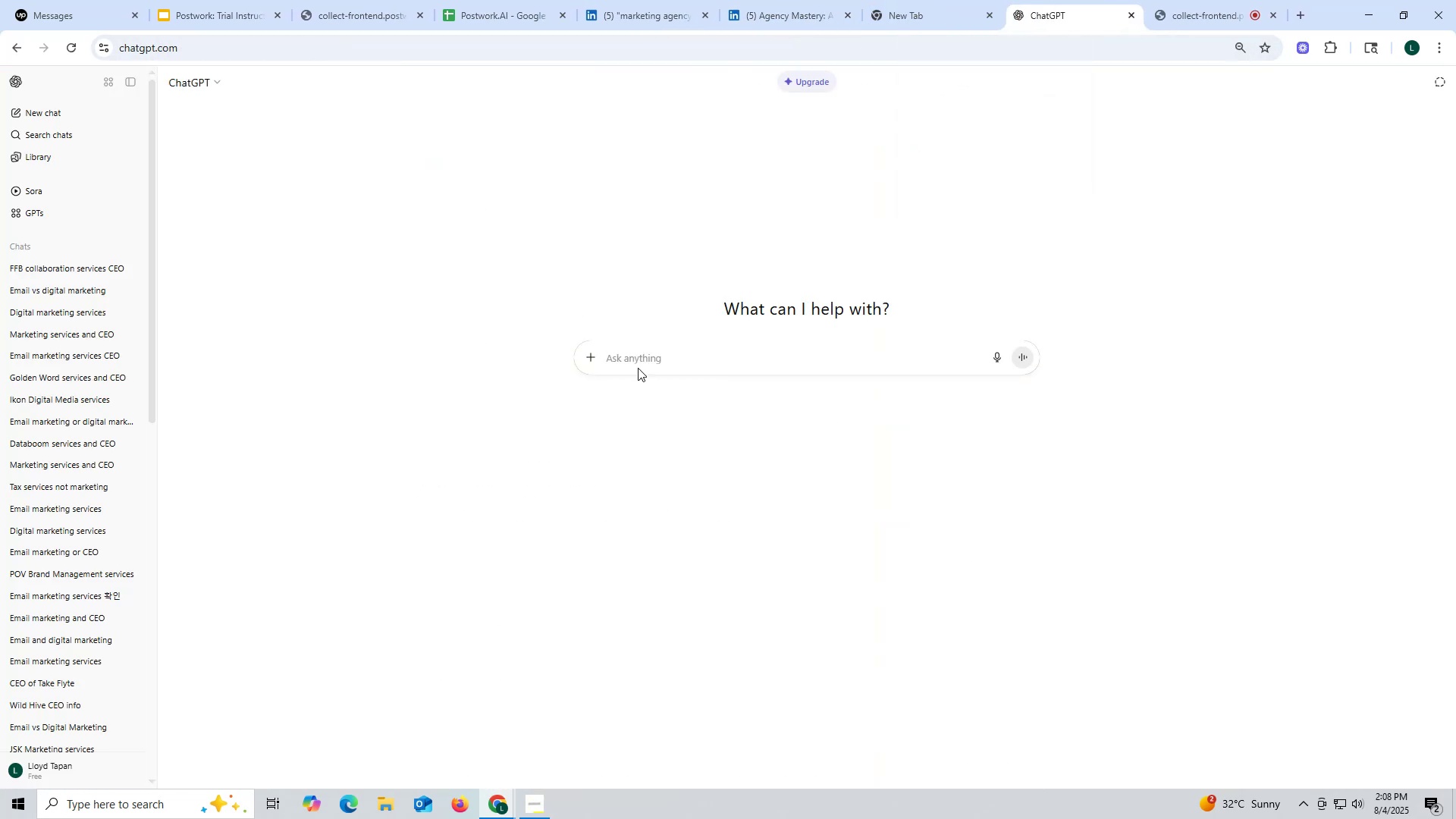 
key(Control+ControlLeft)
 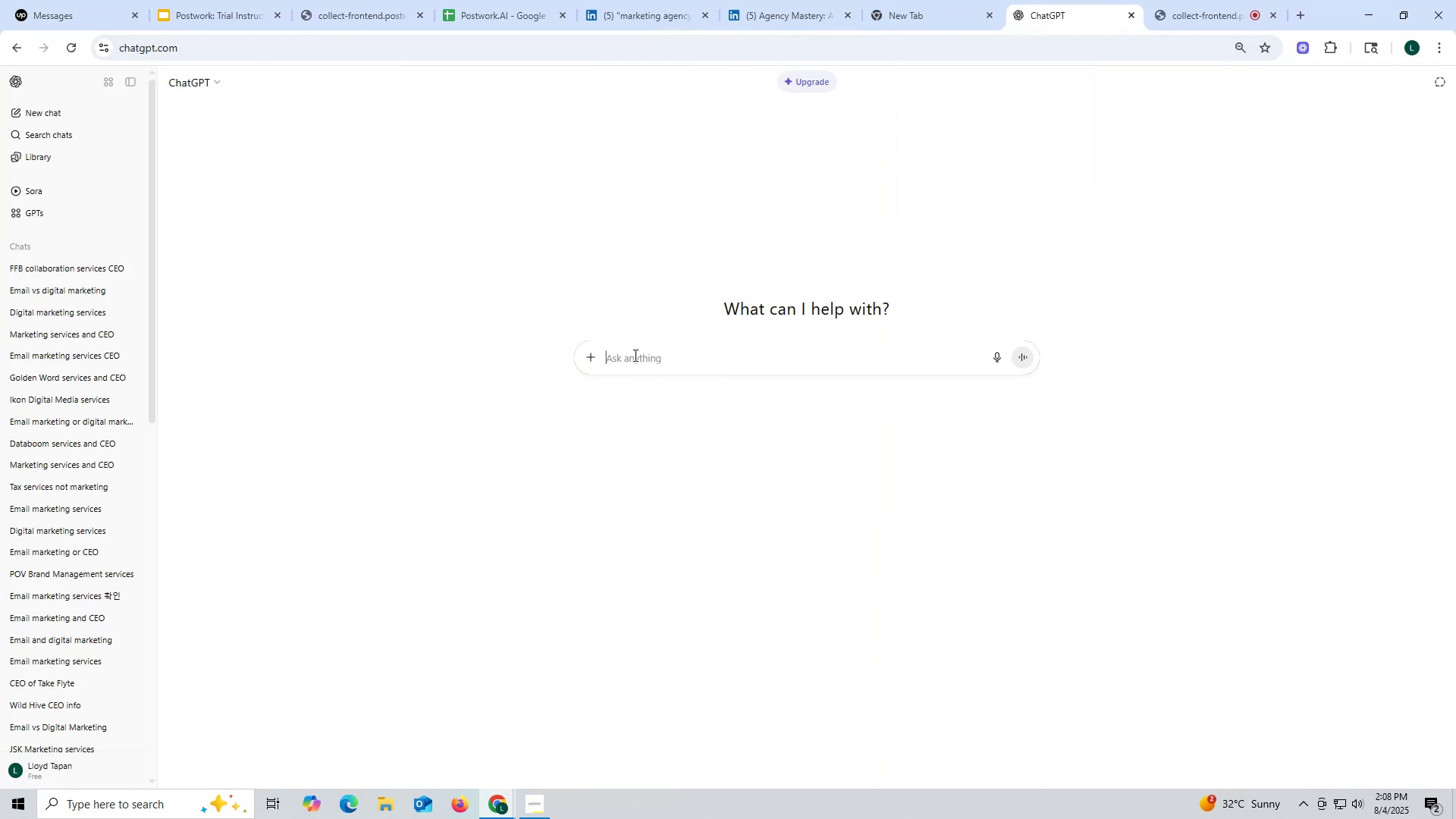 
left_click([634, 355])
 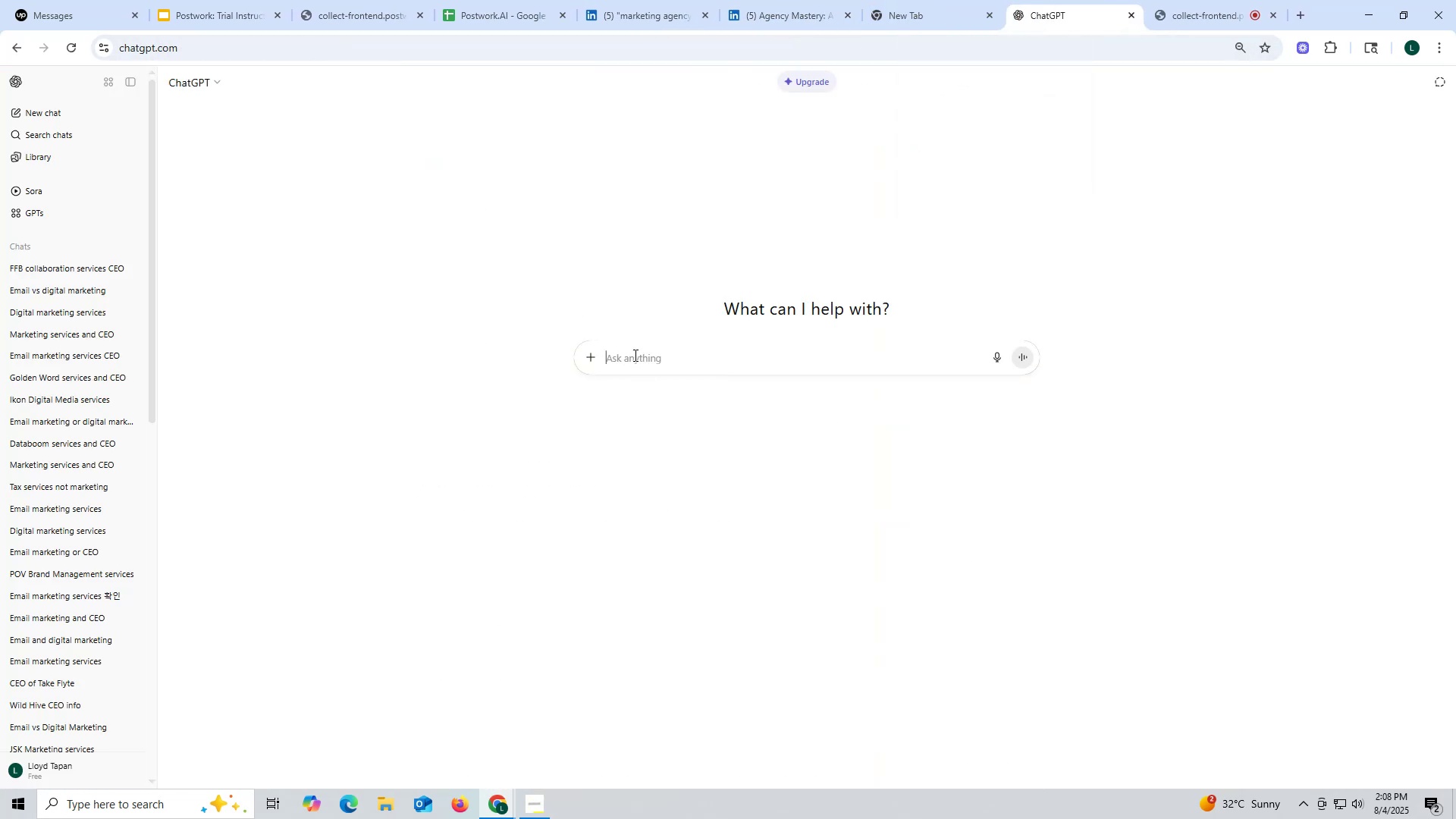 
key(Control+V)
 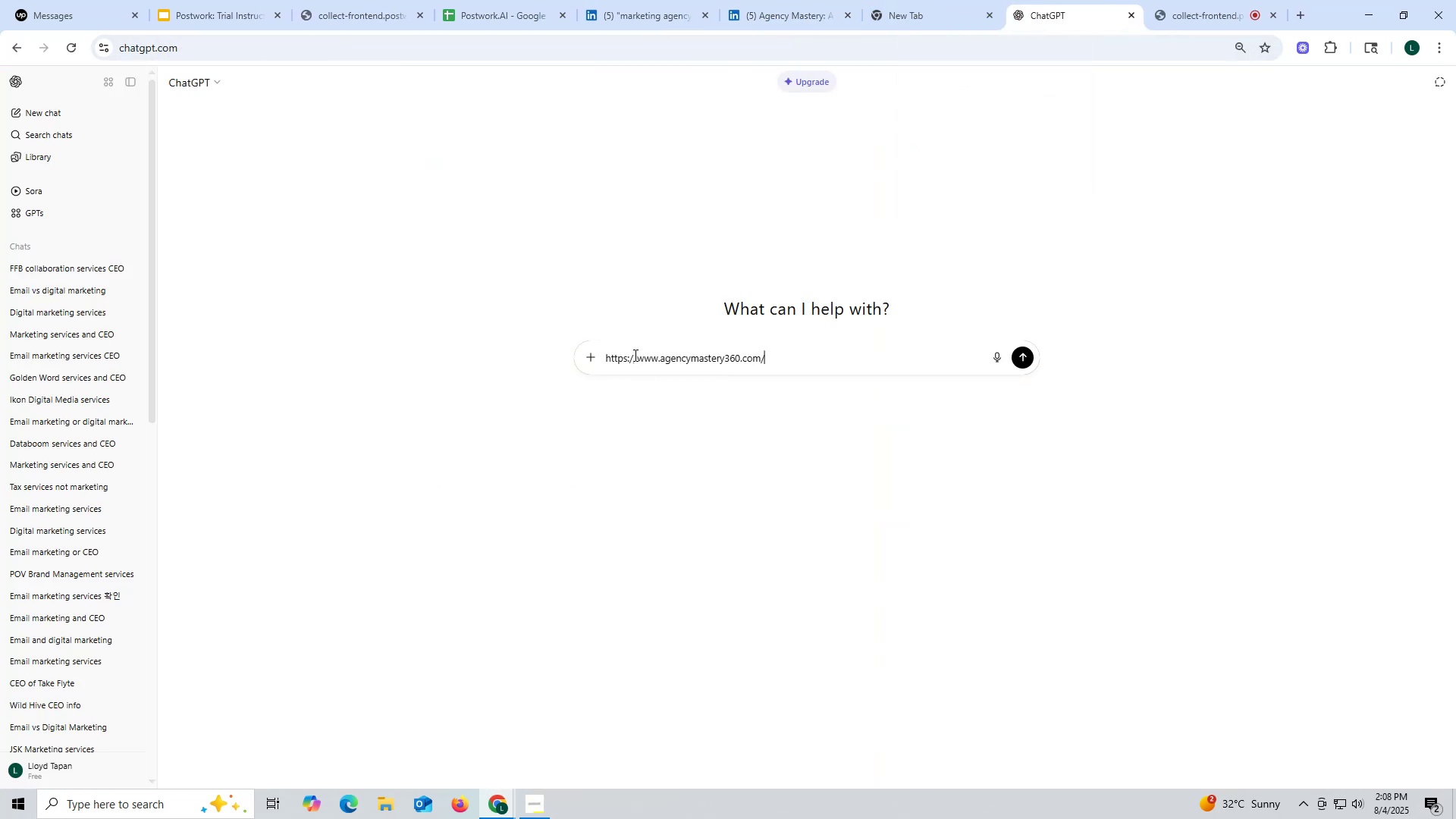 
type( offered email marketing or digital marketing? who is the ceo?)
 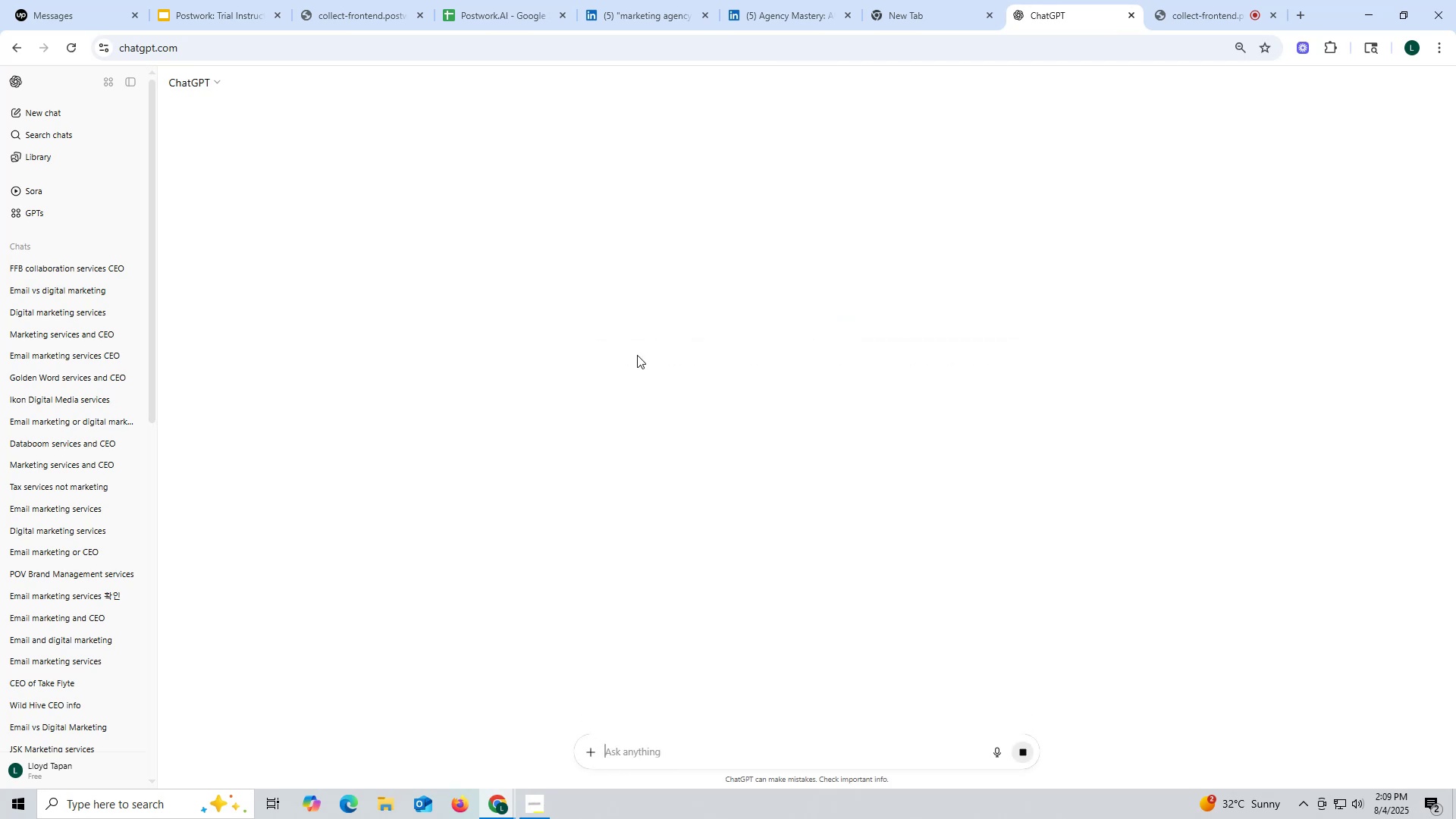 
 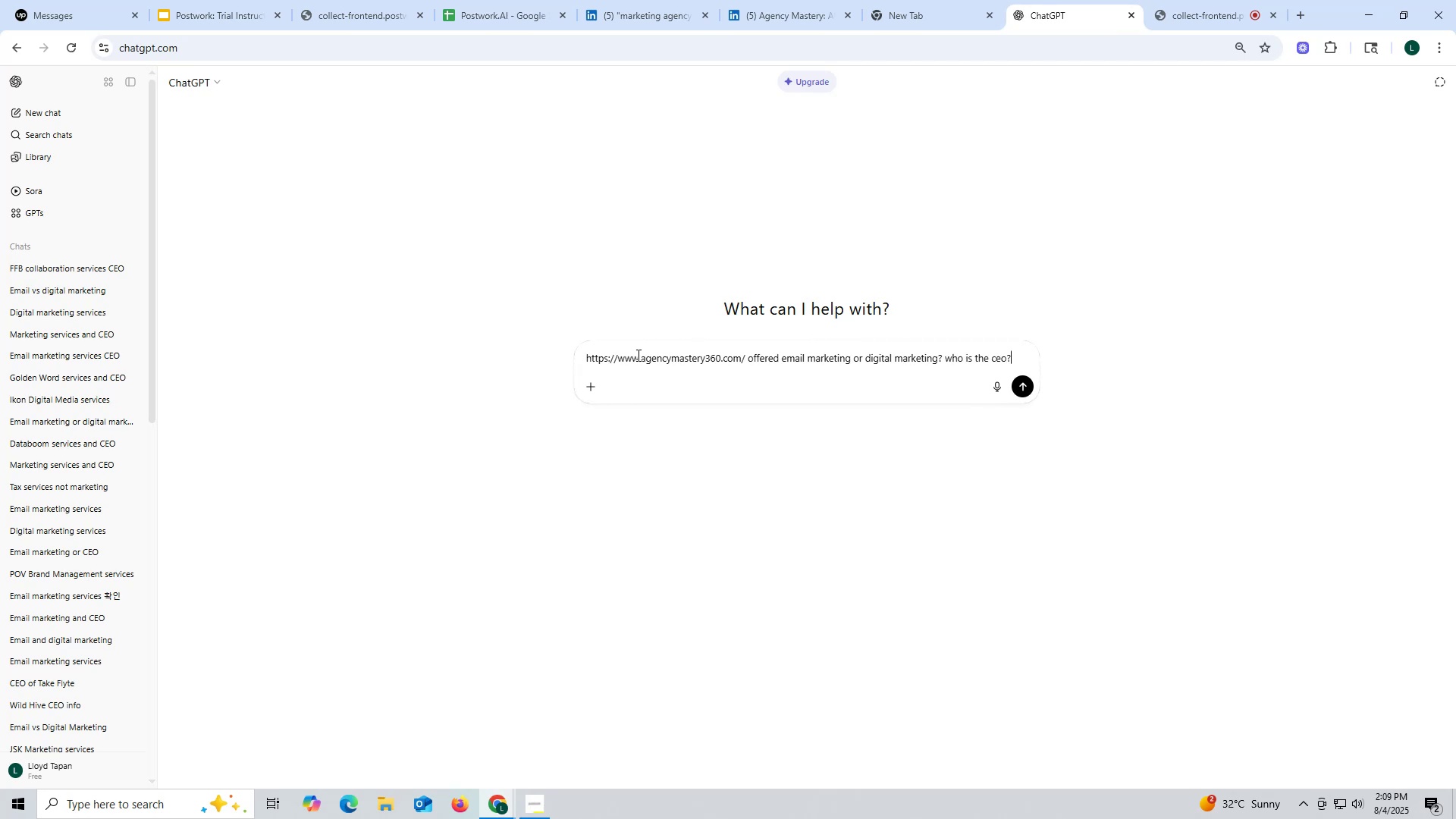 
key(Enter)
 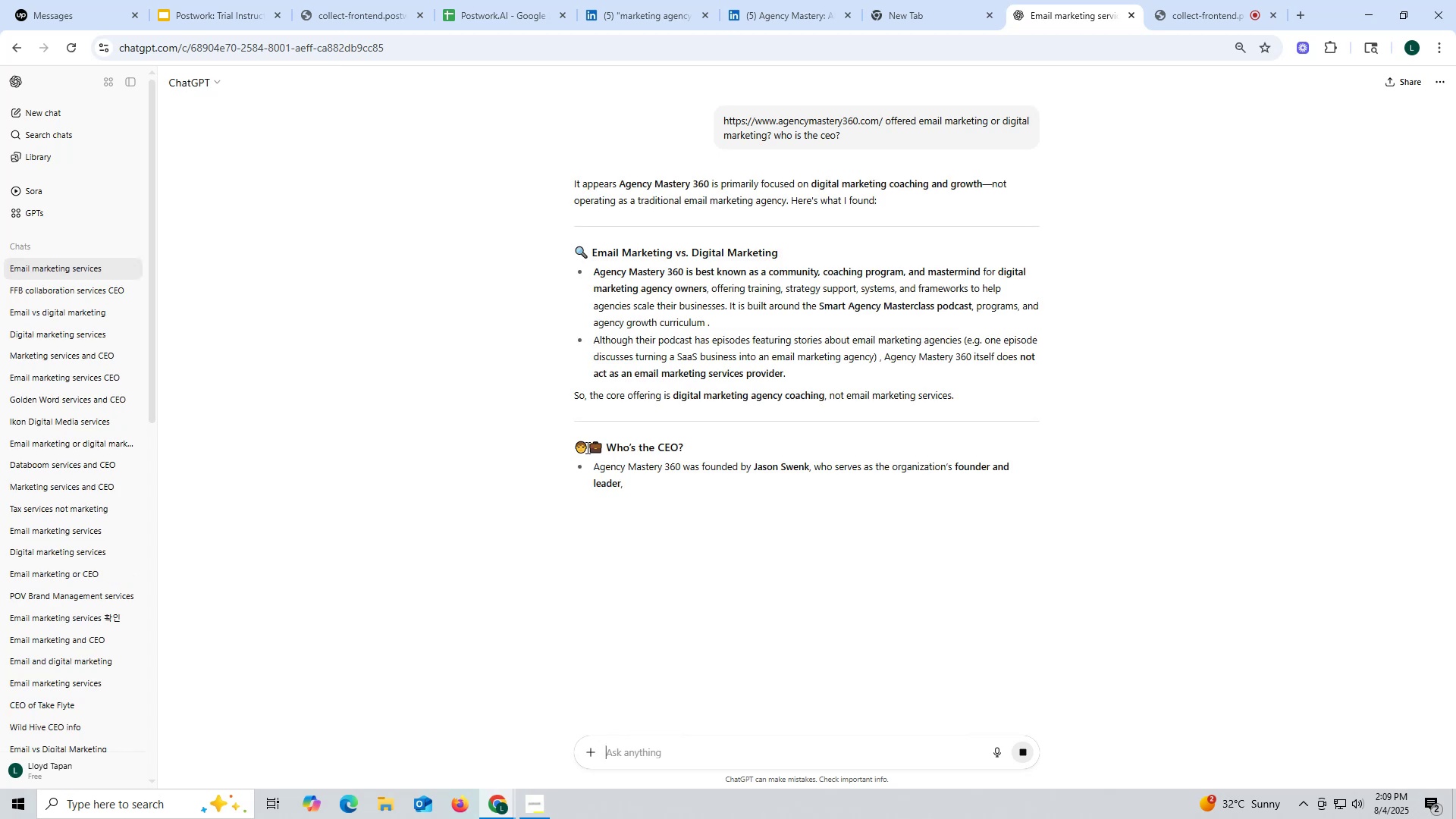 
wait(6.42)
 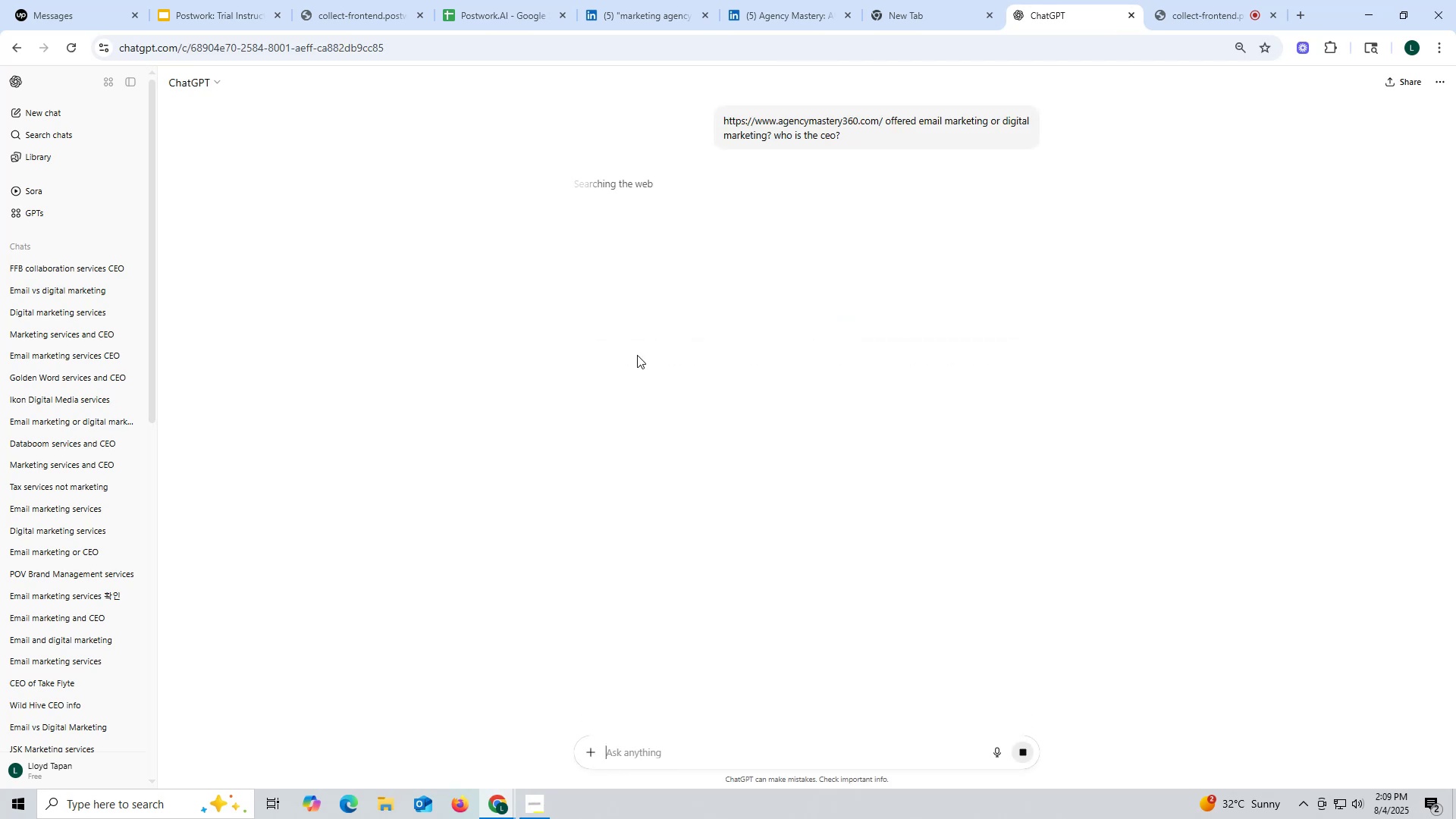 
scroll: coordinate [717, 444], scroll_direction: down, amount: 3.0
 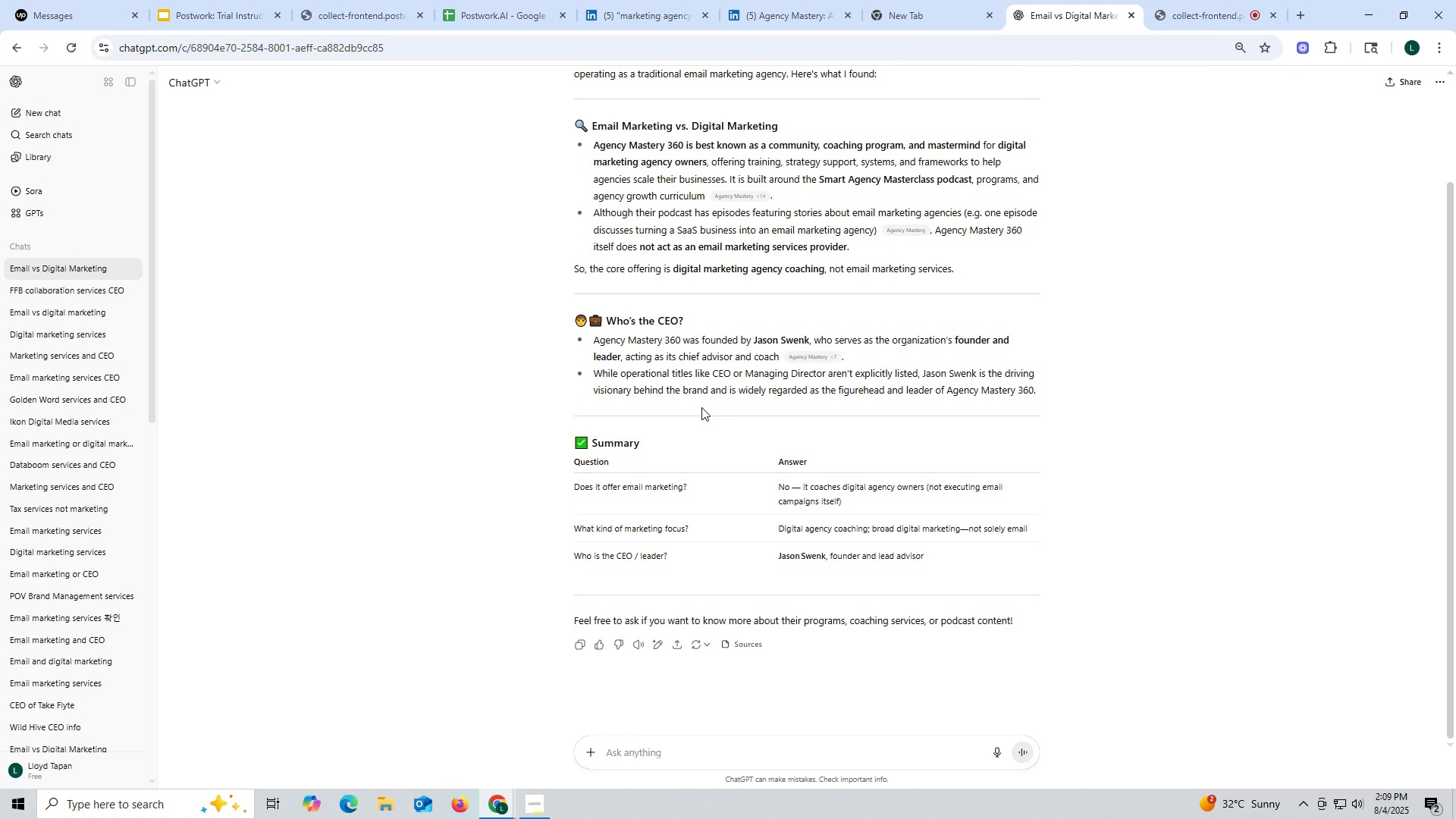 
wait(12.36)
 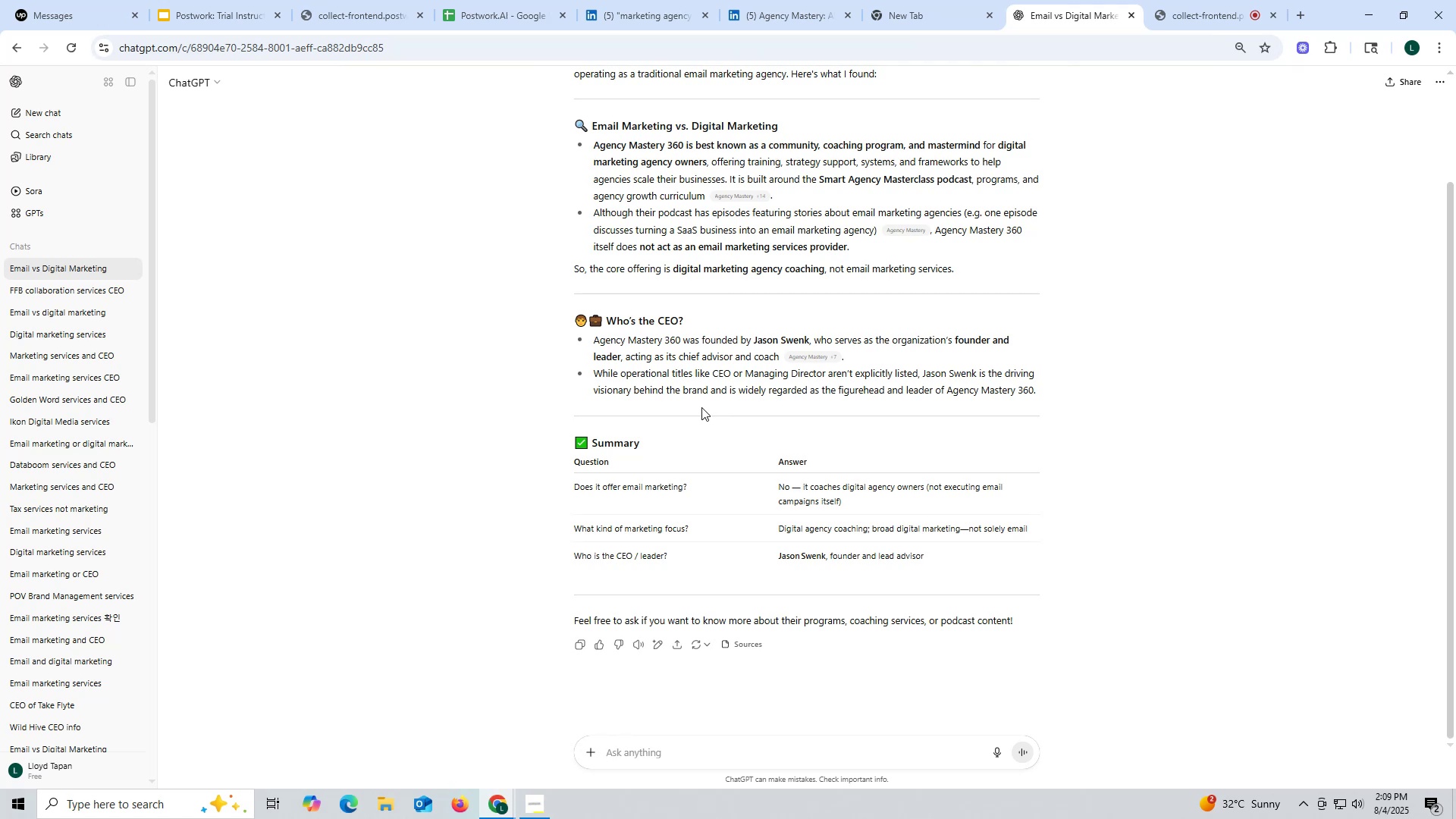 
scroll: coordinate [711, 379], scroll_direction: up, amount: 3.0
 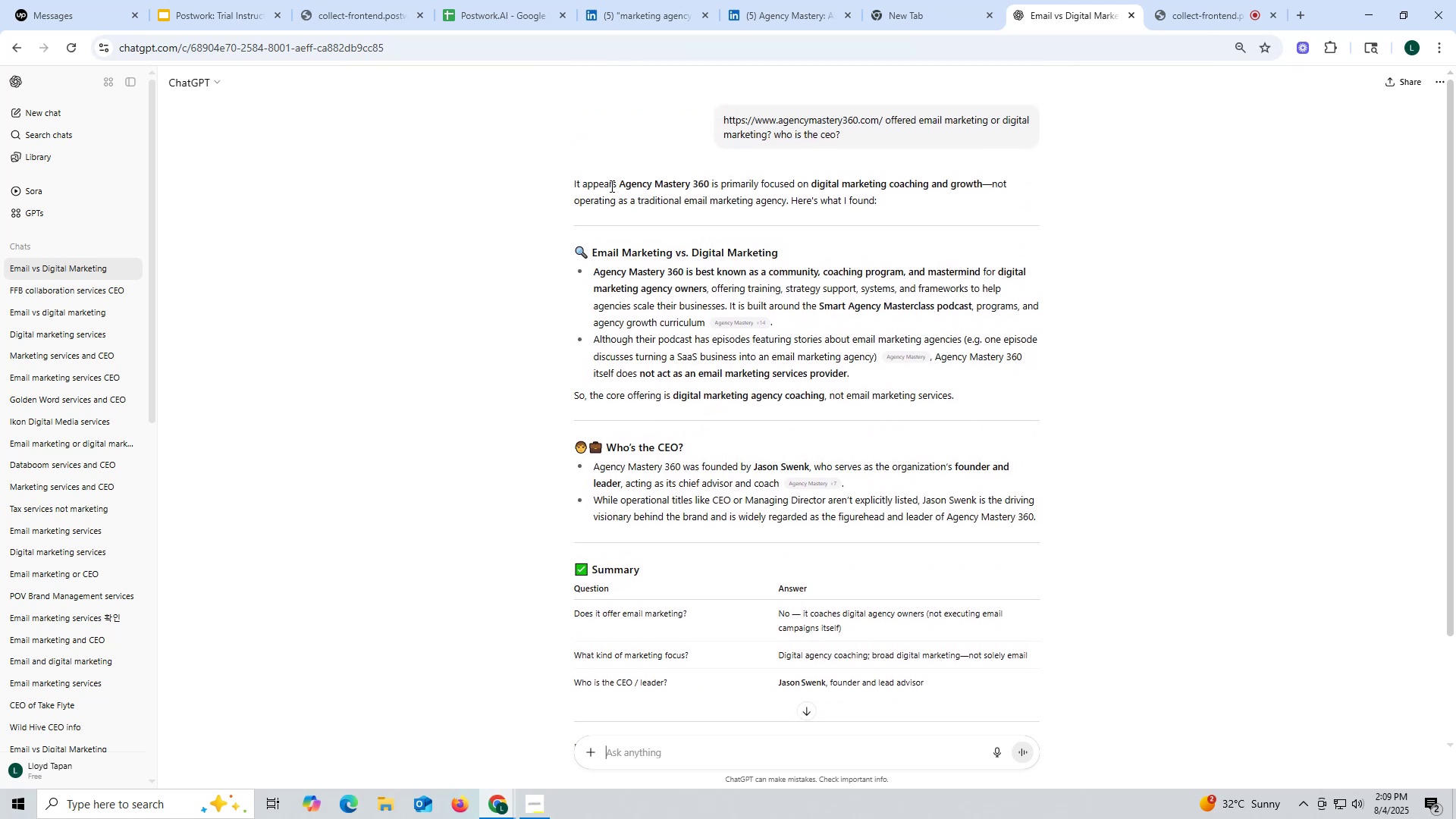 
left_click_drag(start_coordinate=[619, 183], to_coordinate=[708, 181])
 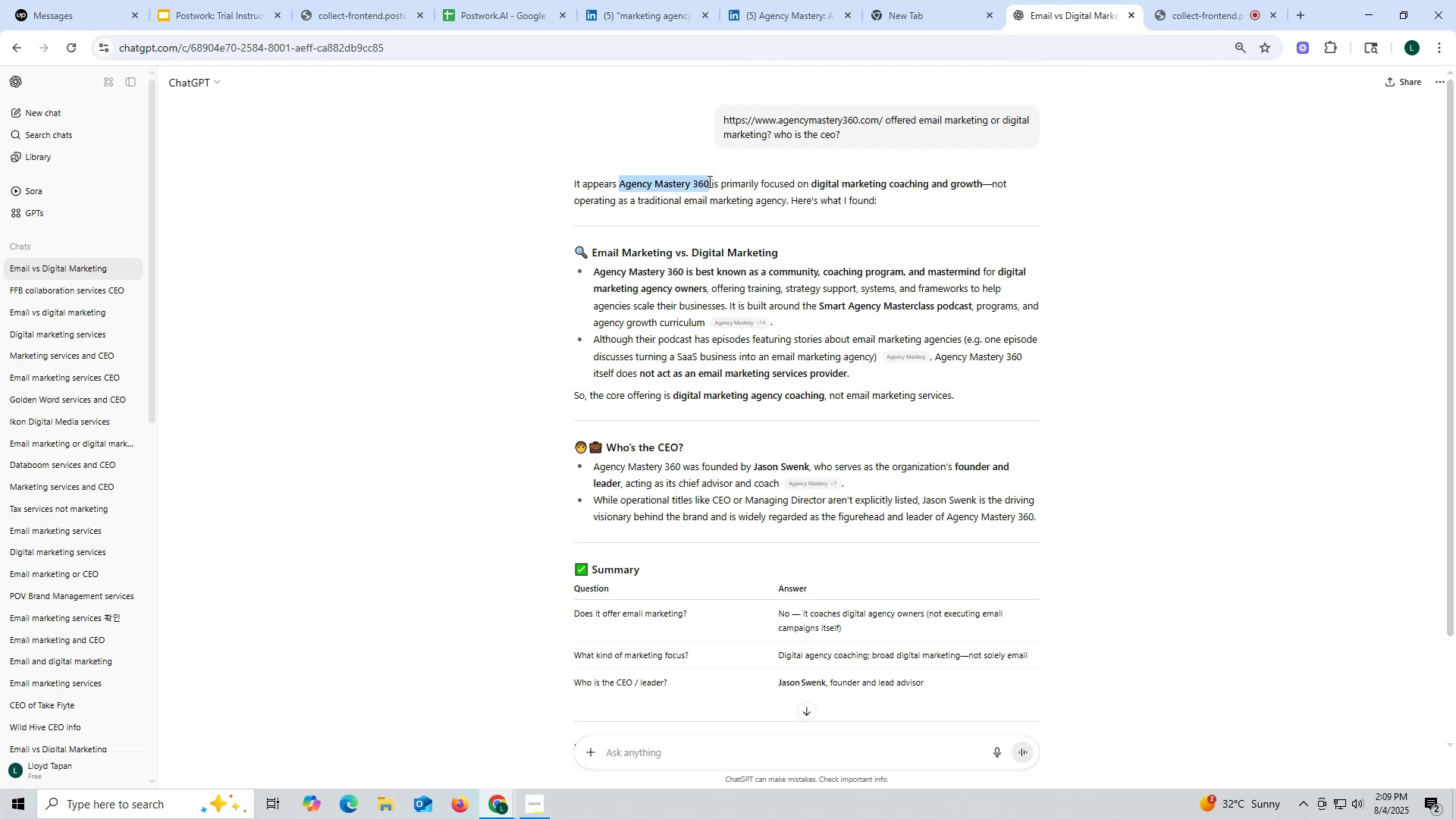 
key(Control+ControlLeft)
 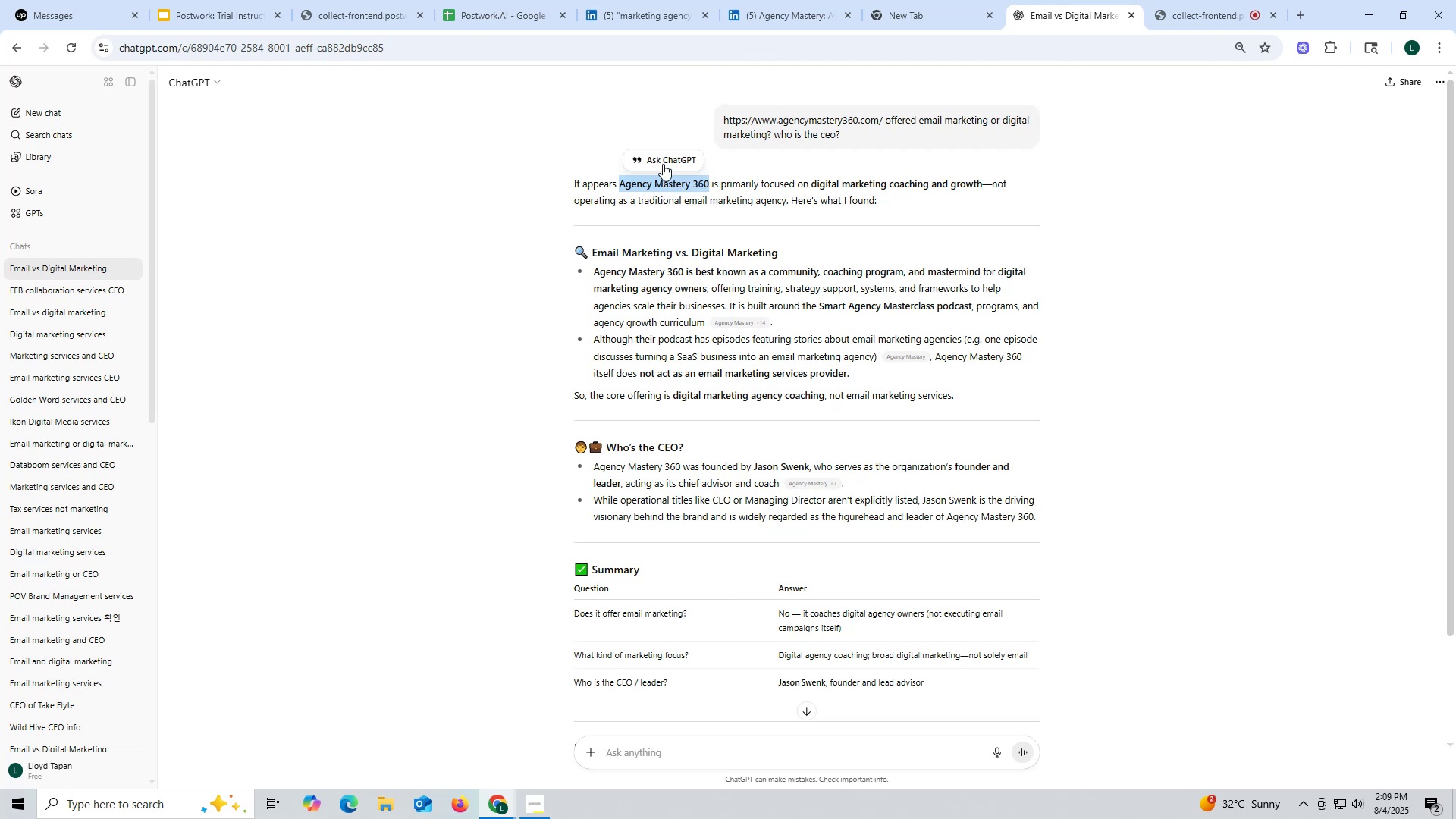 
key(Control+C)
 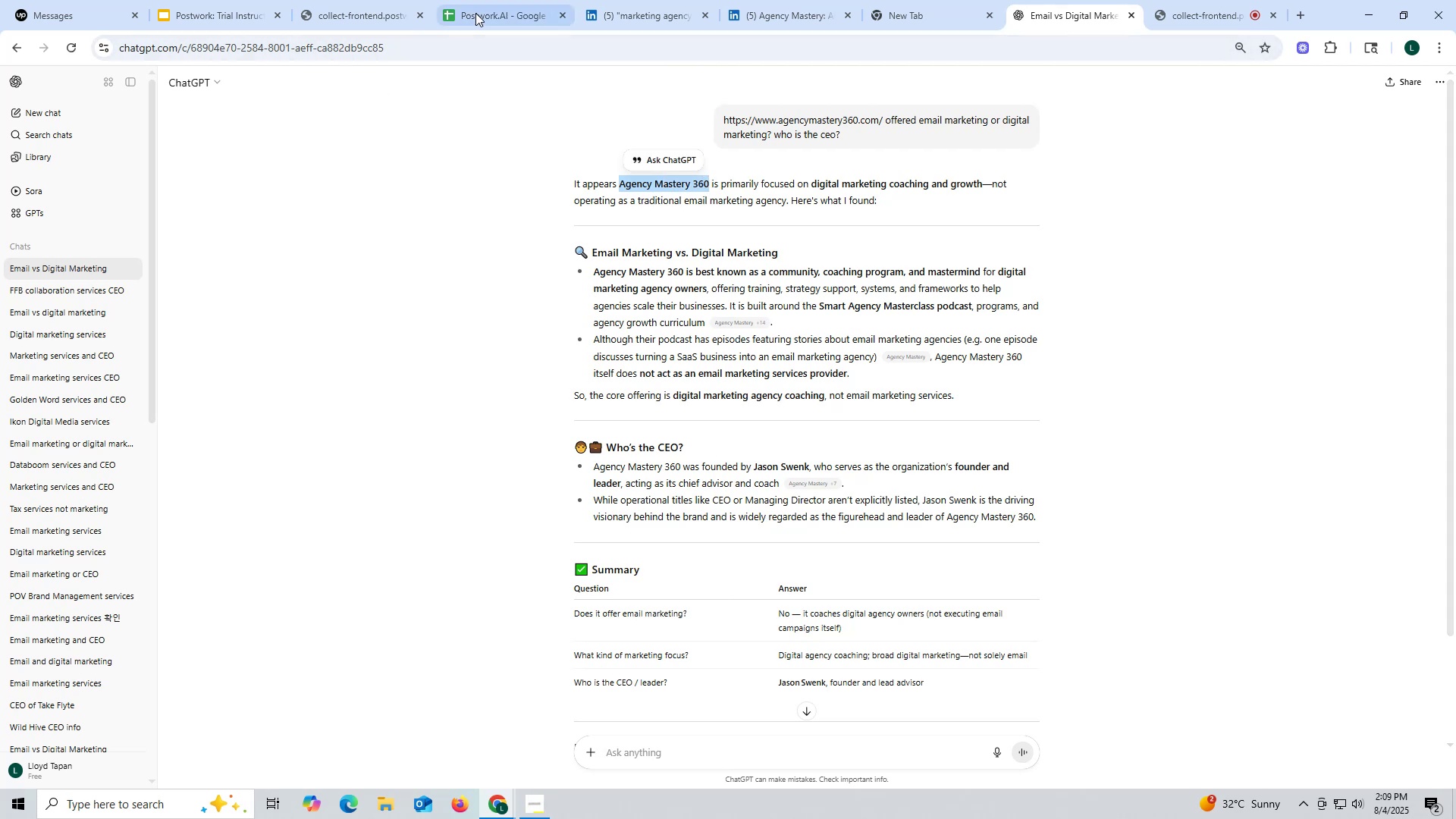 
left_click([483, 13])
 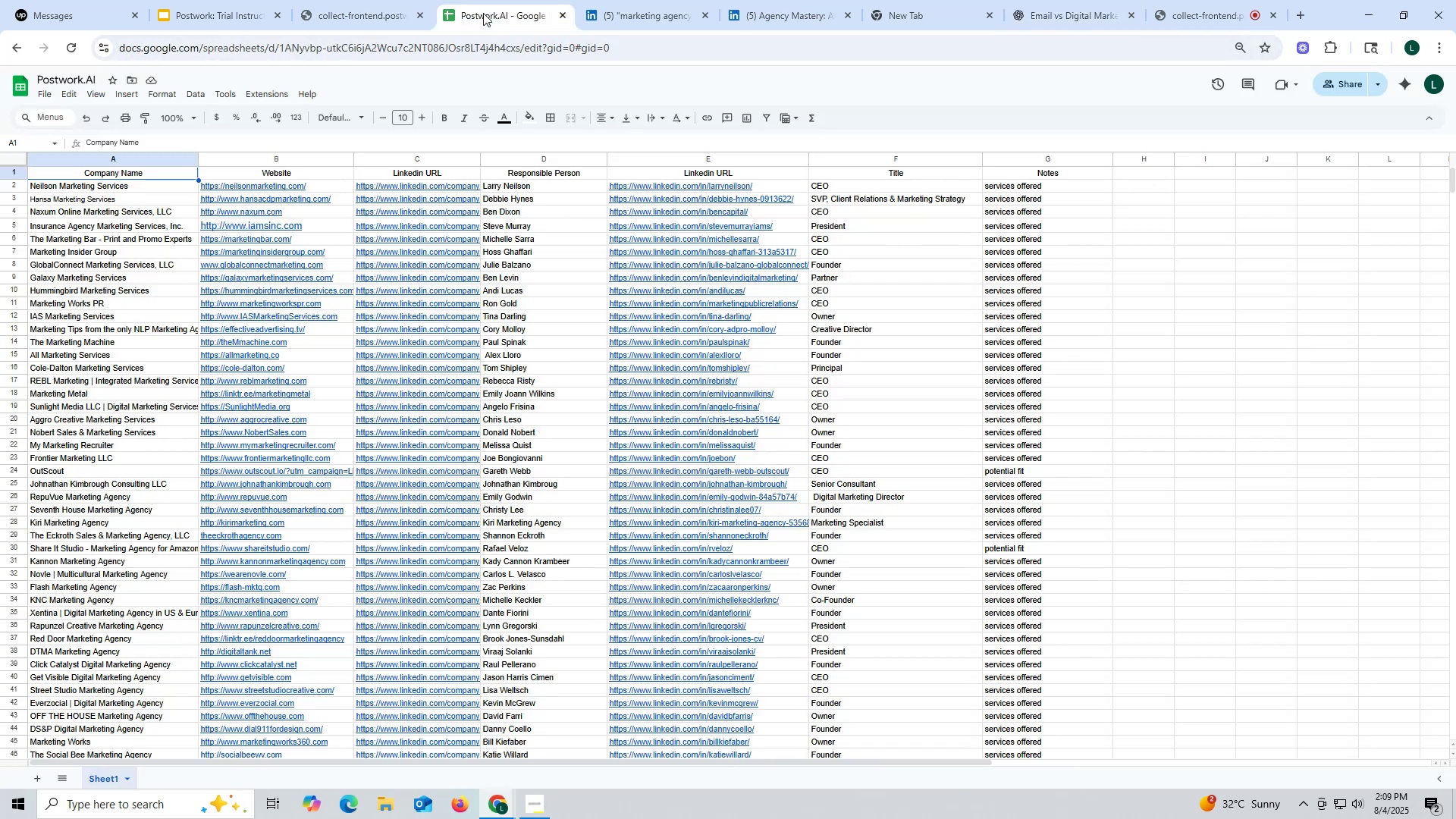 
key(Control+ControlLeft)
 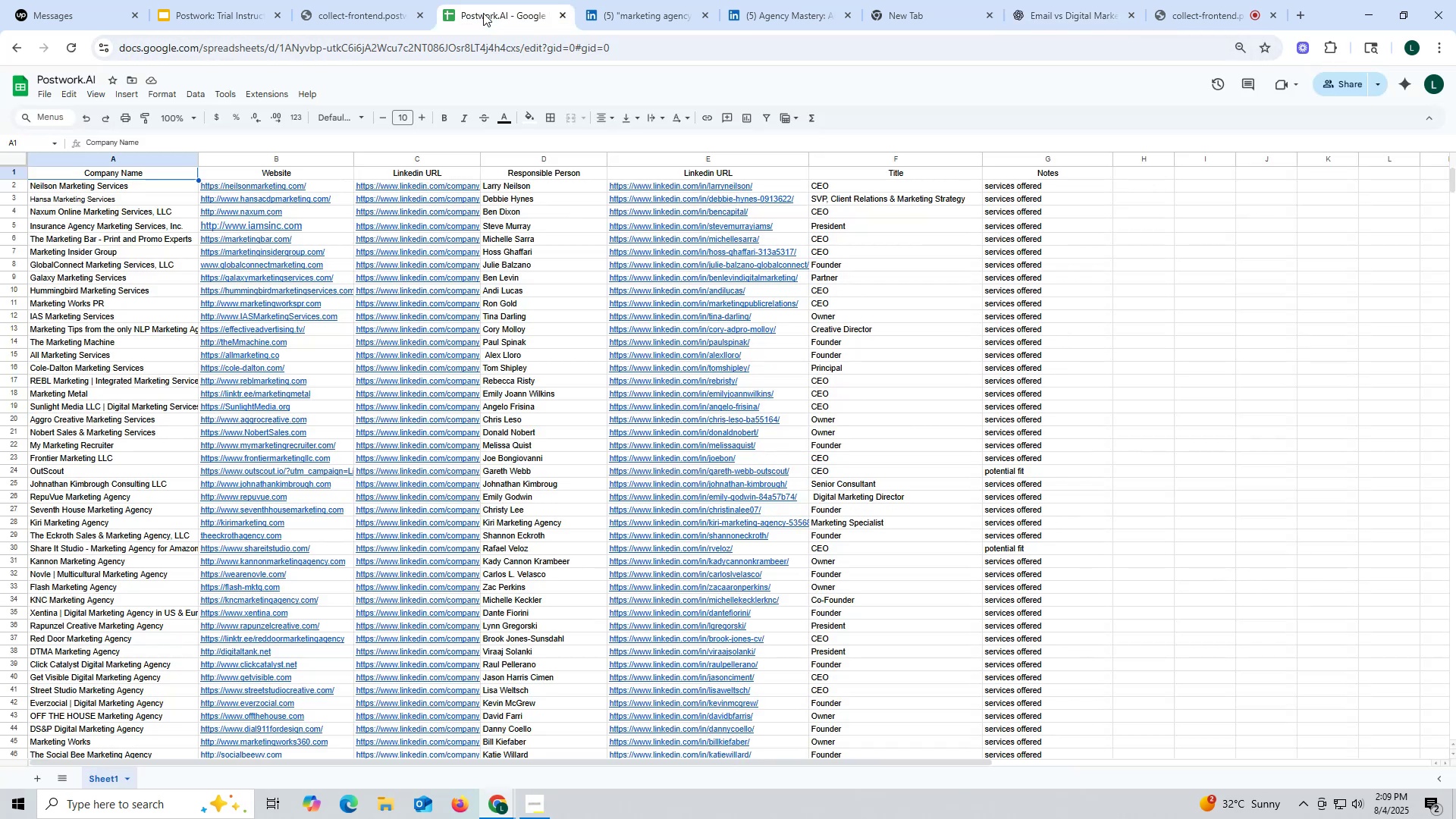 
key(Control+F)
 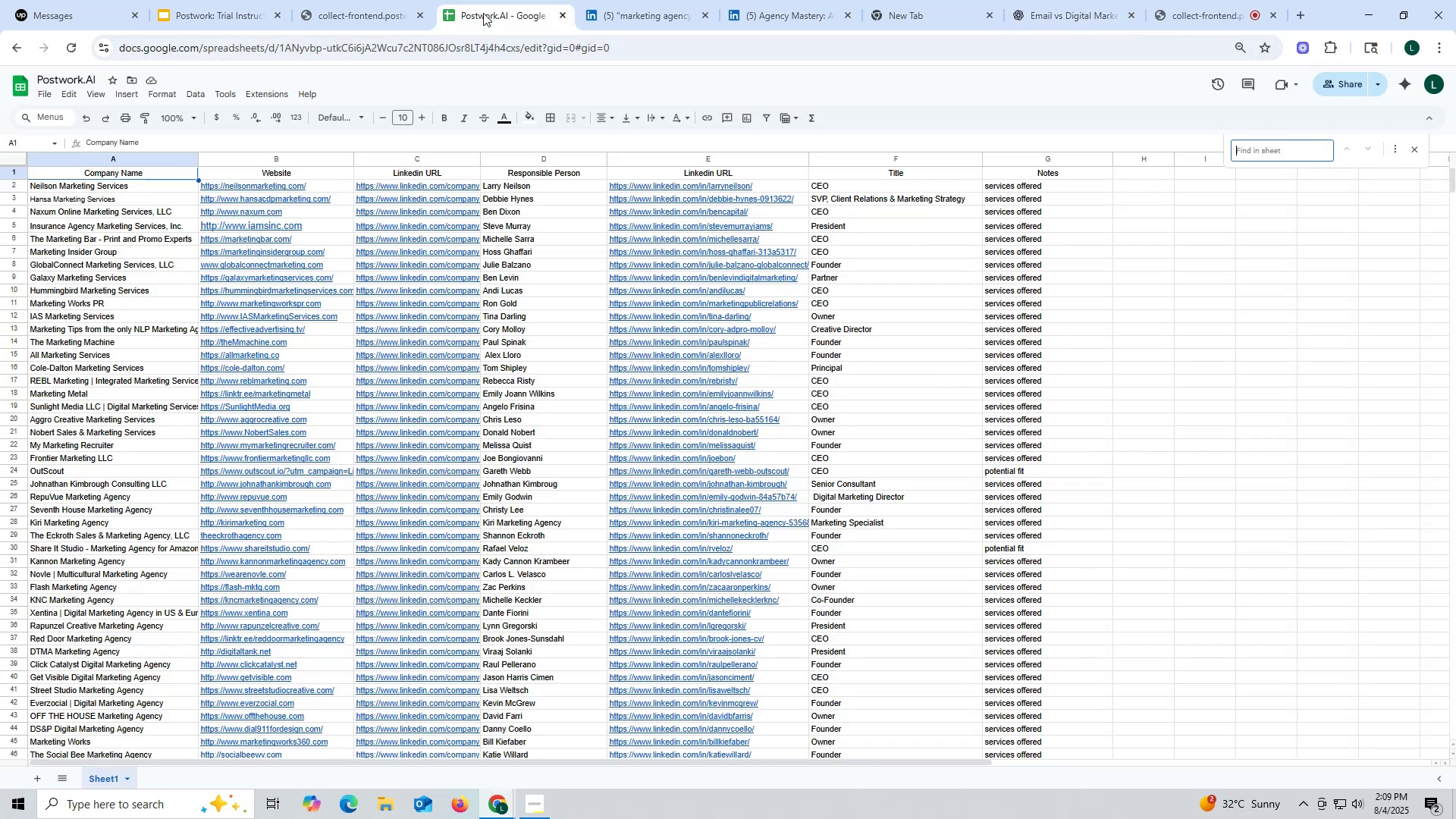 
key(Control+ControlLeft)
 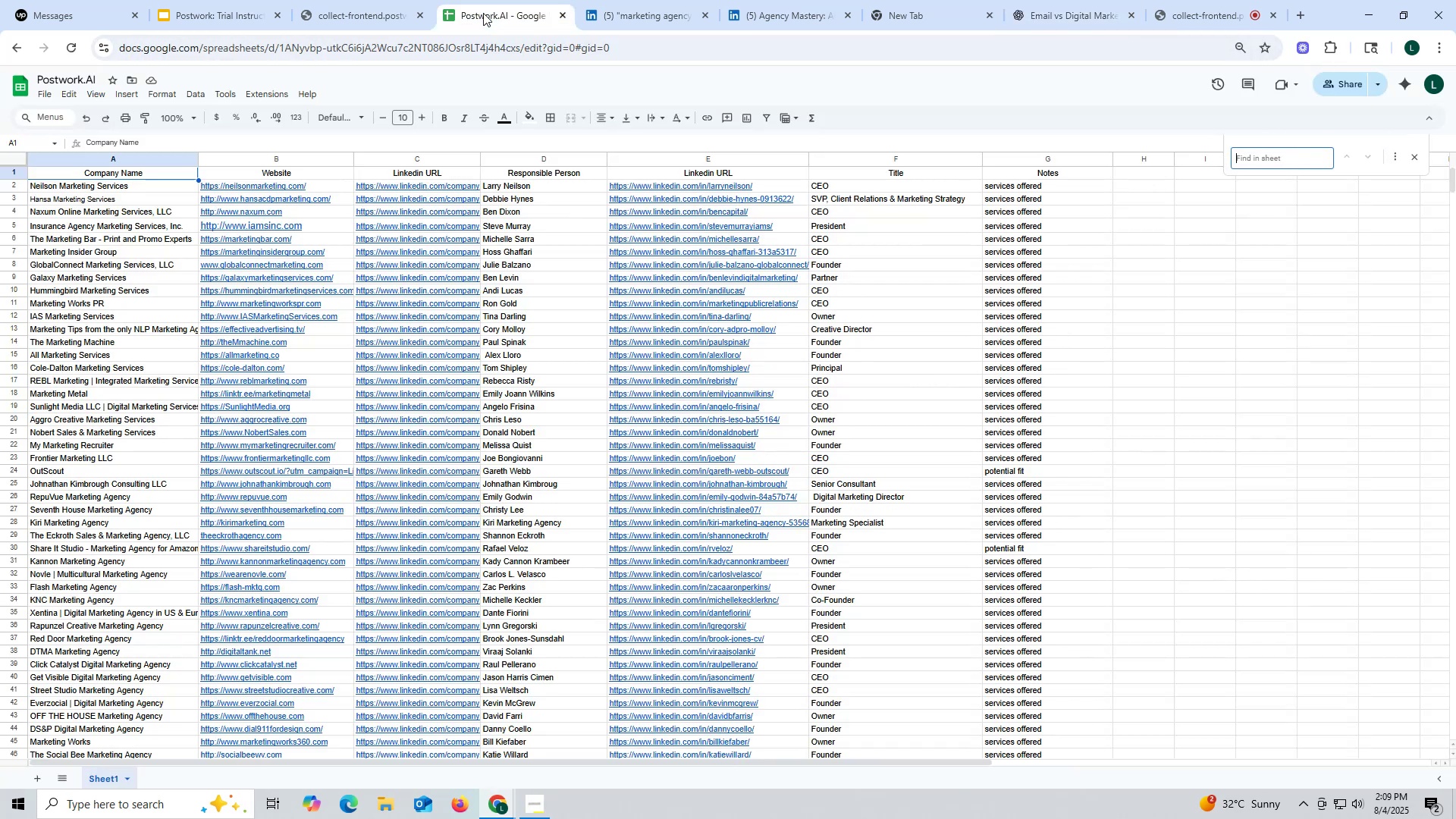 
key(Control+V)
 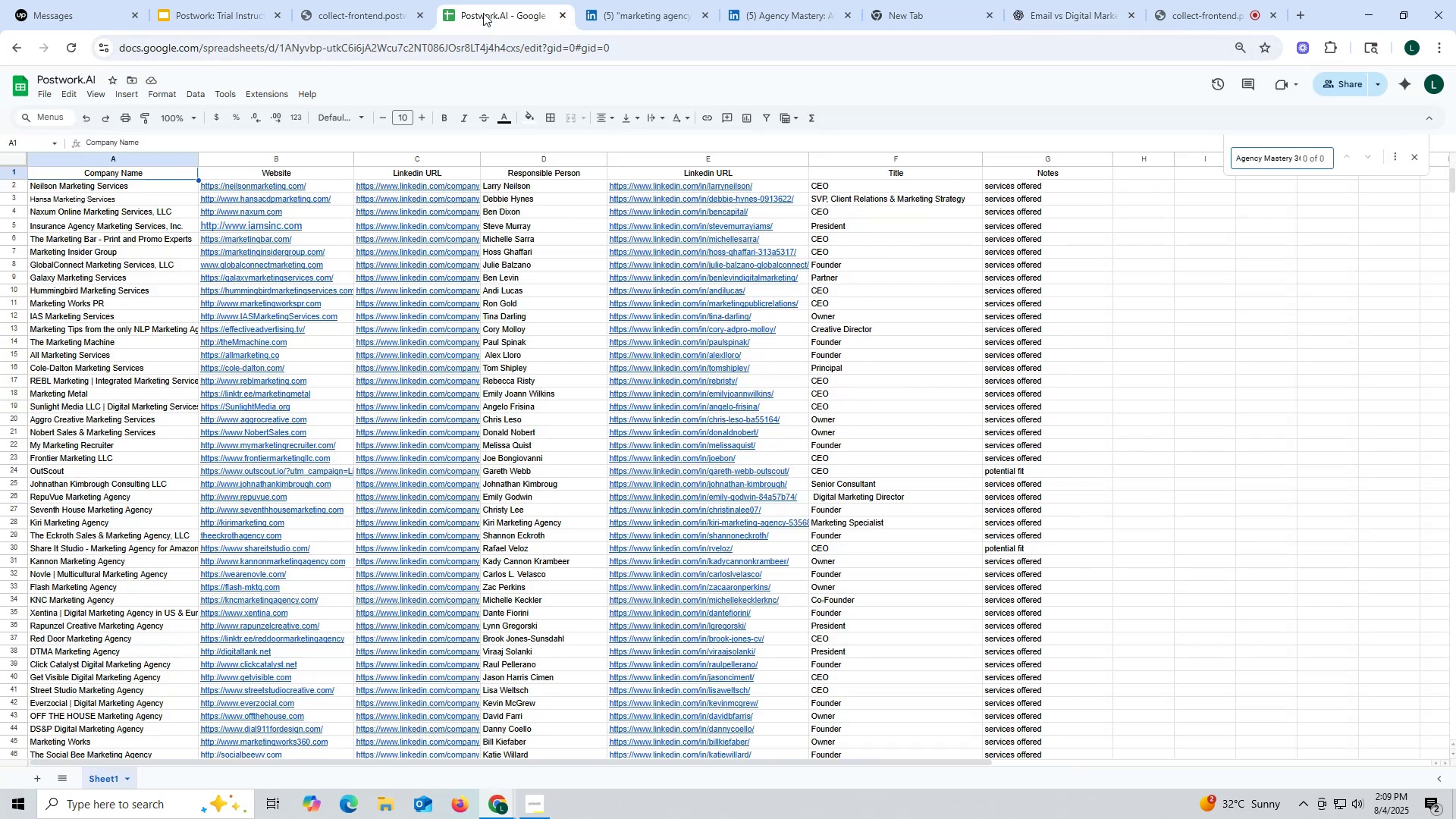 
key(Enter)
 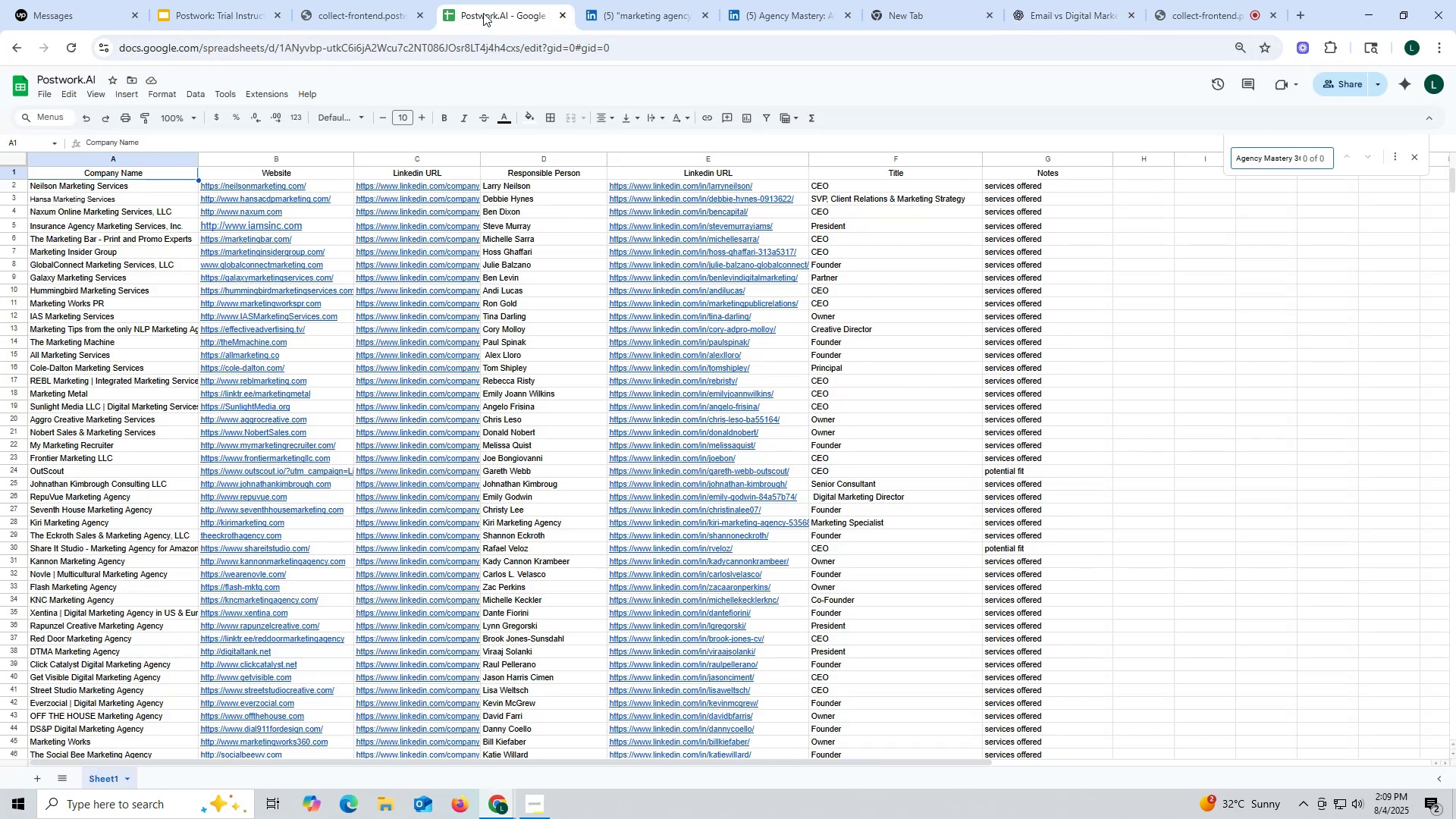 
key(Enter)
 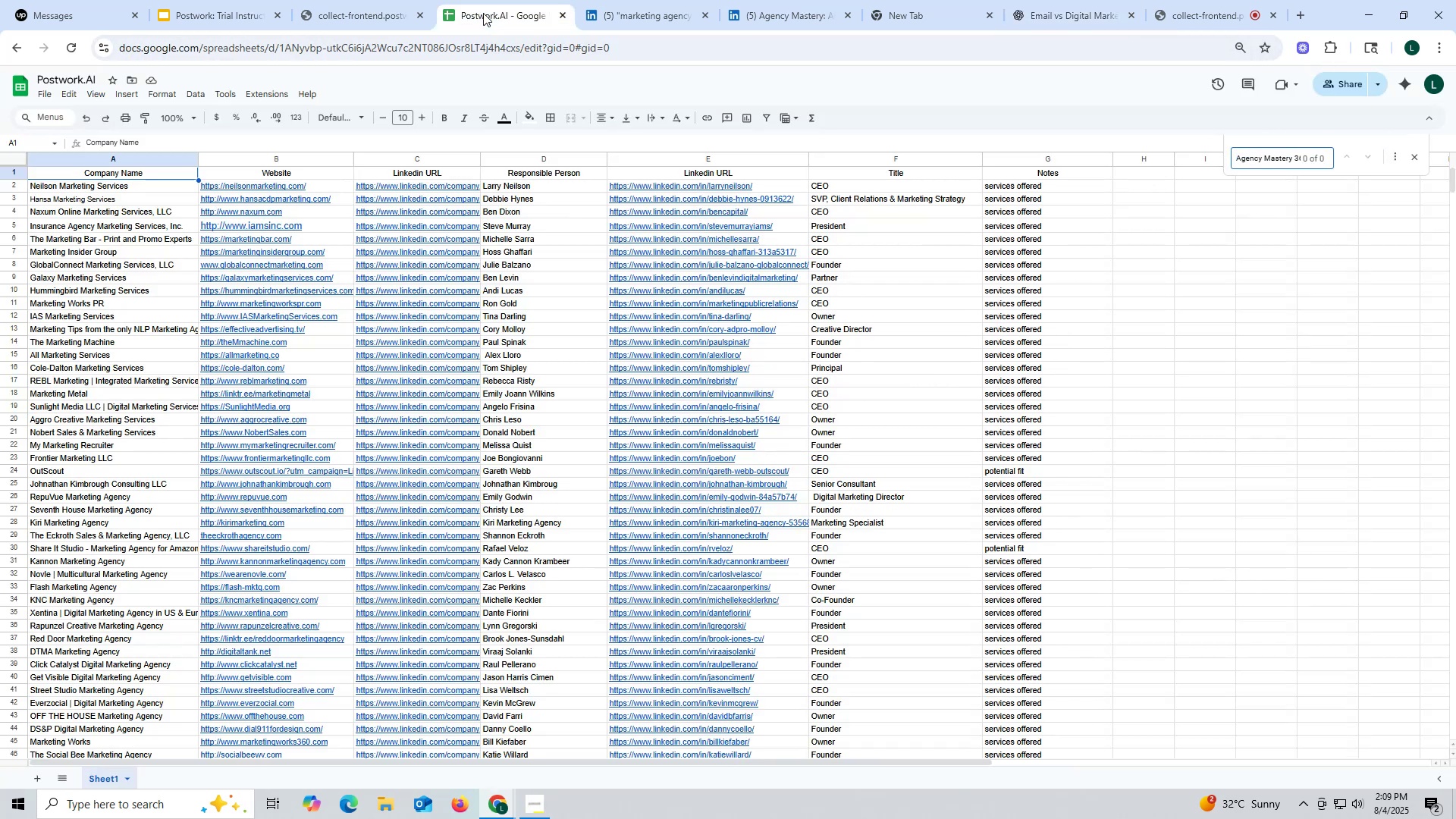 
key(Enter)
 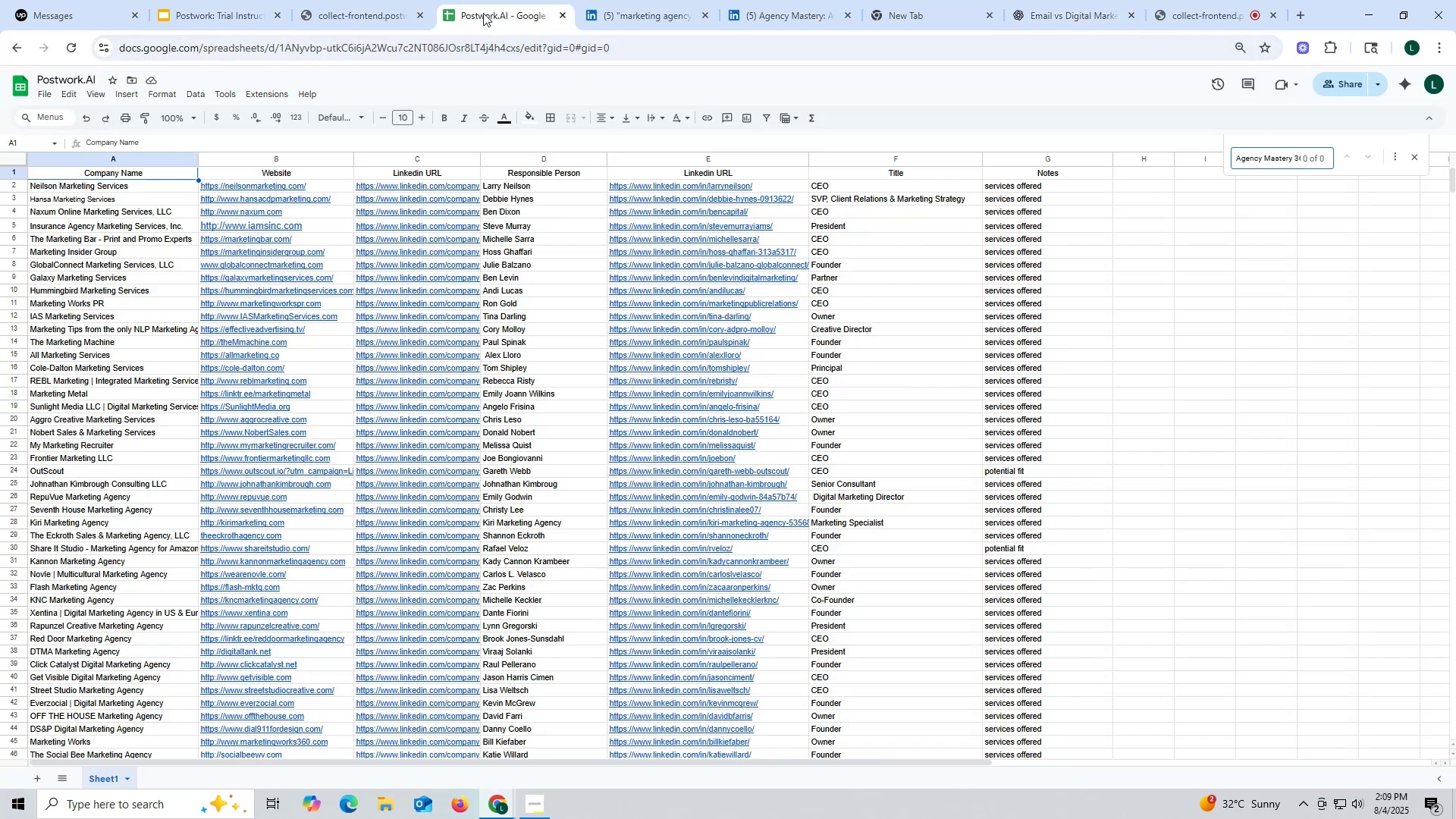 
key(Escape)
 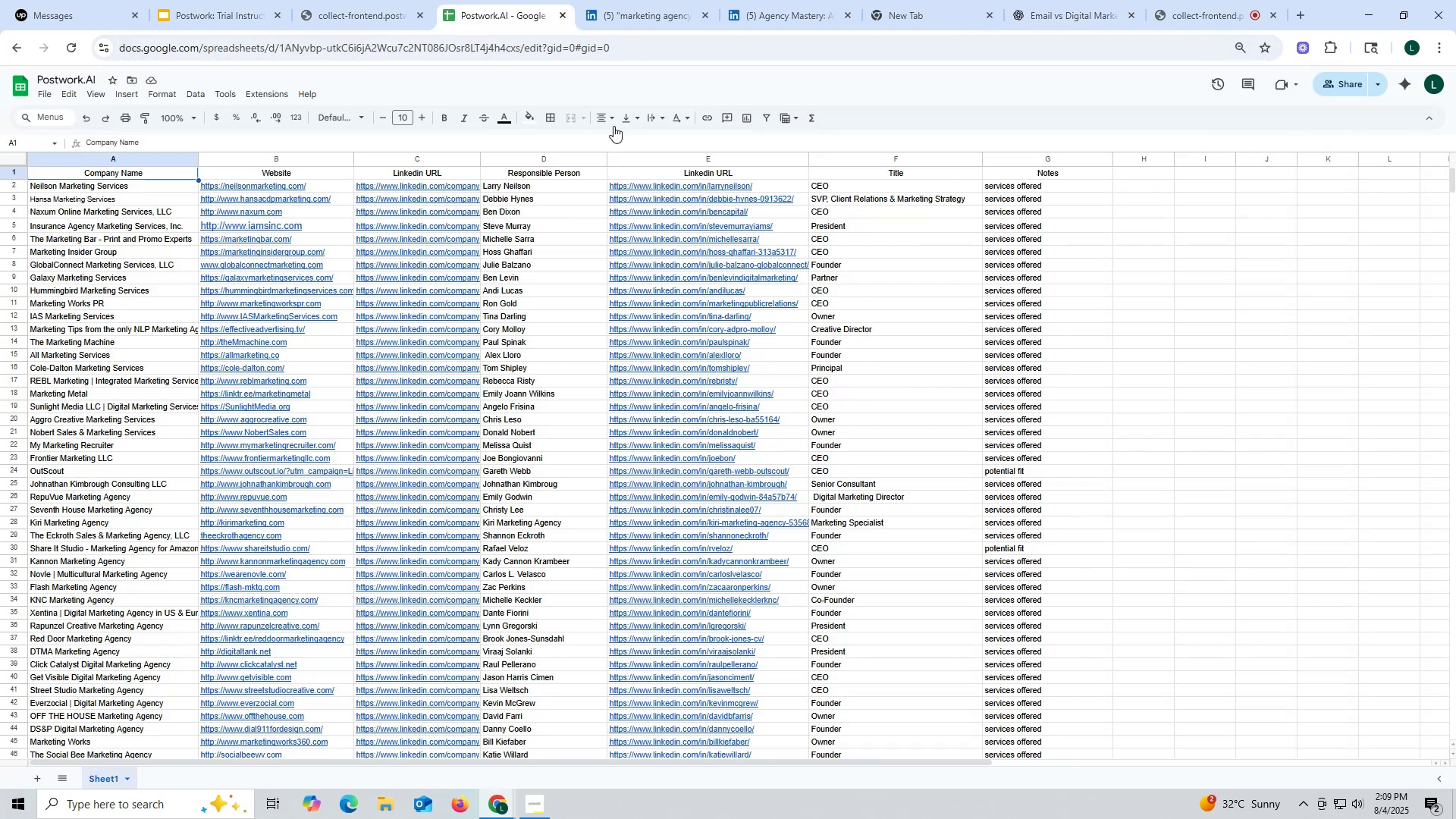 
scroll: coordinate [130, 458], scroll_direction: down, amount: 94.0
 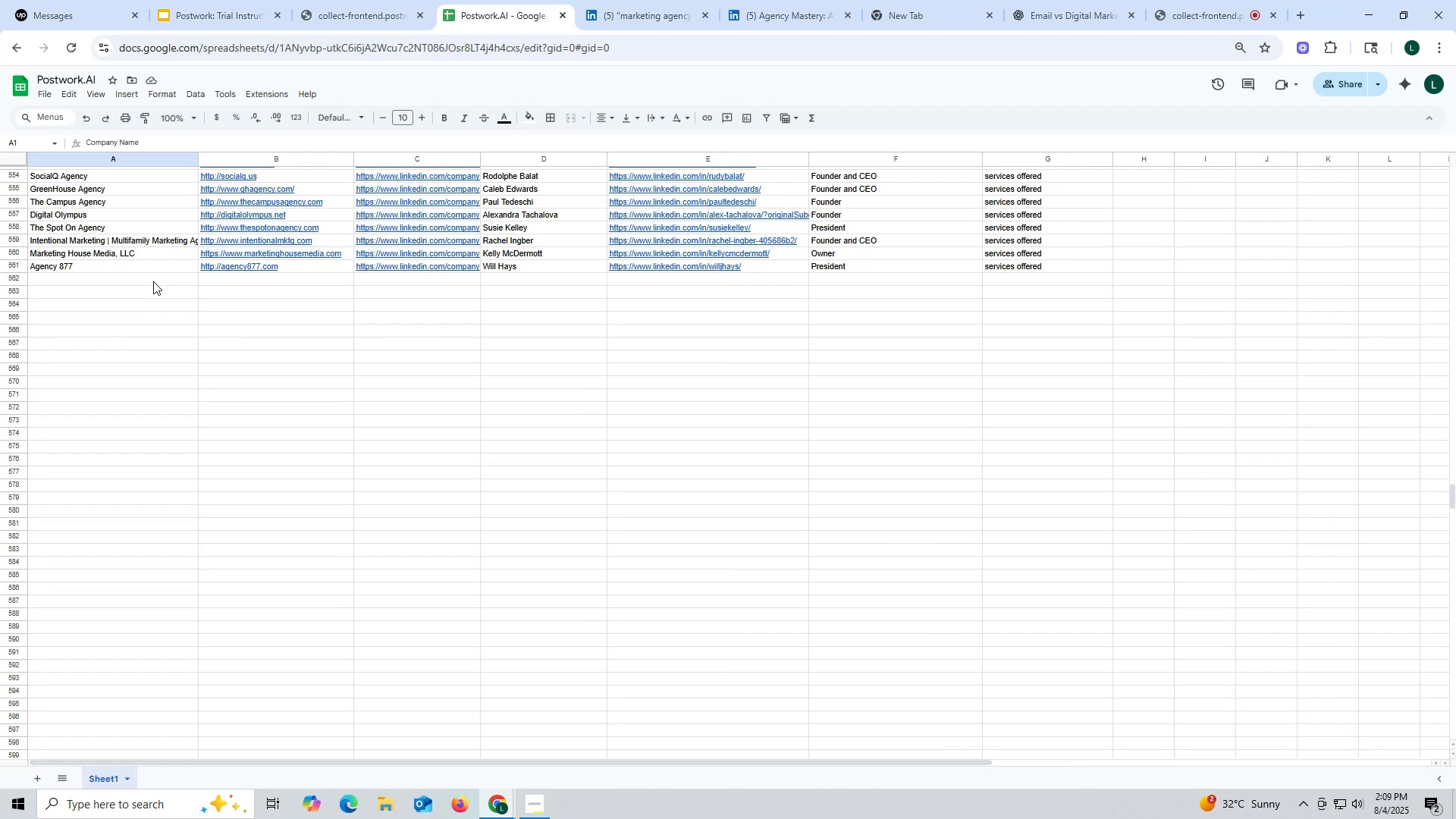 
double_click([153, 281])
 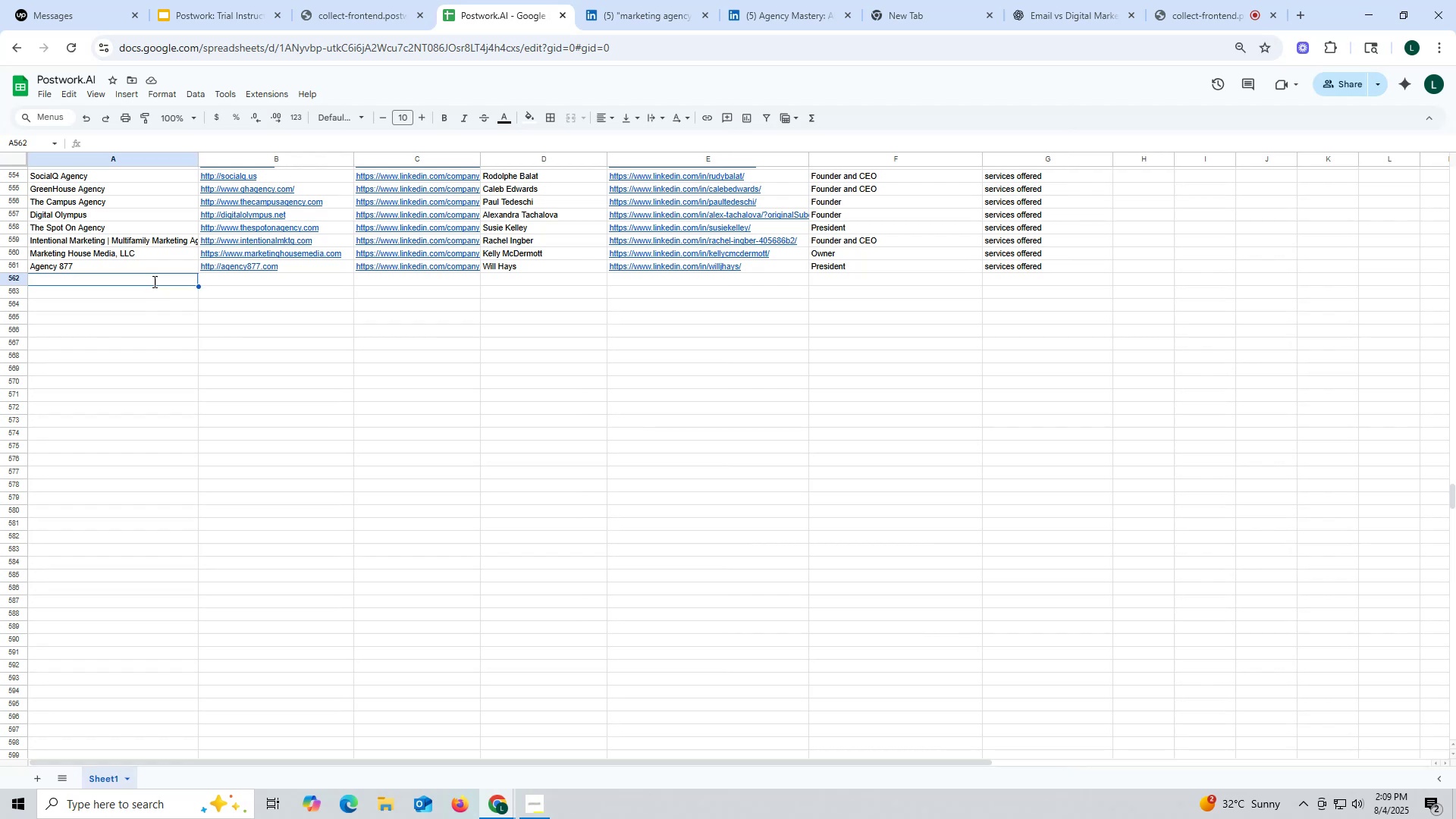 
key(Control+ControlLeft)
 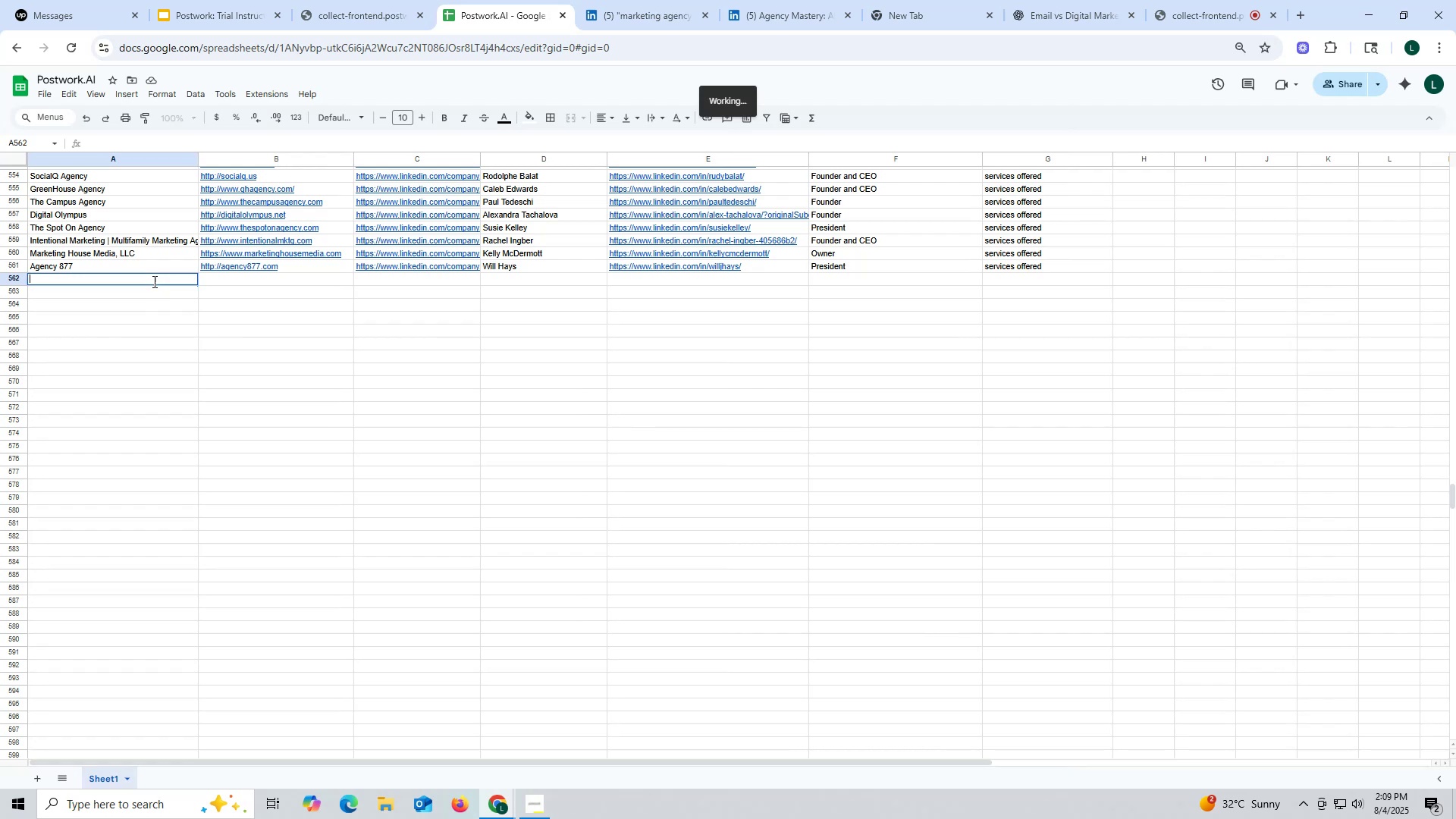 
key(Control+V)
 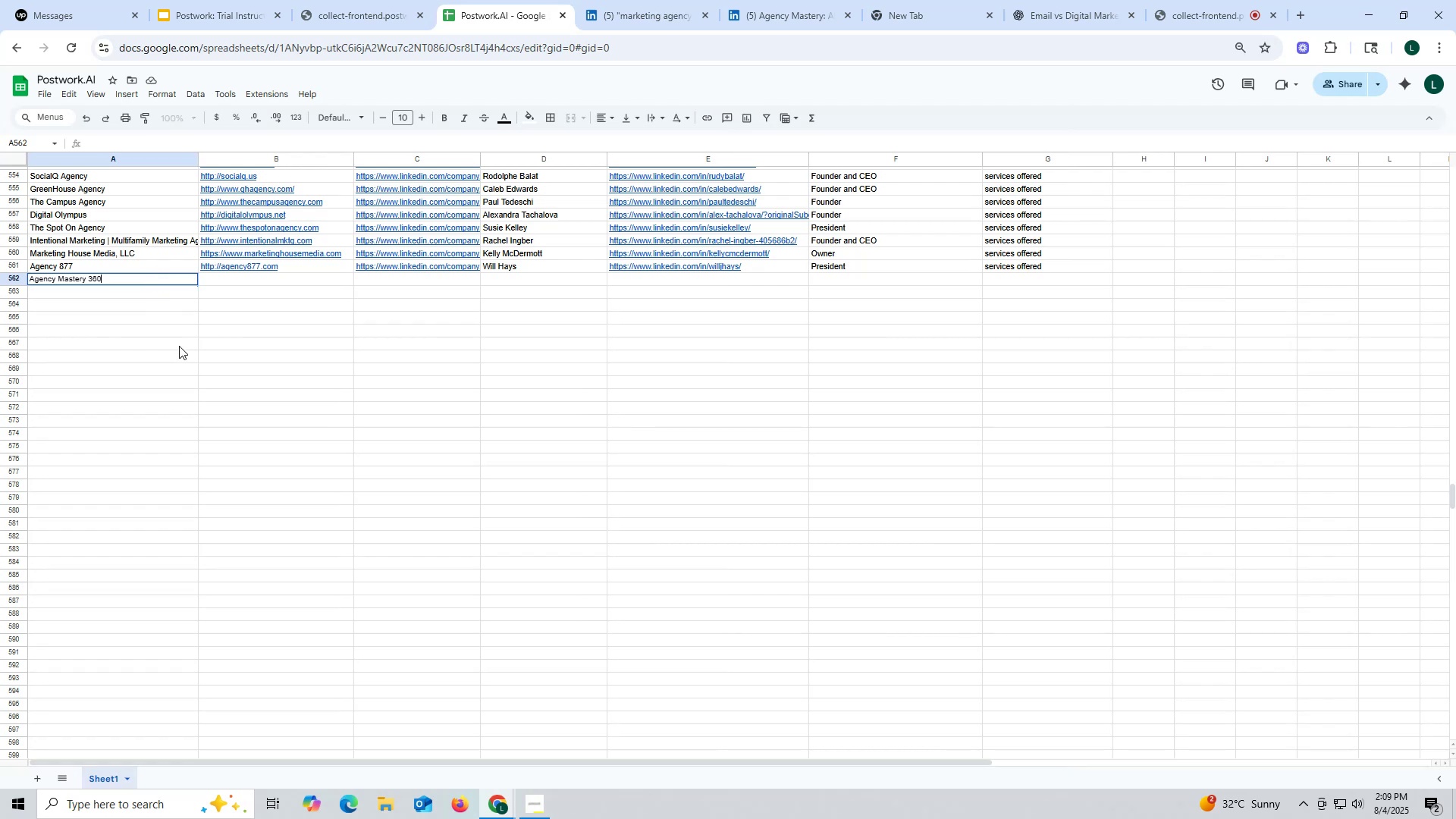 
triple_click([179, 346])
 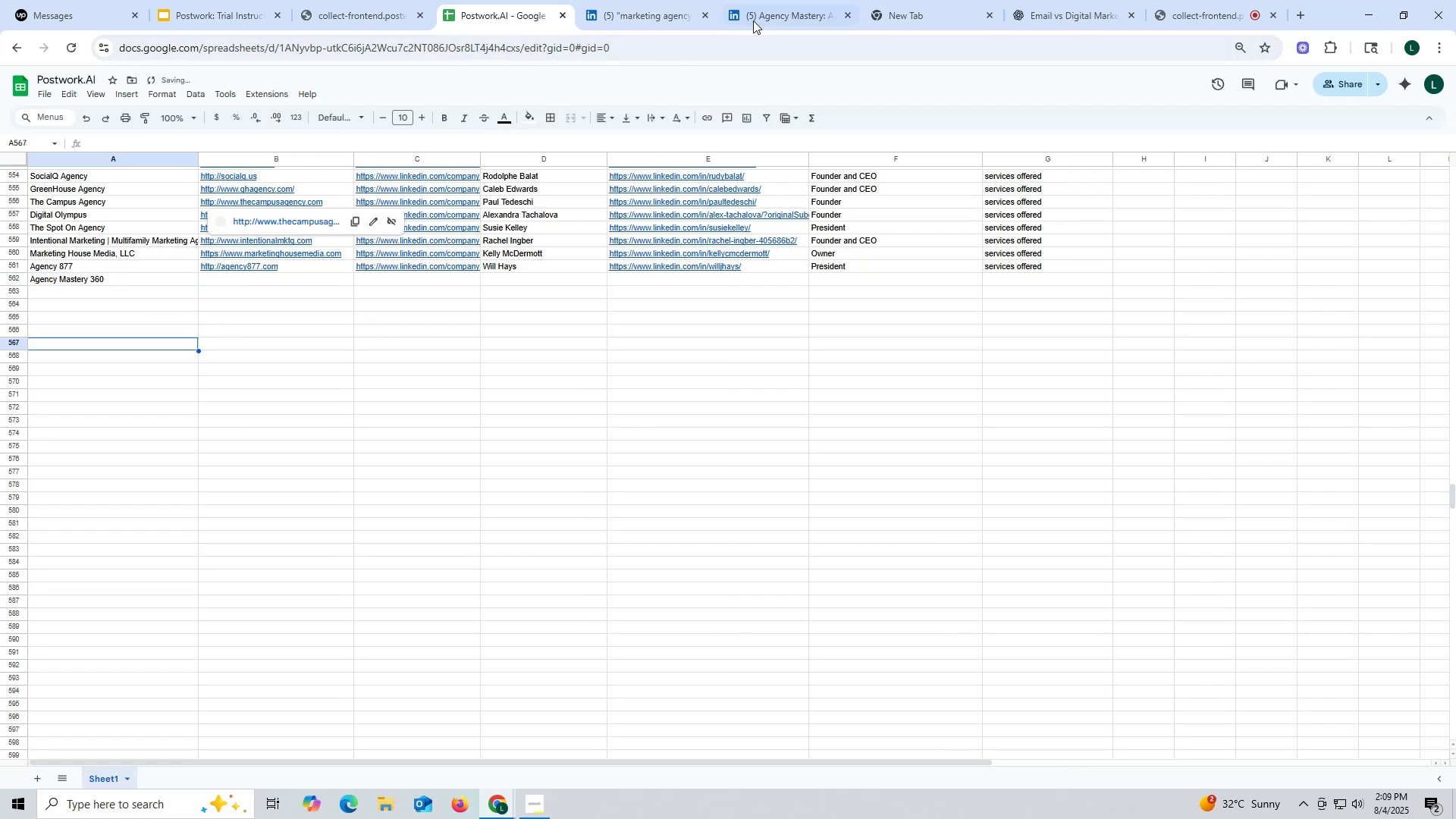 
left_click([759, 16])
 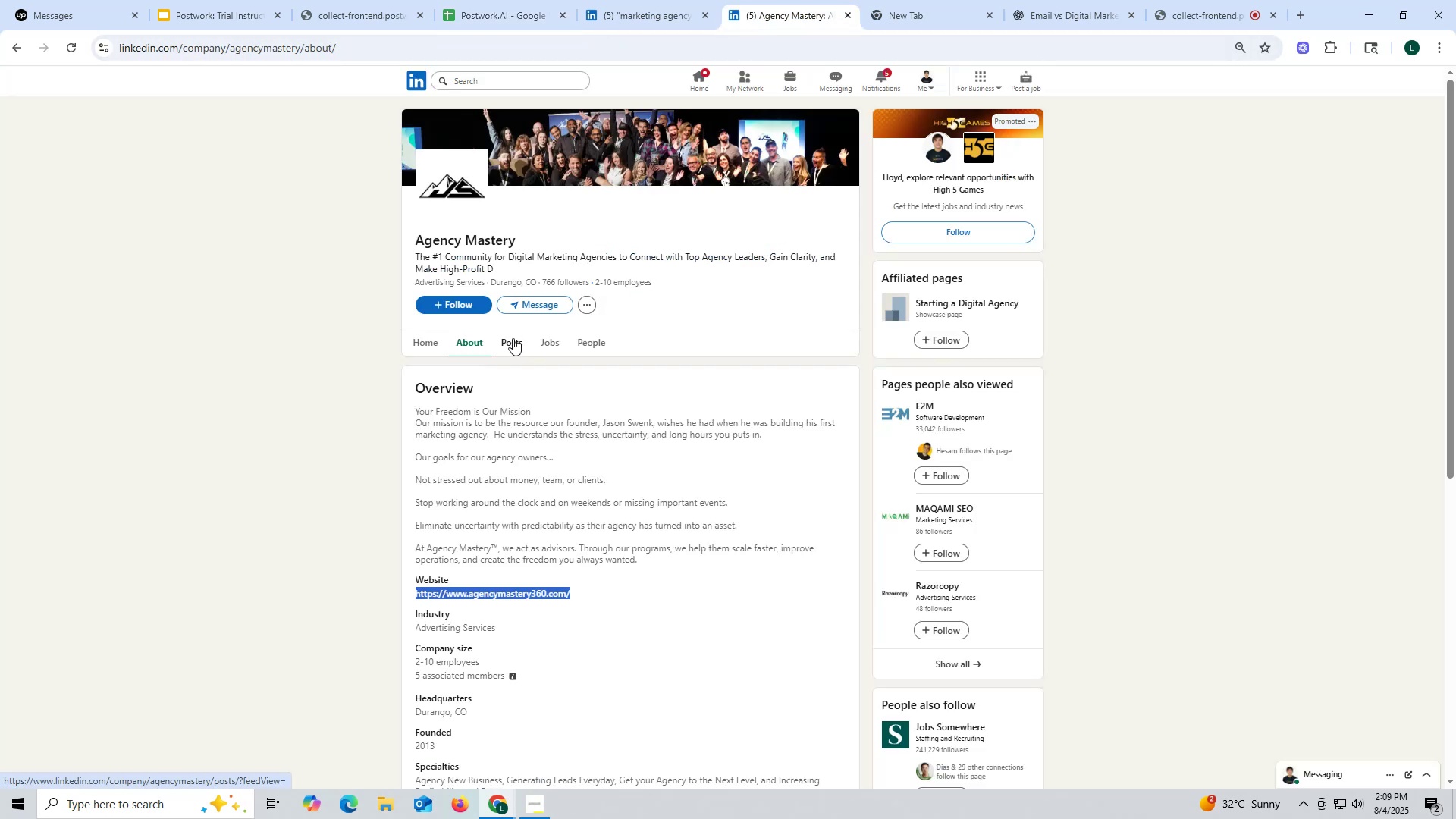 
left_click([510, 338])
 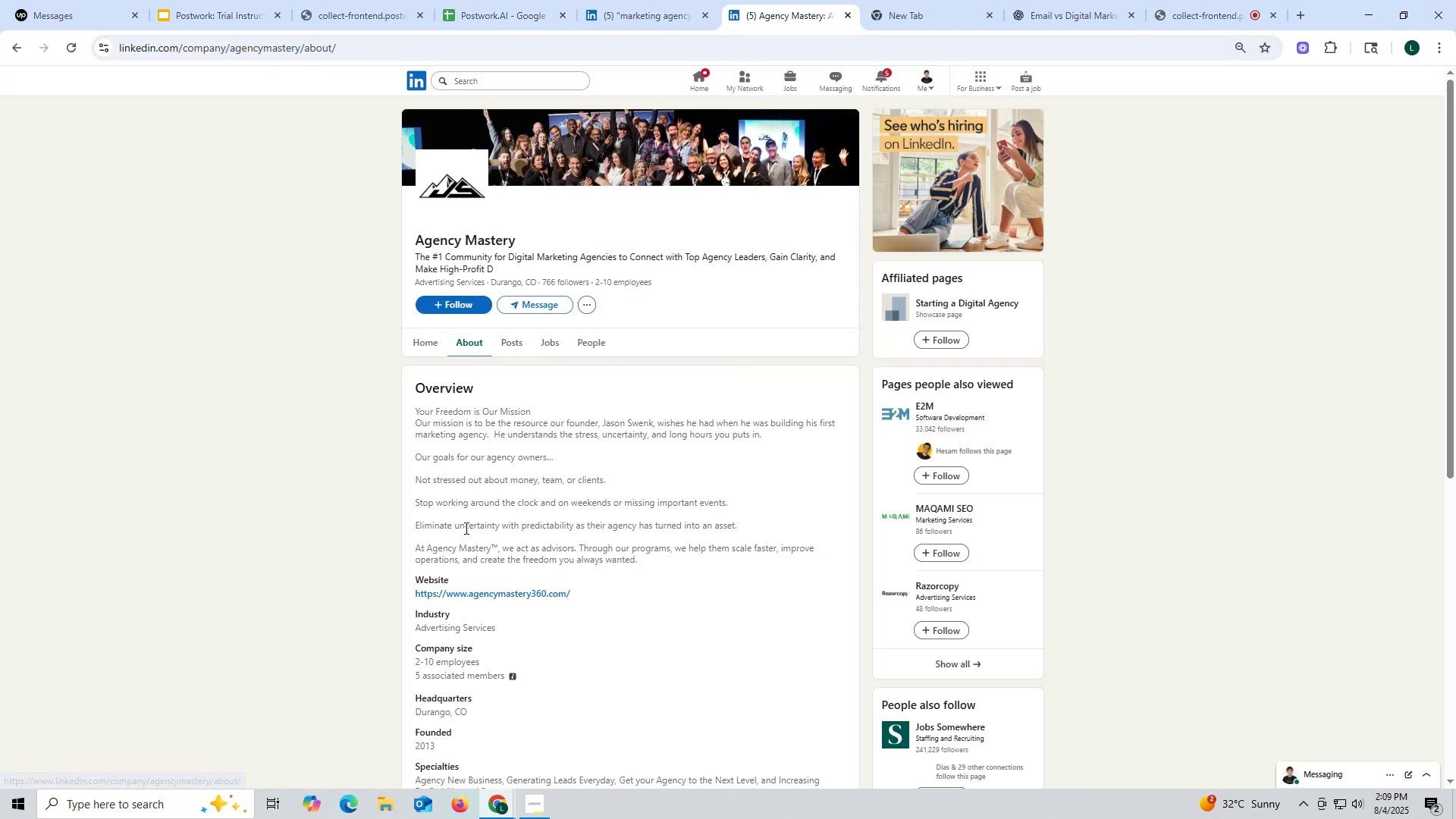 
left_click_drag(start_coordinate=[410, 590], to_coordinate=[592, 592])
 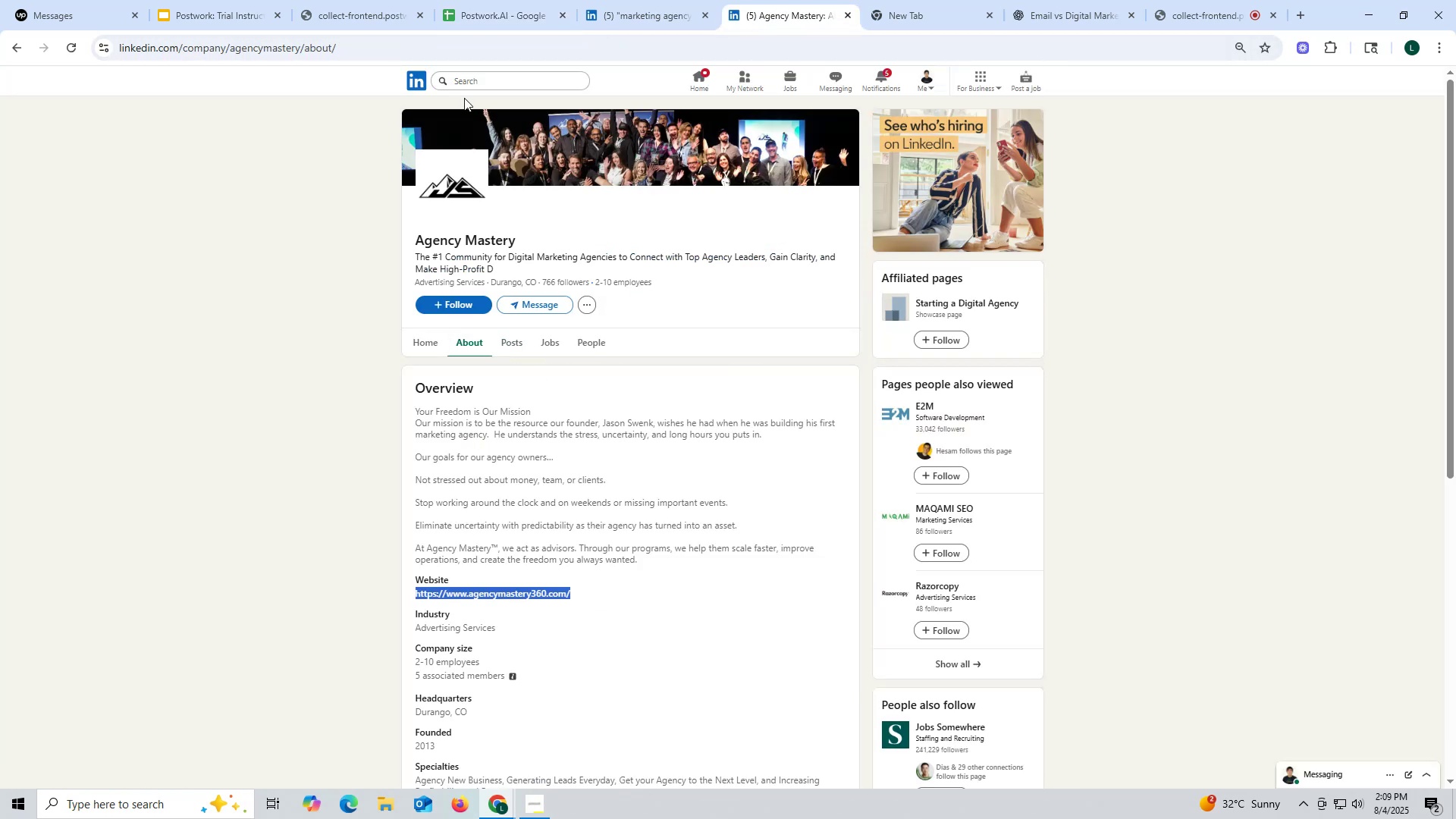 
key(Control+ControlLeft)
 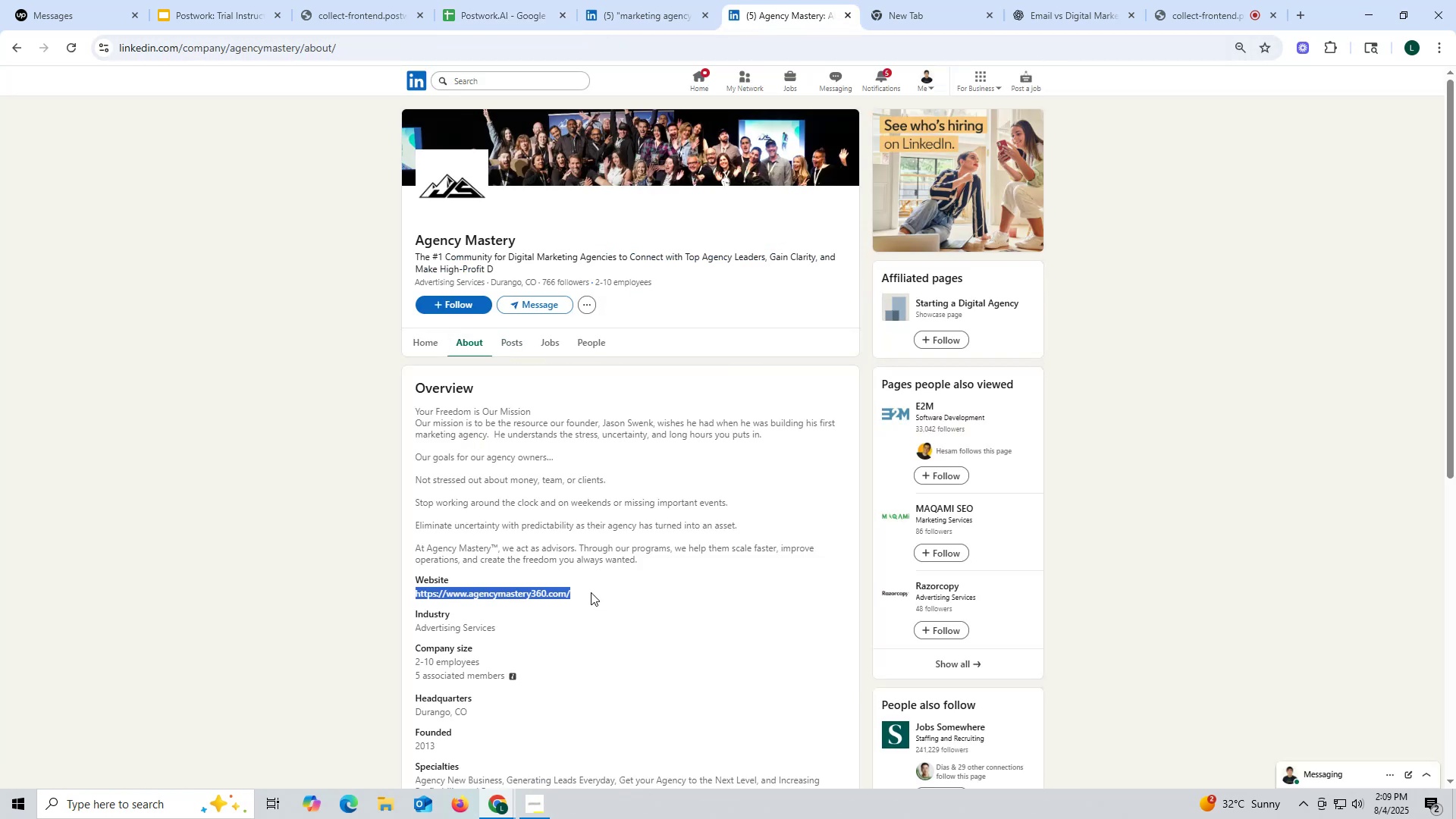 
key(Control+C)
 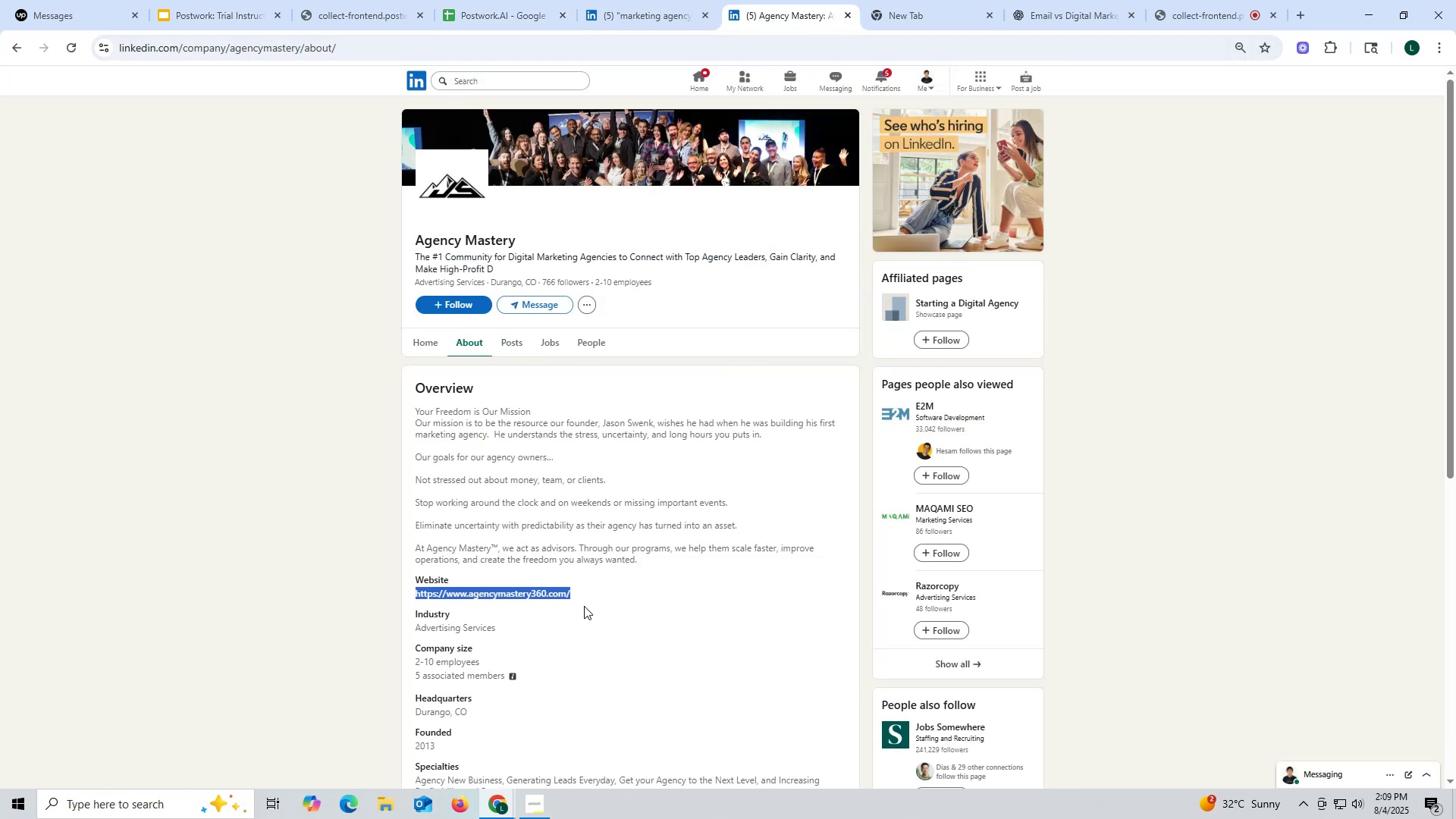 
key(Control+ControlLeft)
 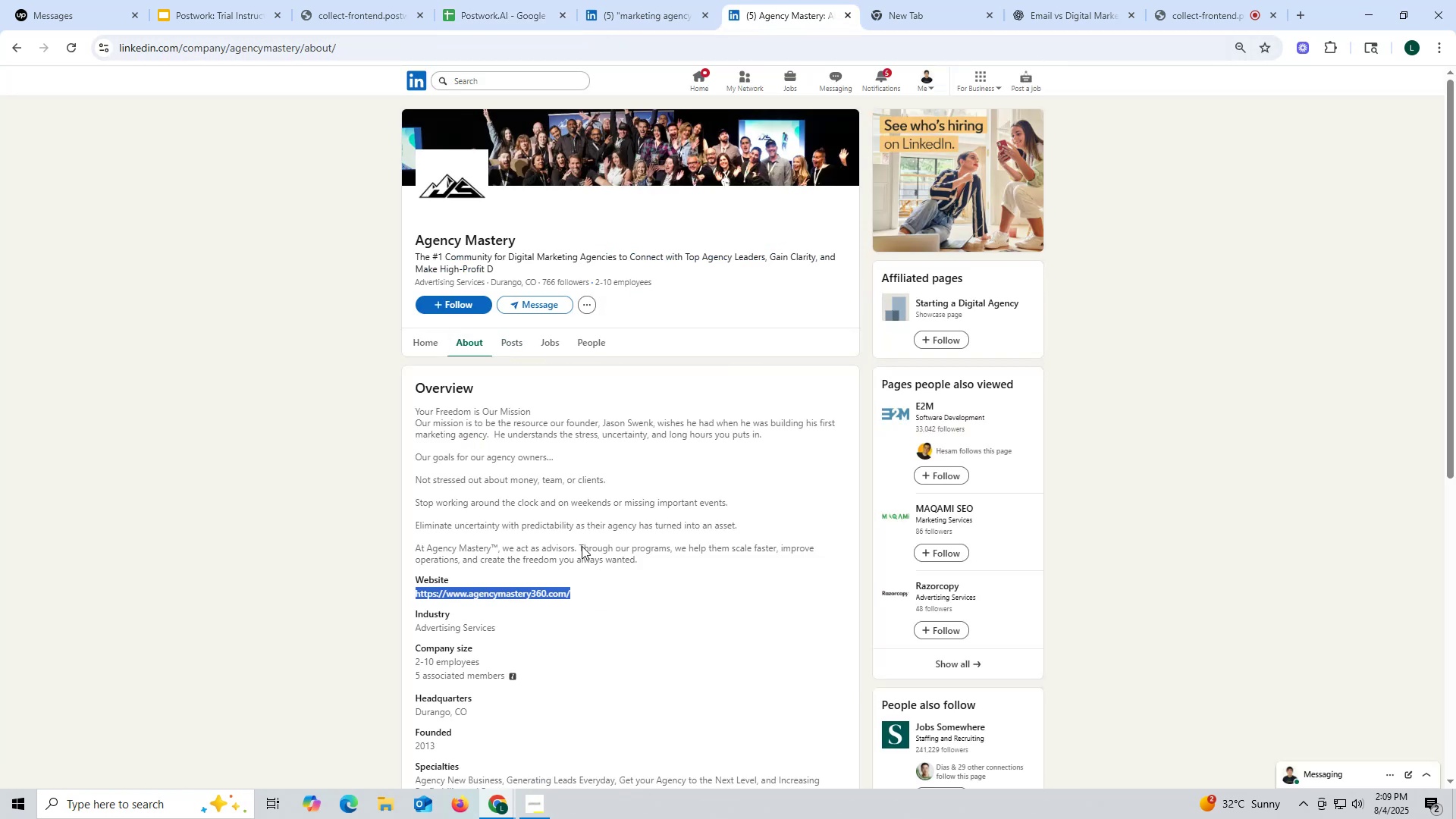 
key(Control+C)
 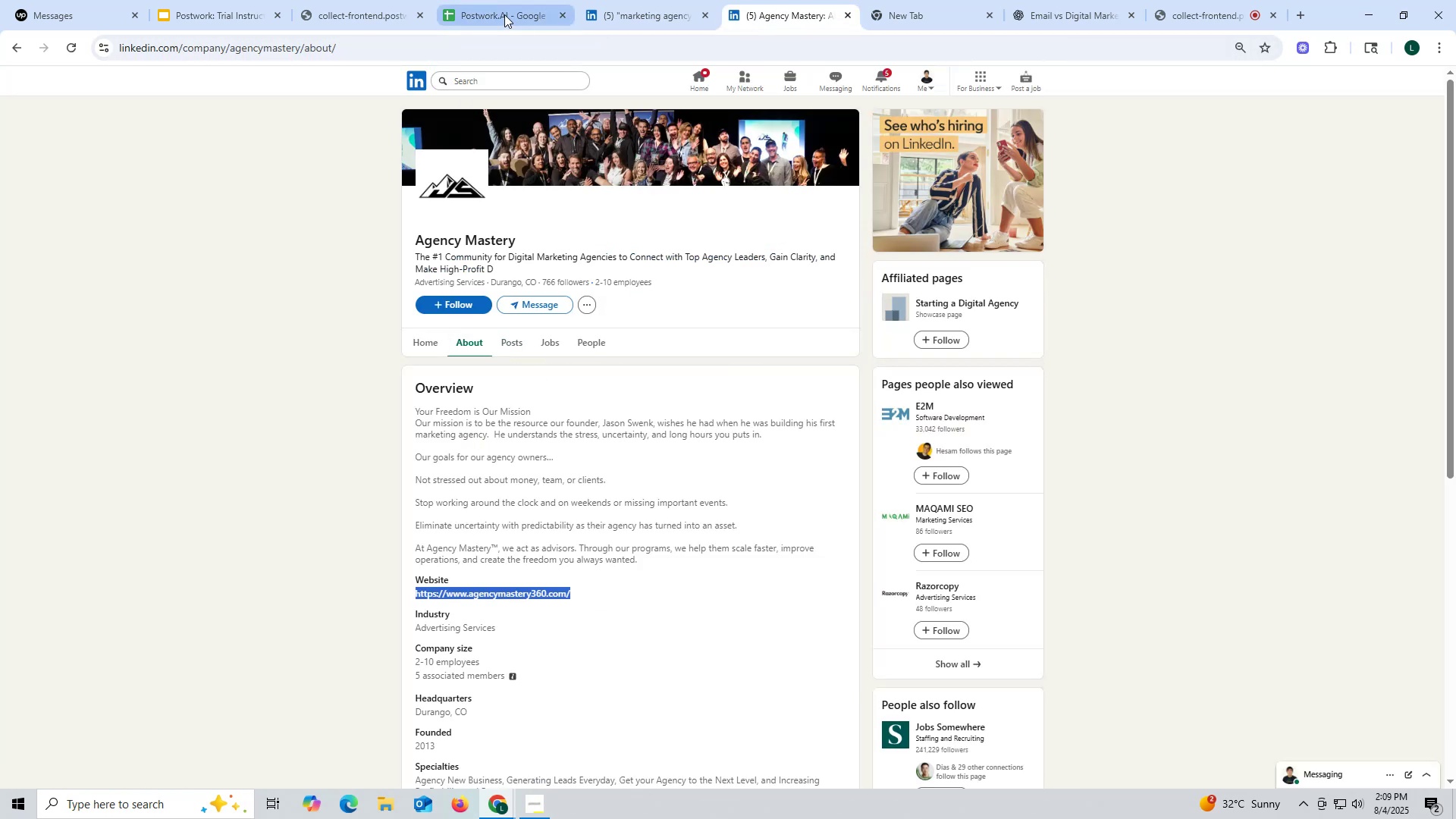 
left_click([504, 14])
 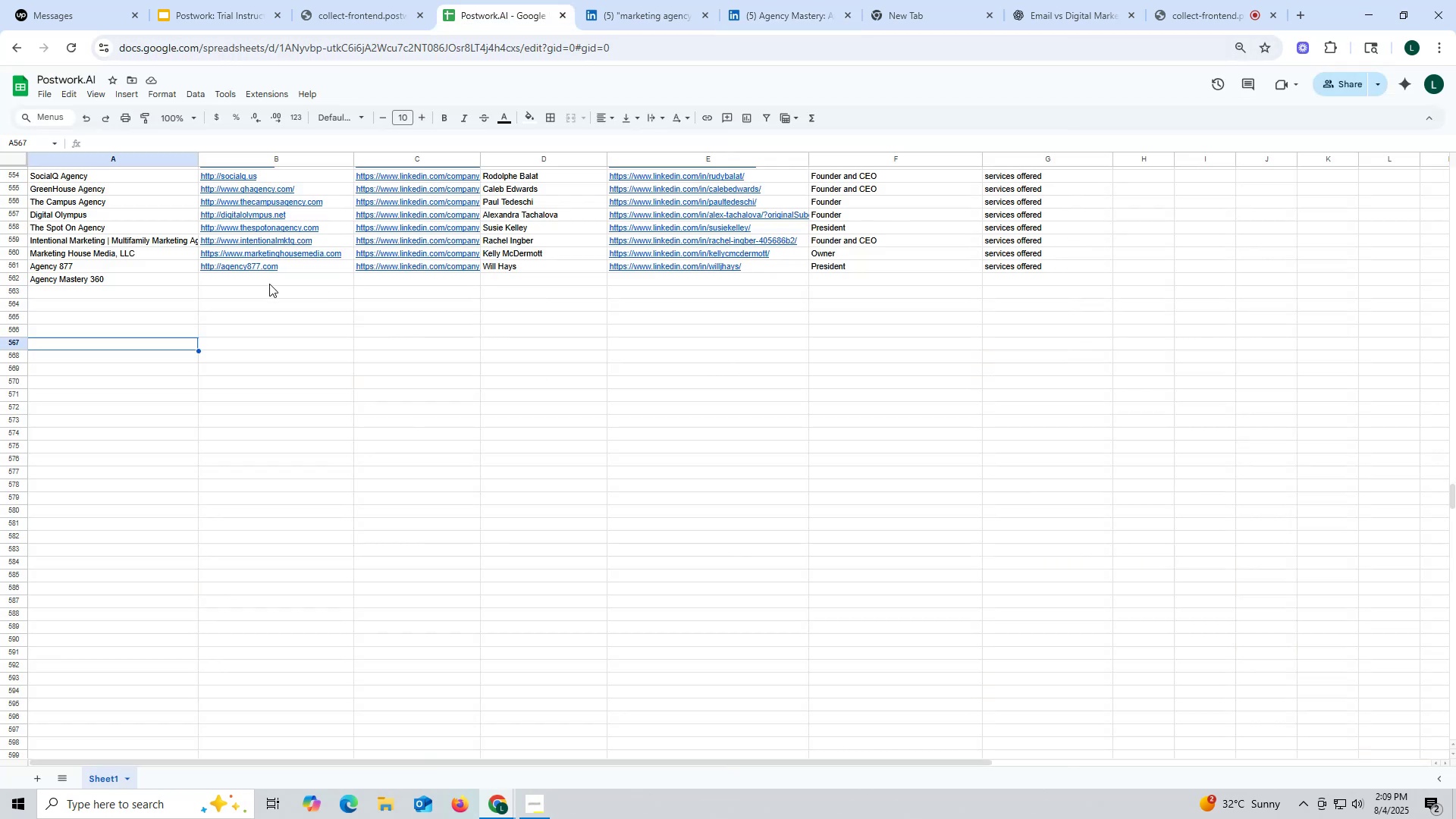 
double_click([268, 284])
 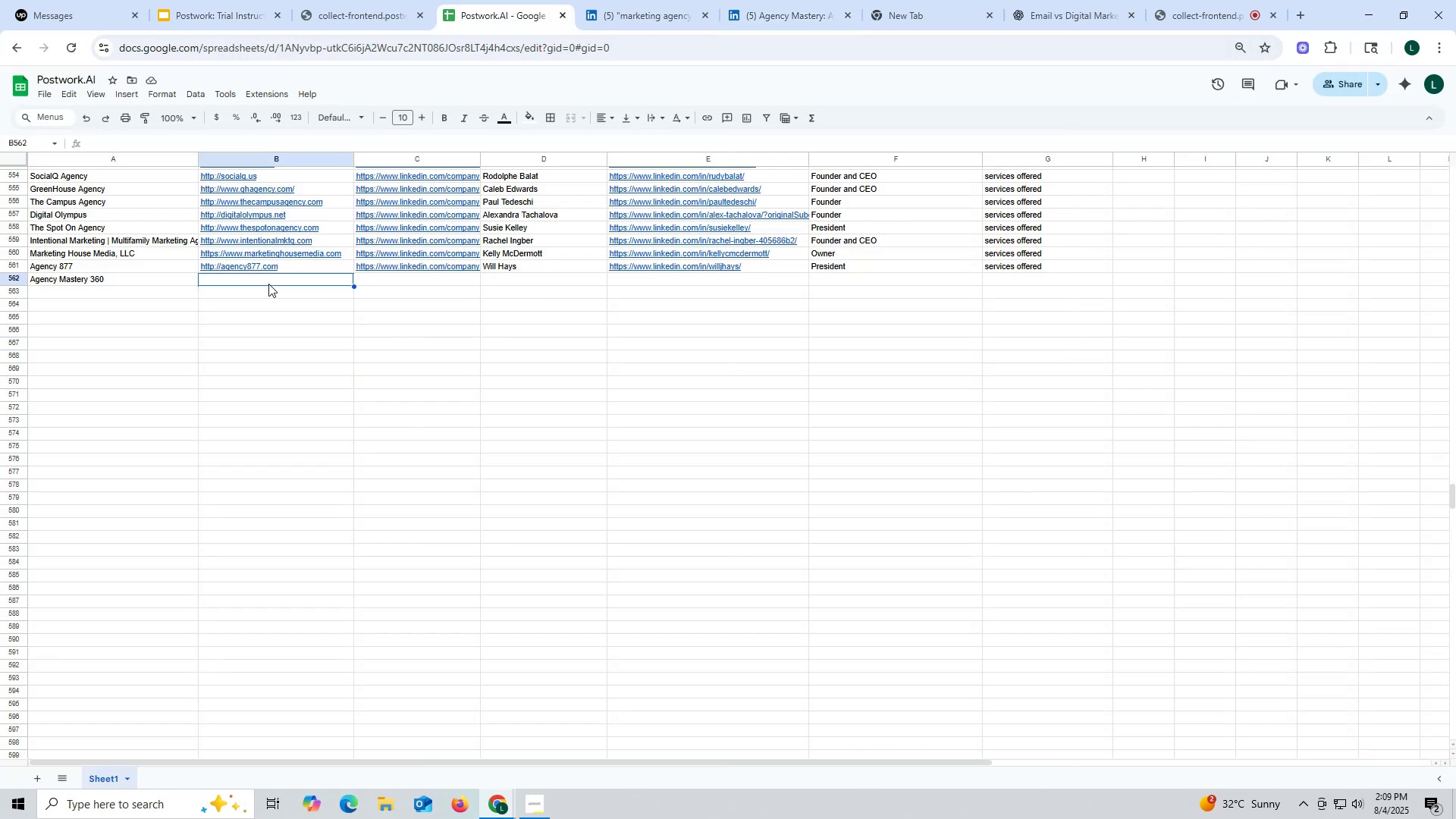 
key(Control+ControlLeft)
 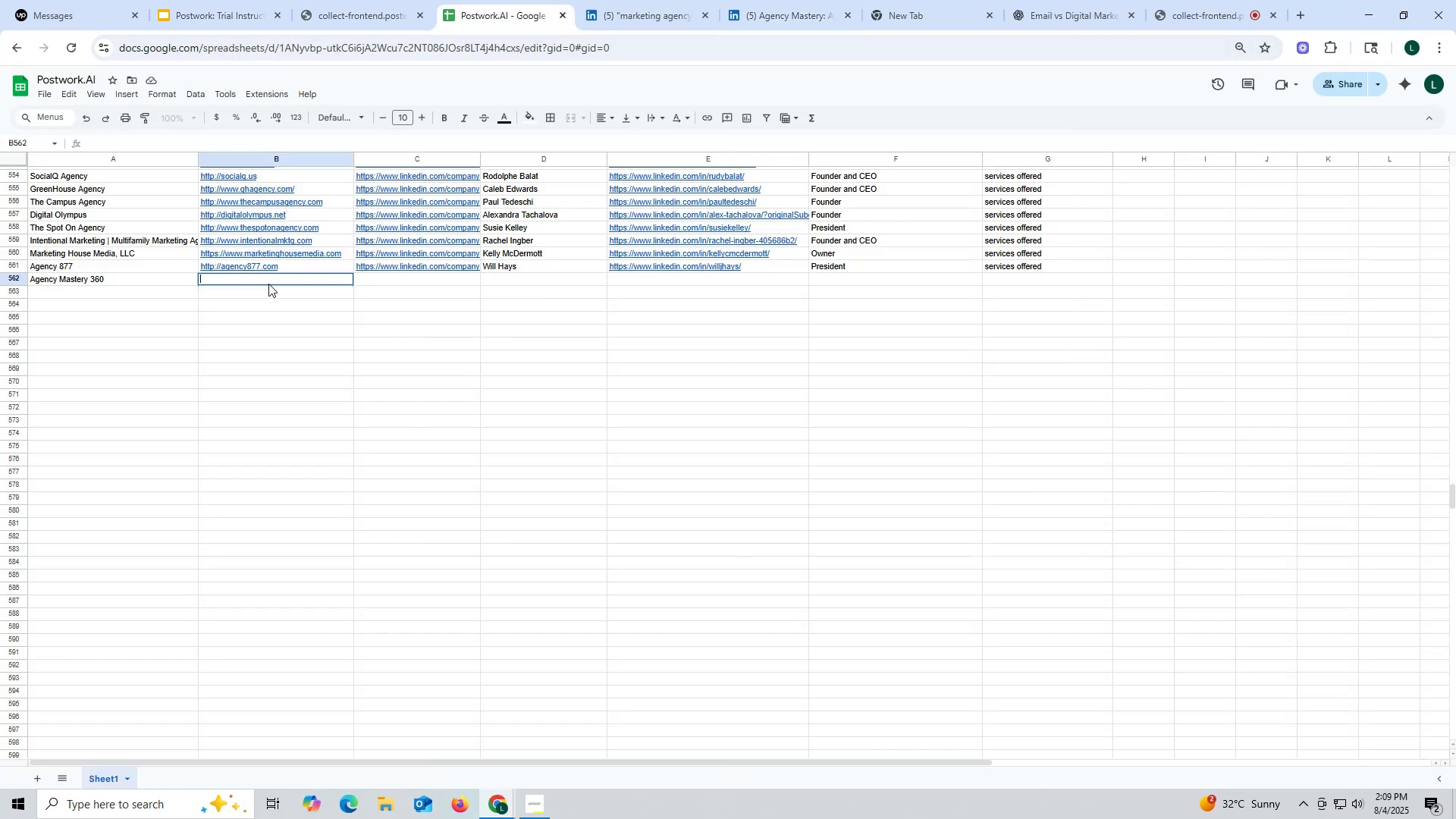 
key(Control+V)
 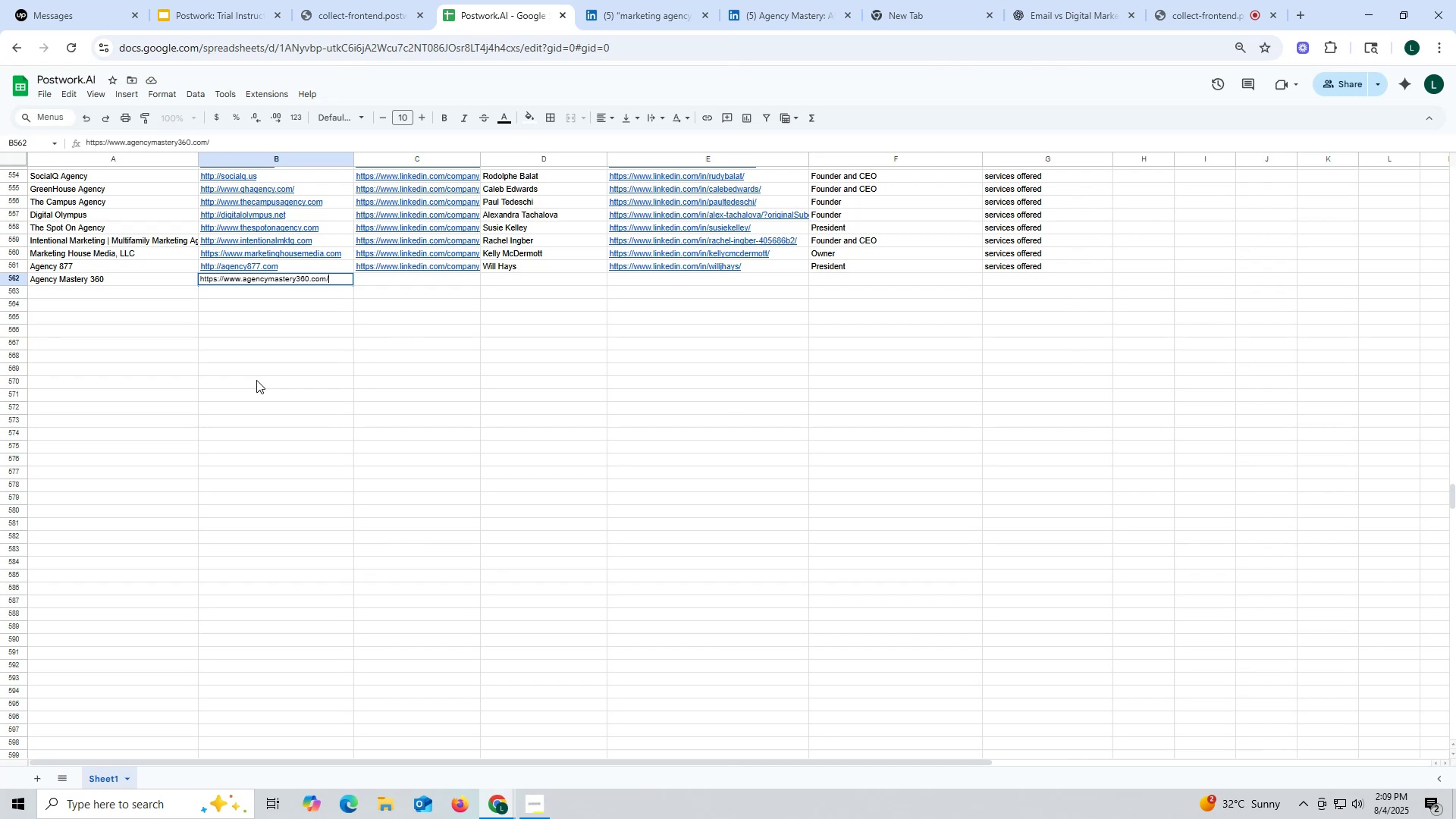 
triple_click([256, 380])
 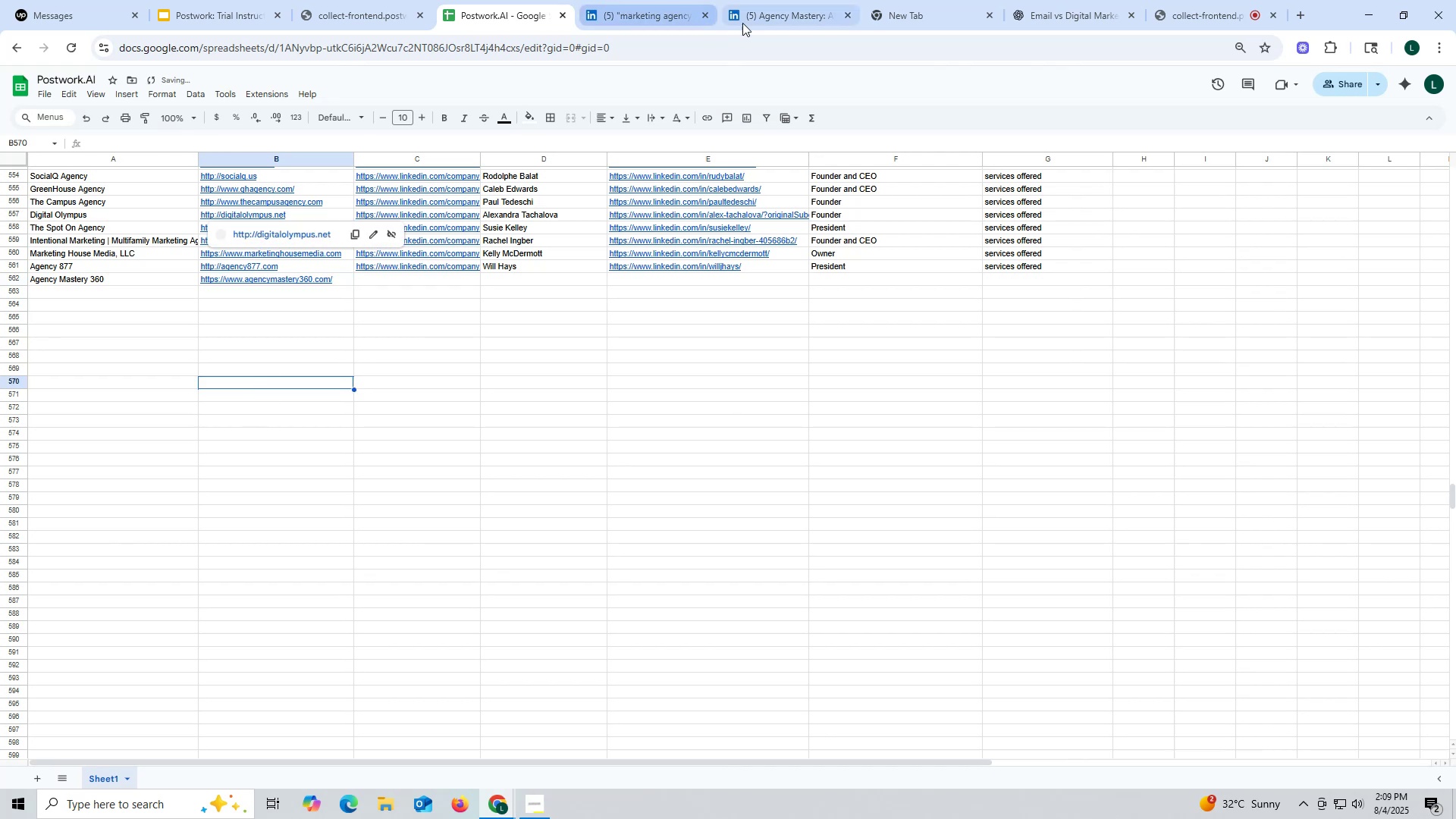 
left_click([780, 15])
 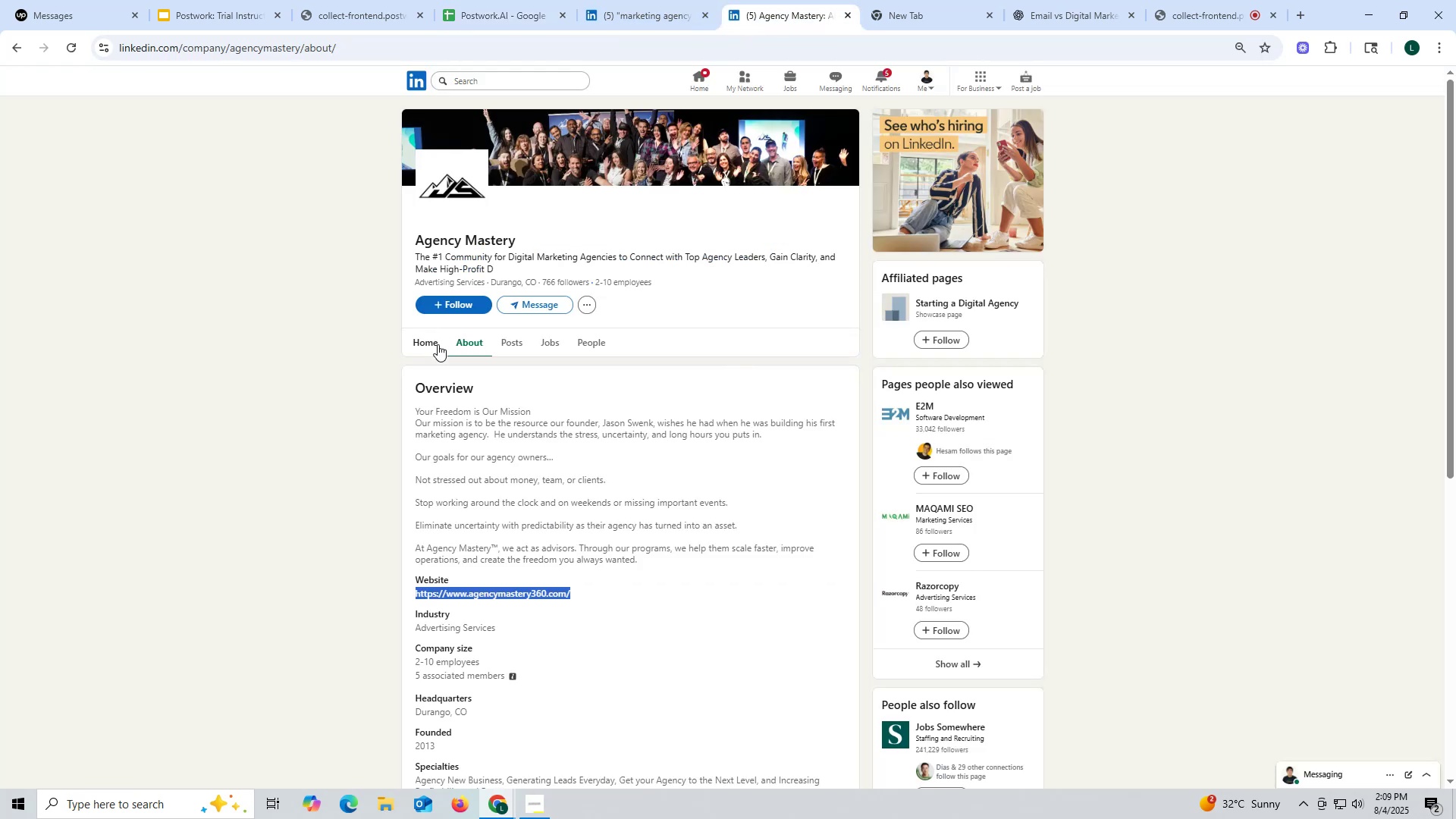 
left_click([436, 347])
 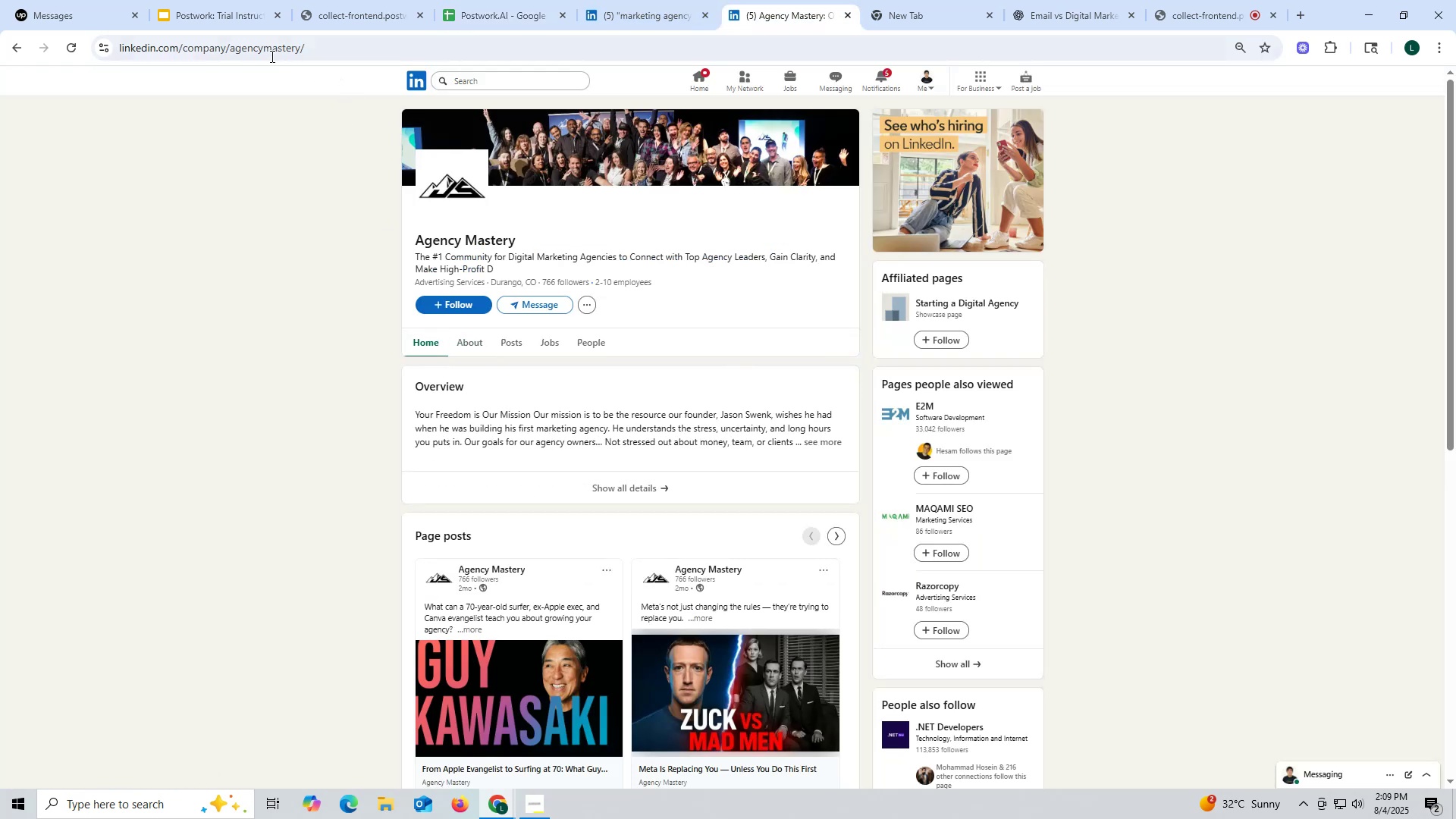 
double_click([270, 49])
 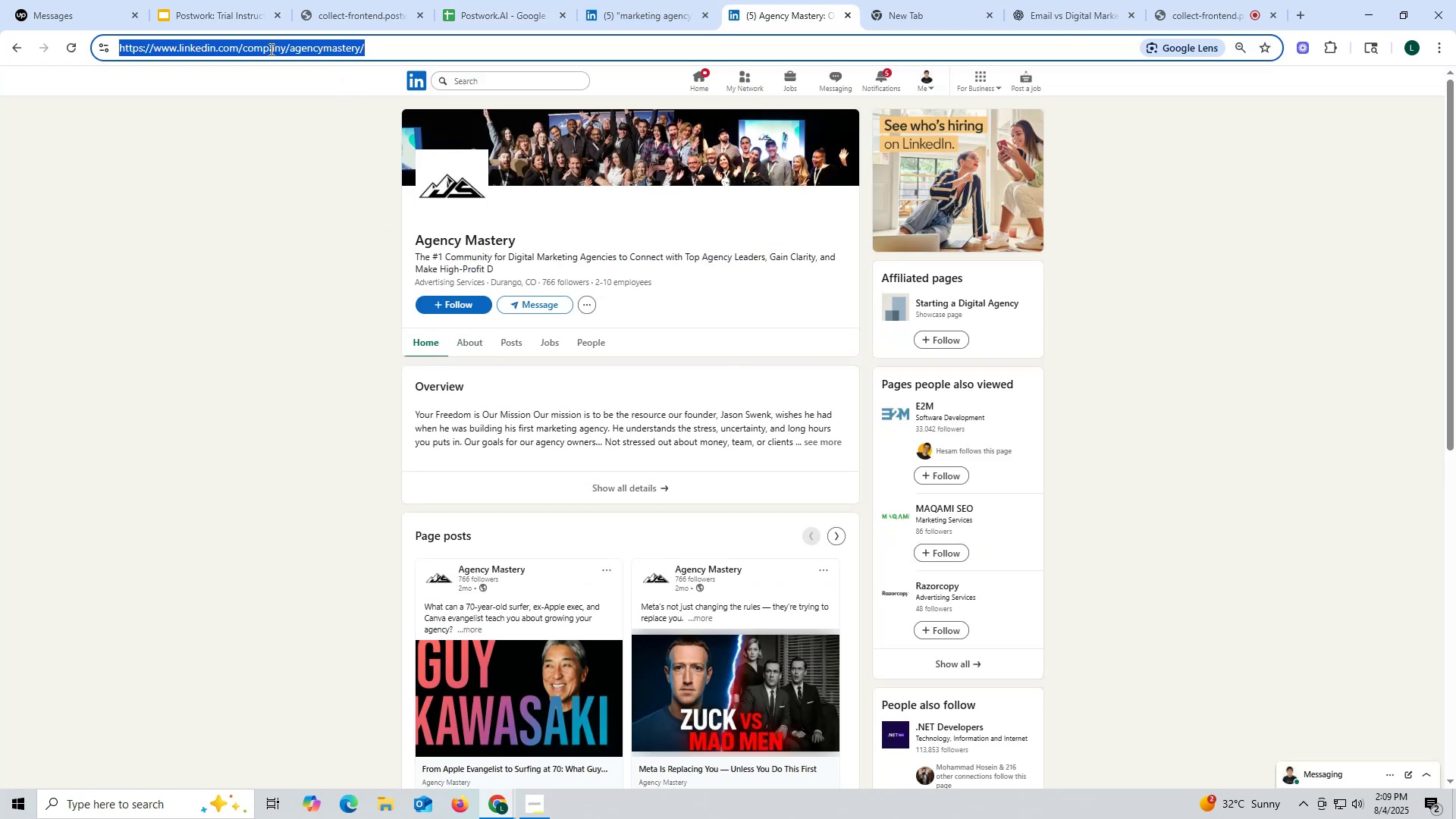 
triple_click([270, 49])
 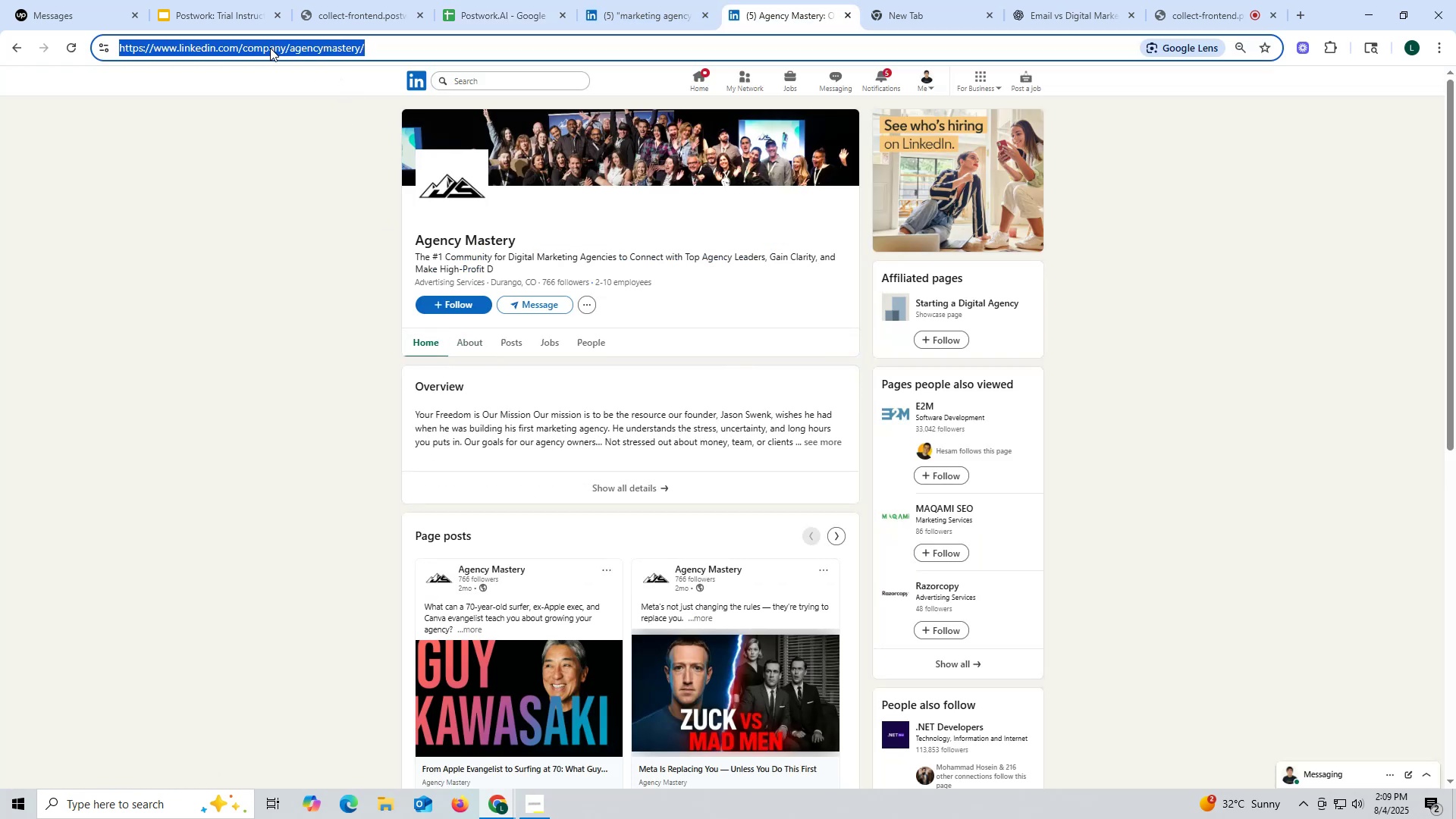 
key(Control+ControlLeft)
 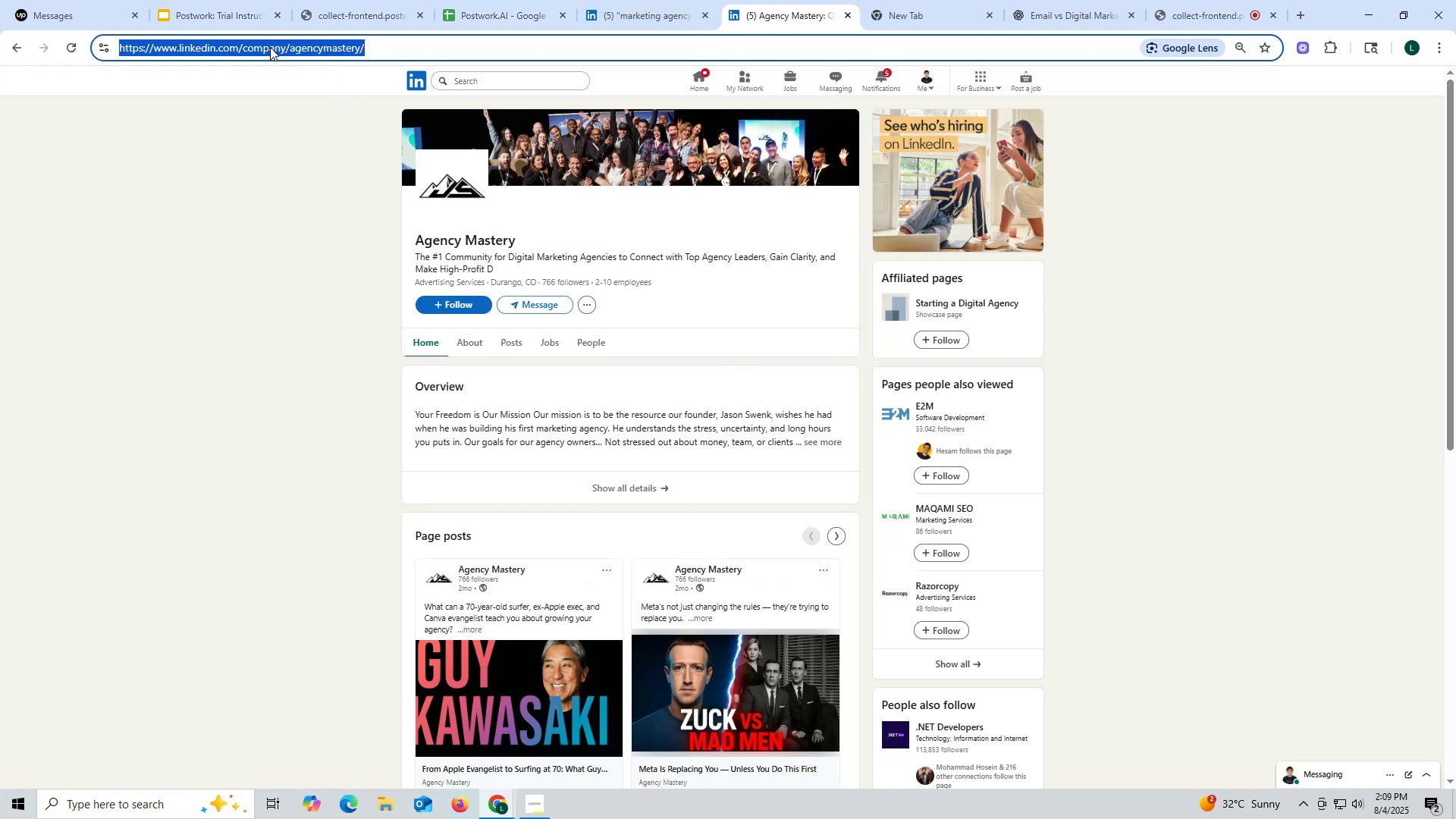 
key(Control+C)
 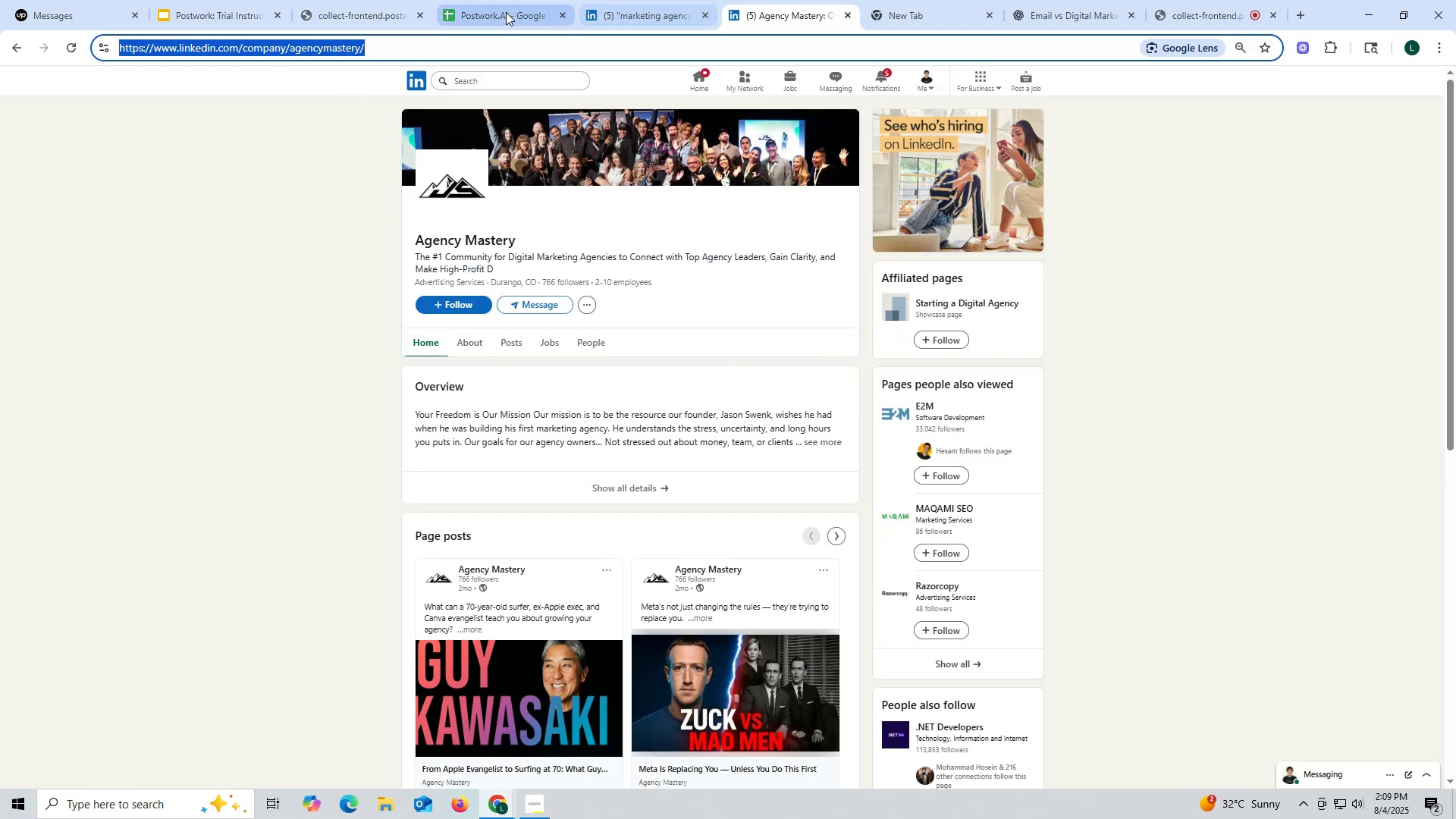 
left_click([503, 11])
 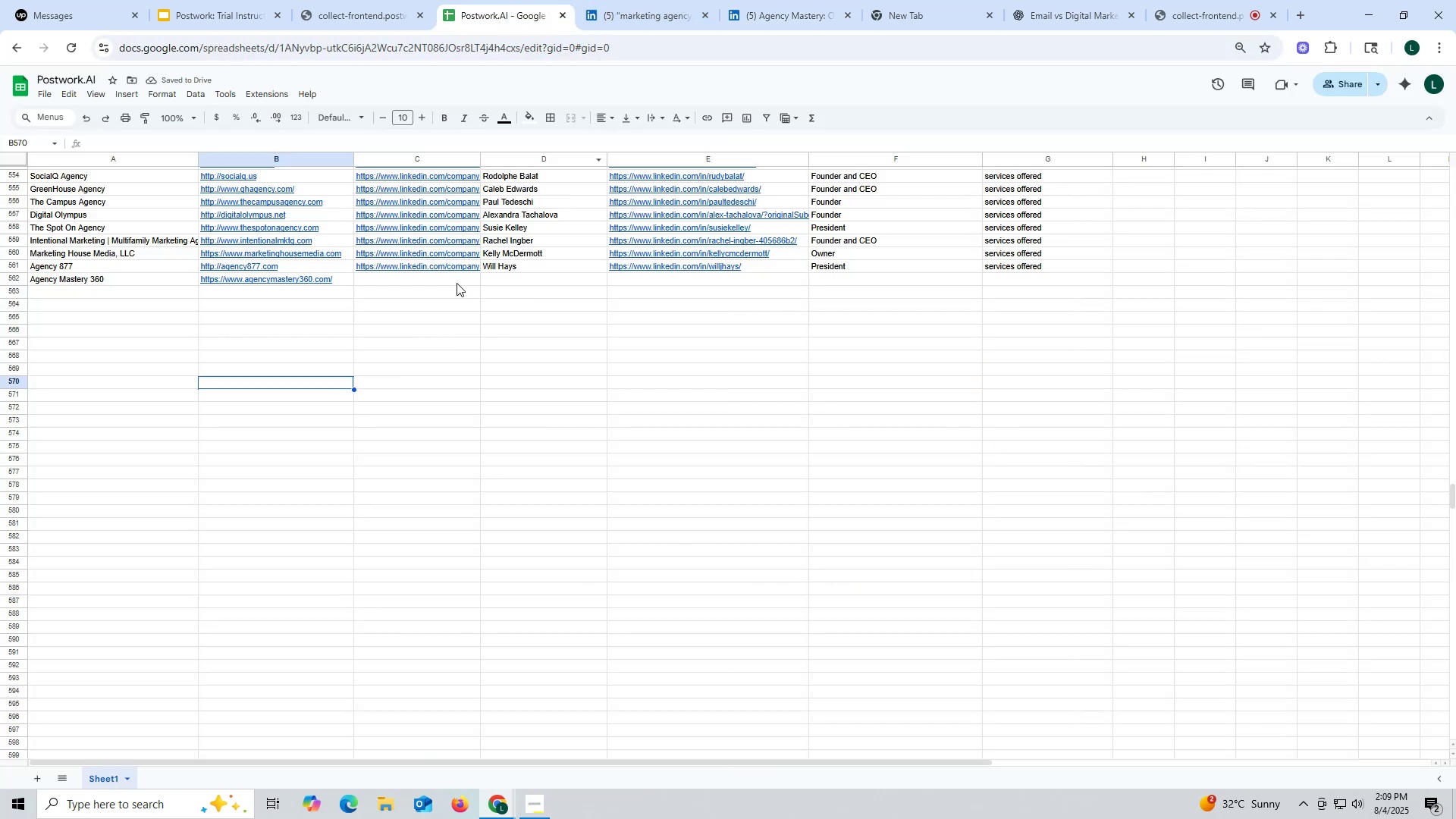 
double_click([457, 283])
 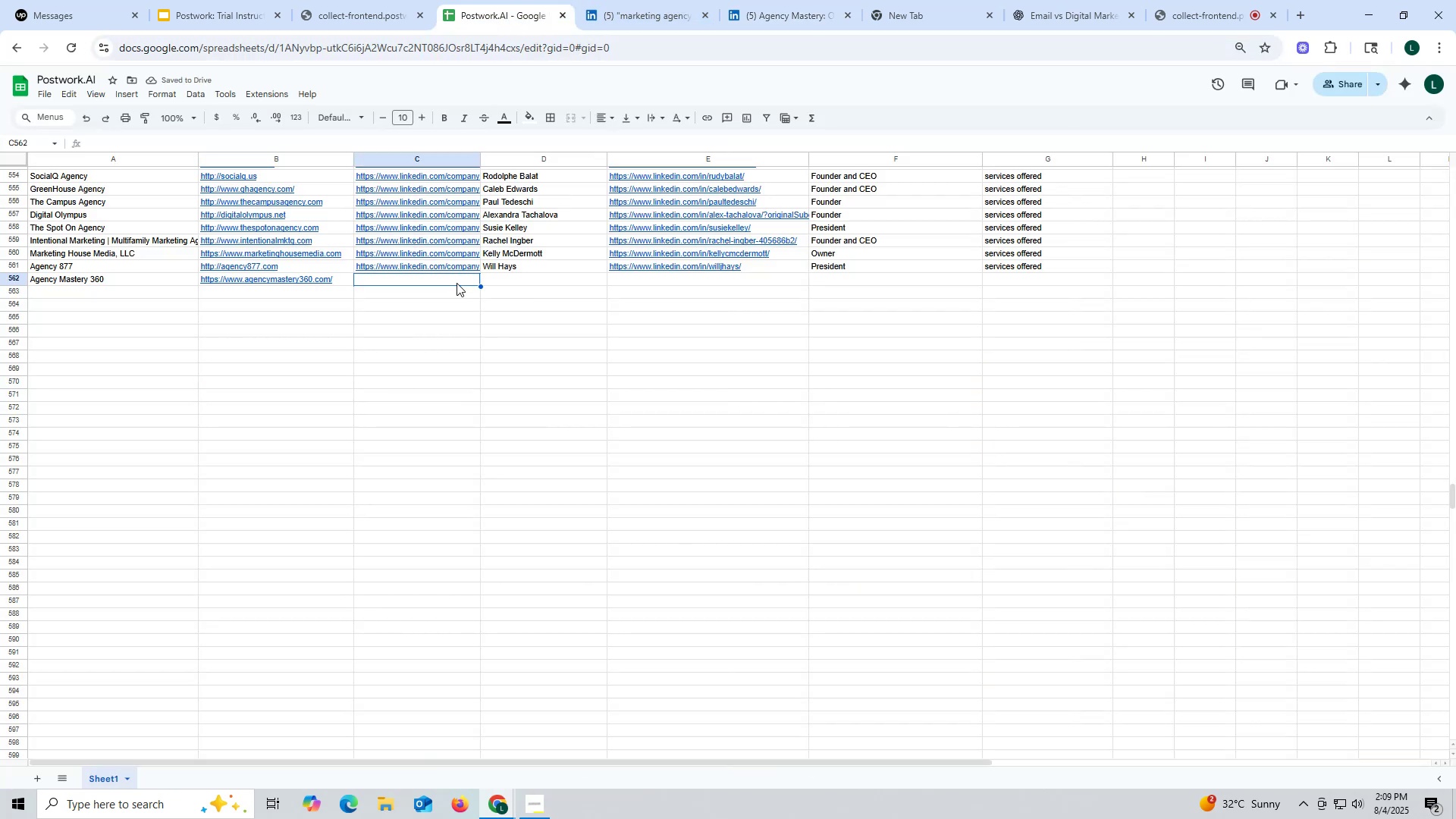 
key(Control+ControlLeft)
 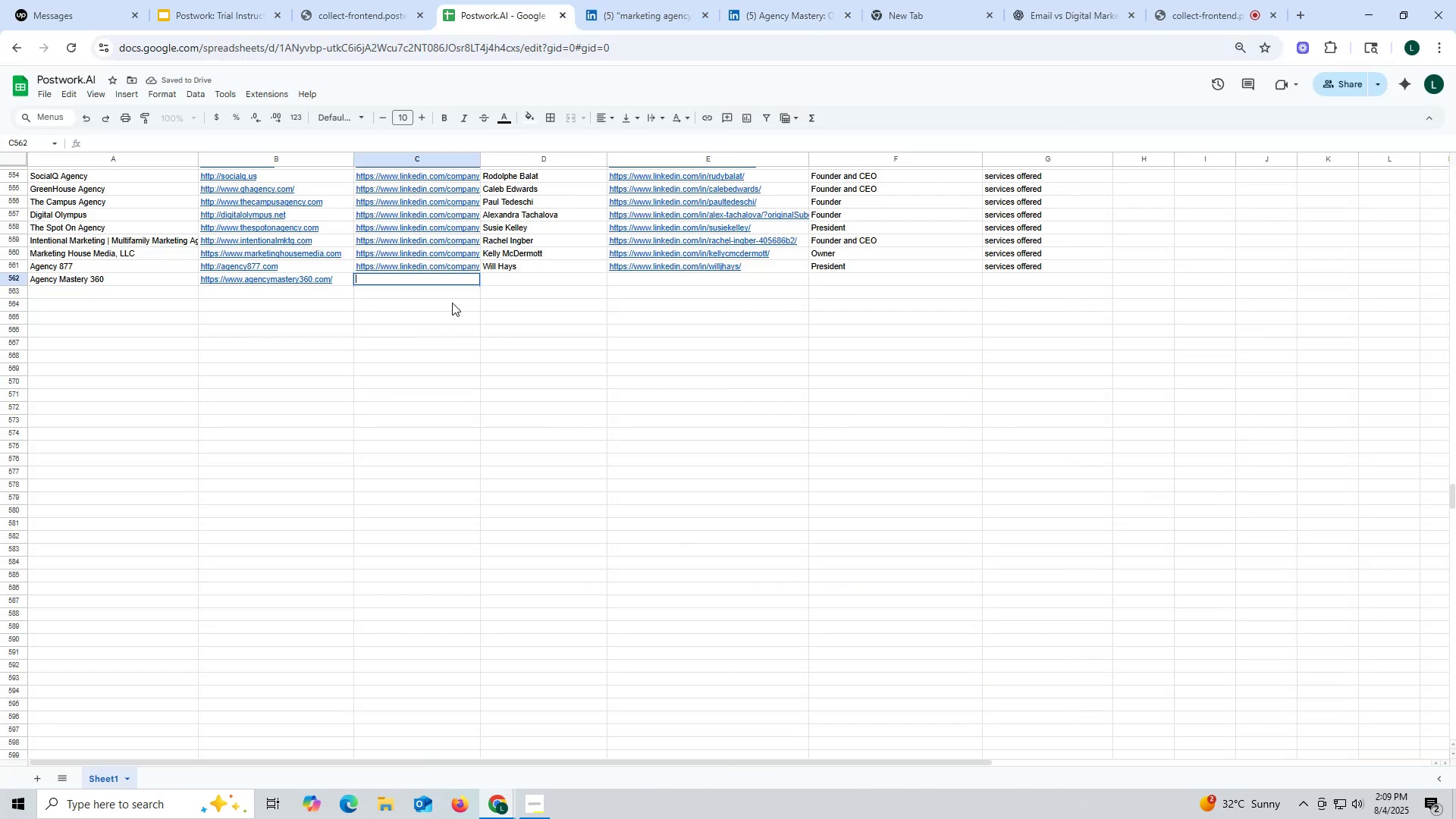 
key(Control+V)
 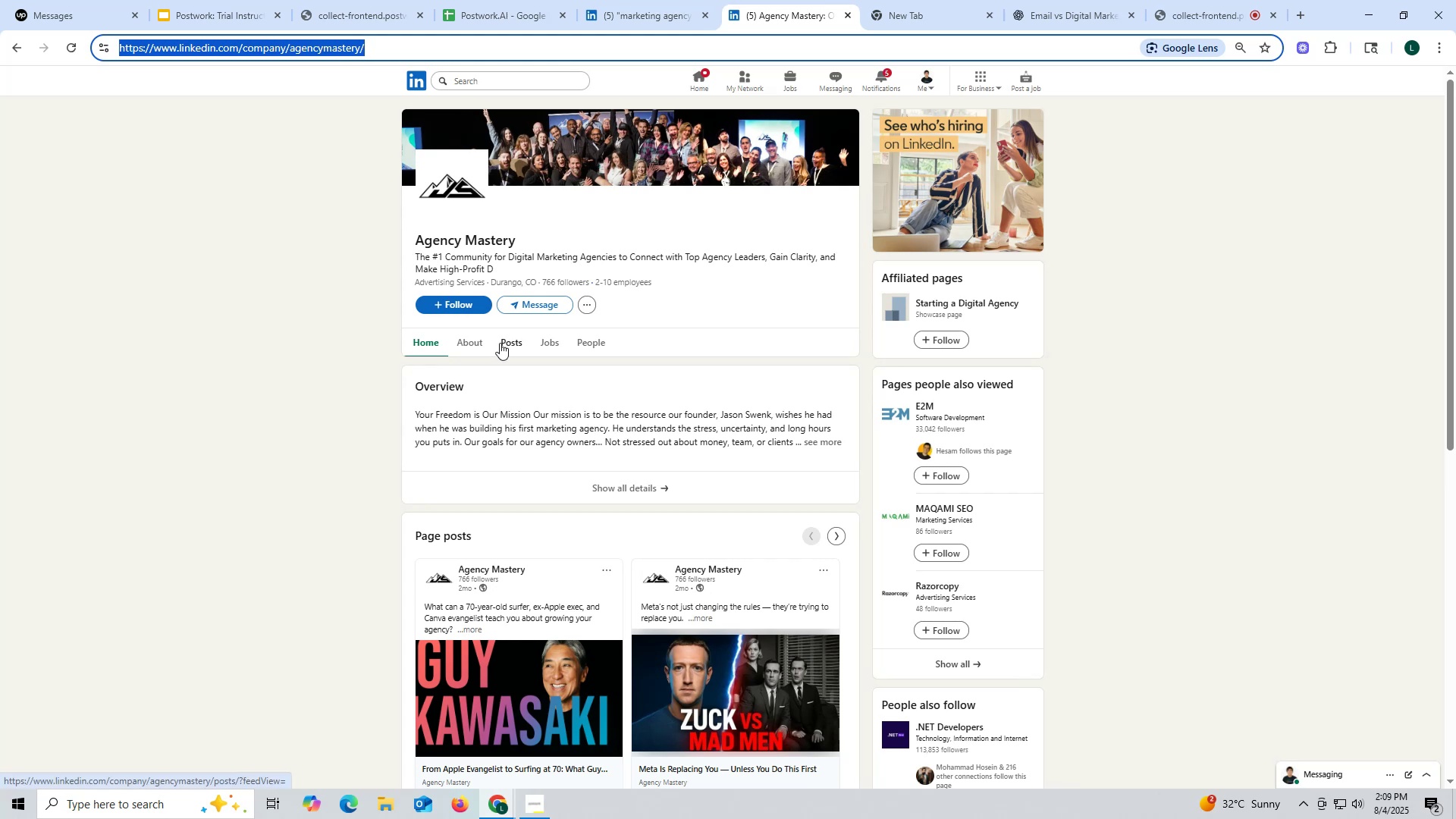 
wait(7.49)
 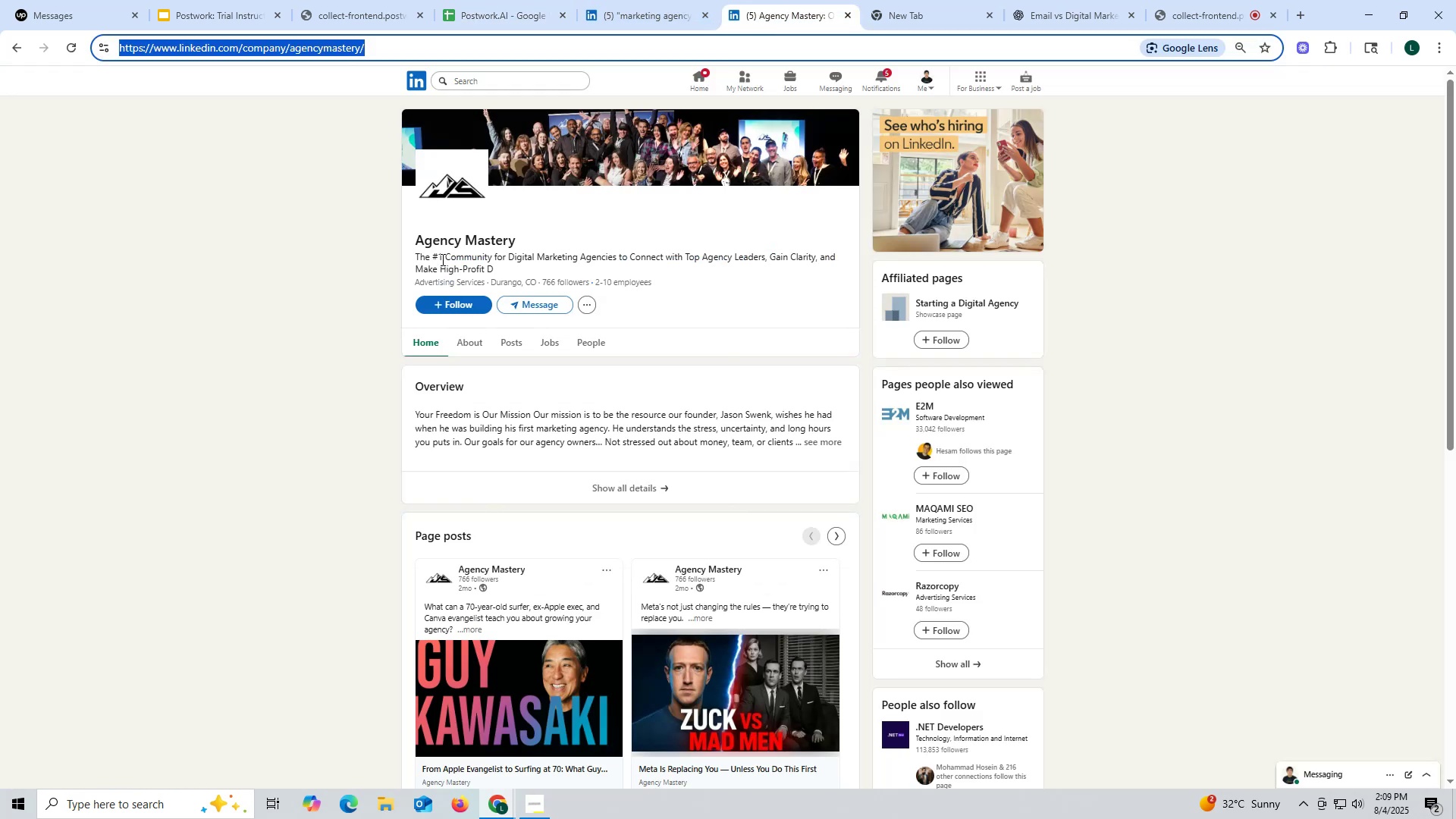 
left_click([936, 9])
 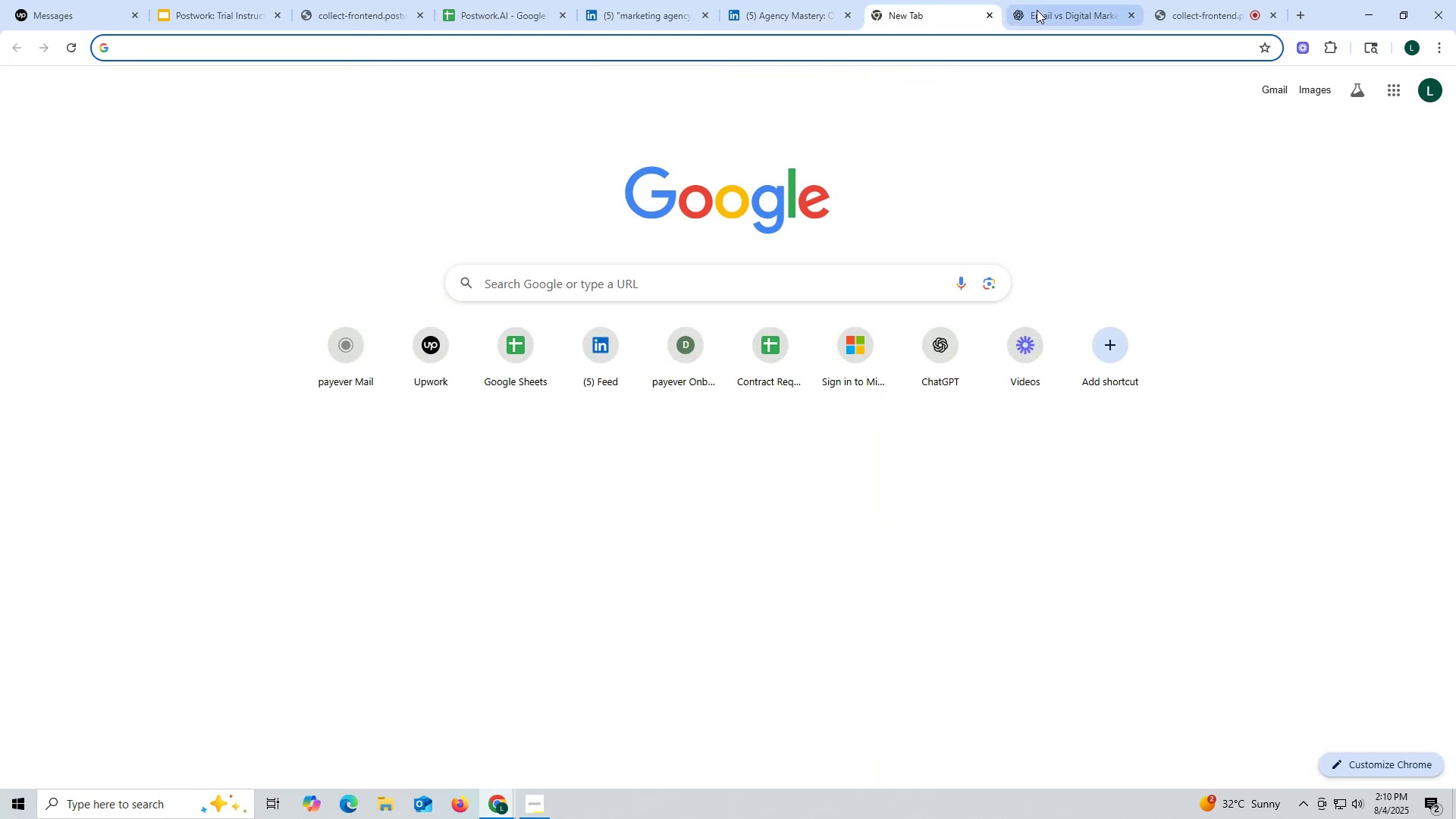 
left_click([1043, 9])
 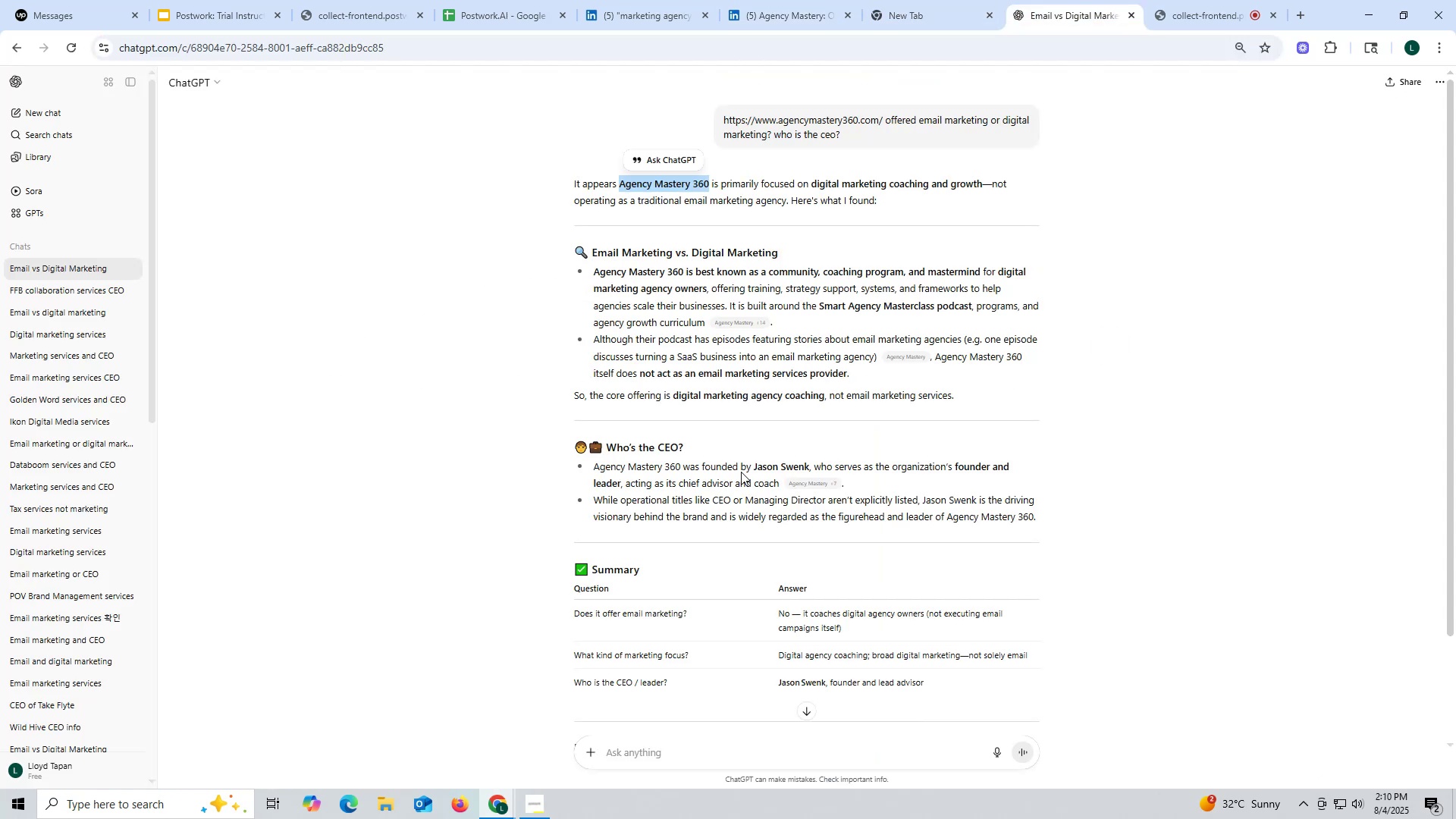 
left_click_drag(start_coordinate=[753, 465], to_coordinate=[808, 466])
 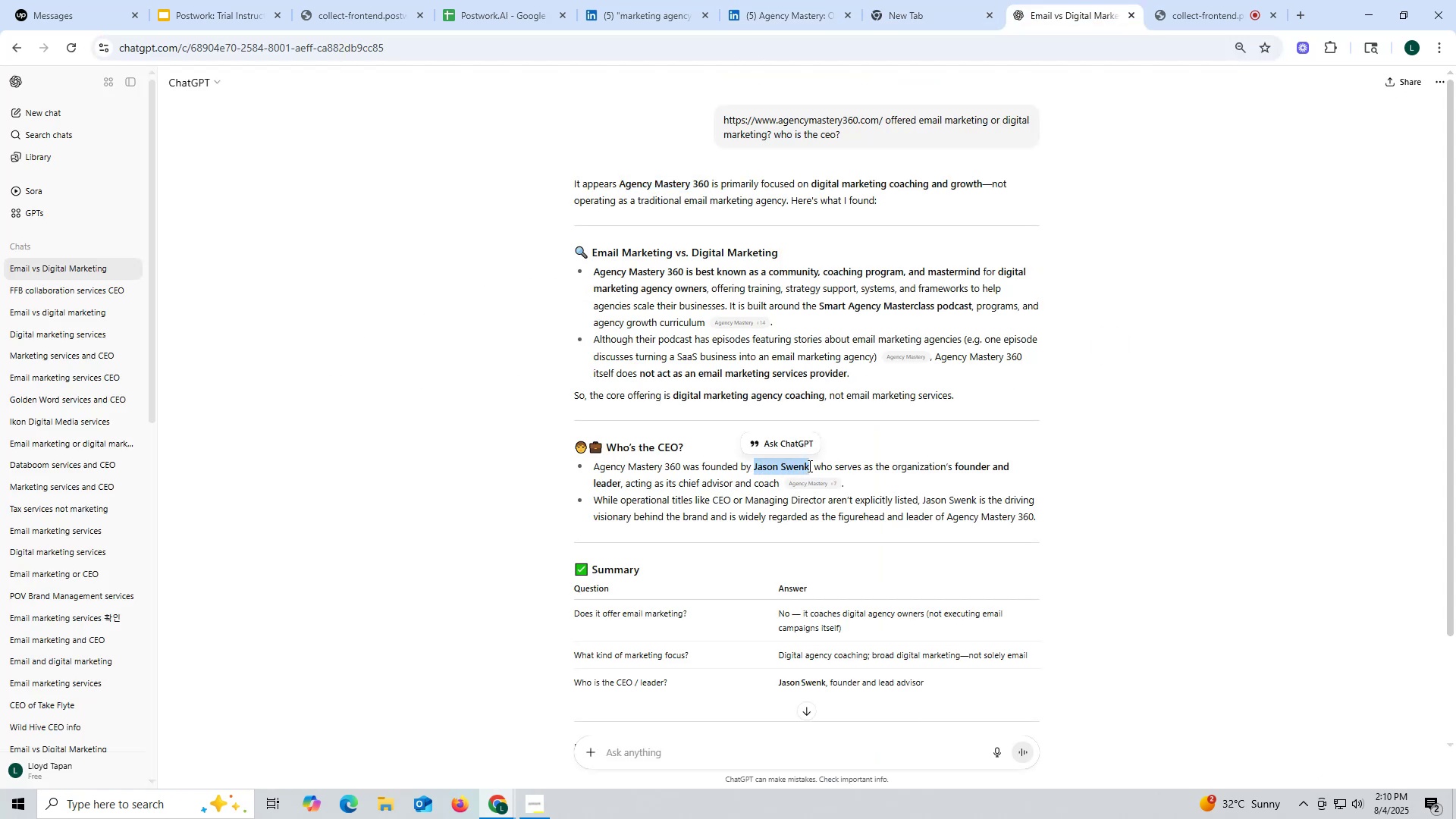 
key(Control+ControlLeft)
 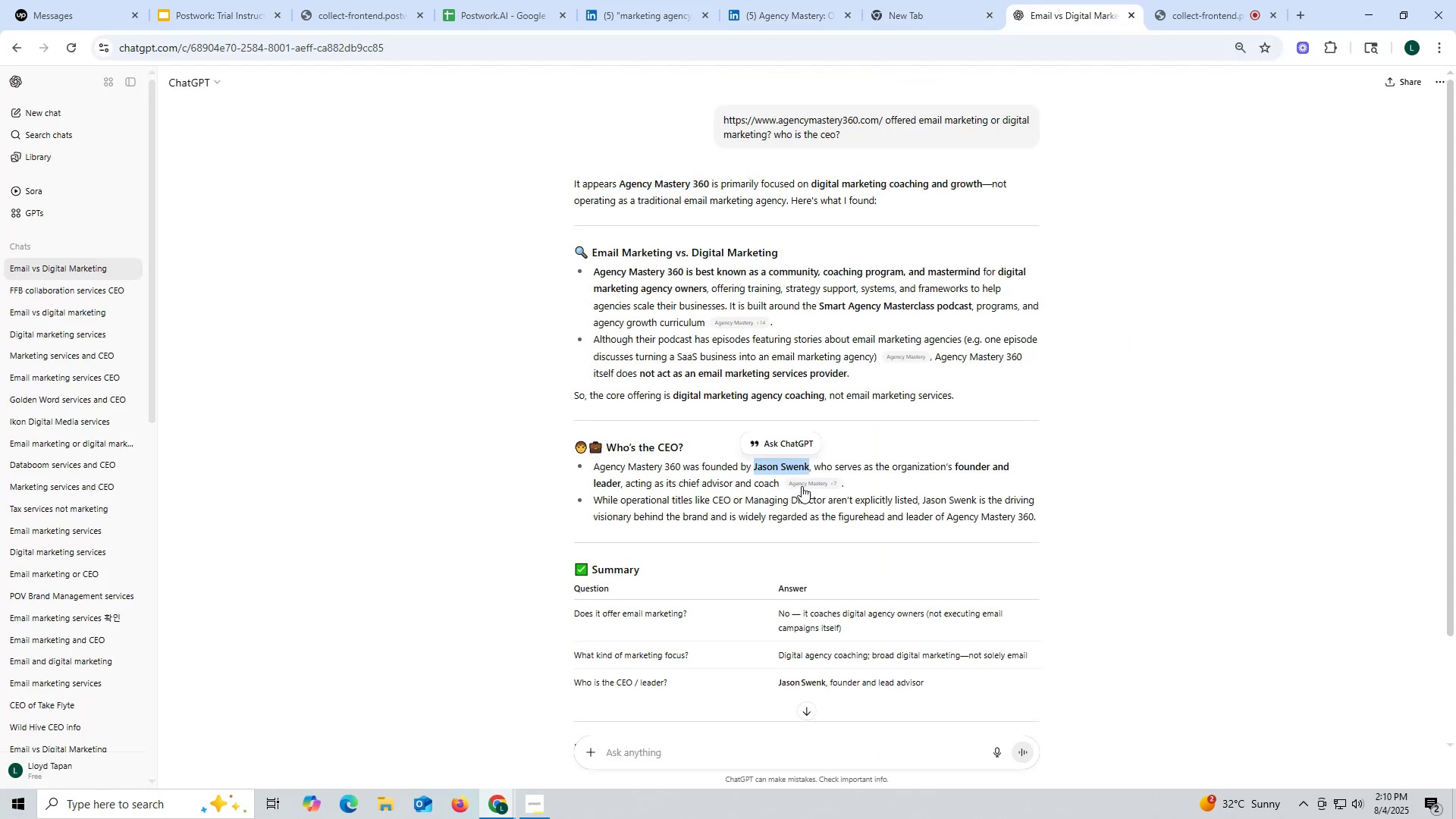 
key(Control+C)
 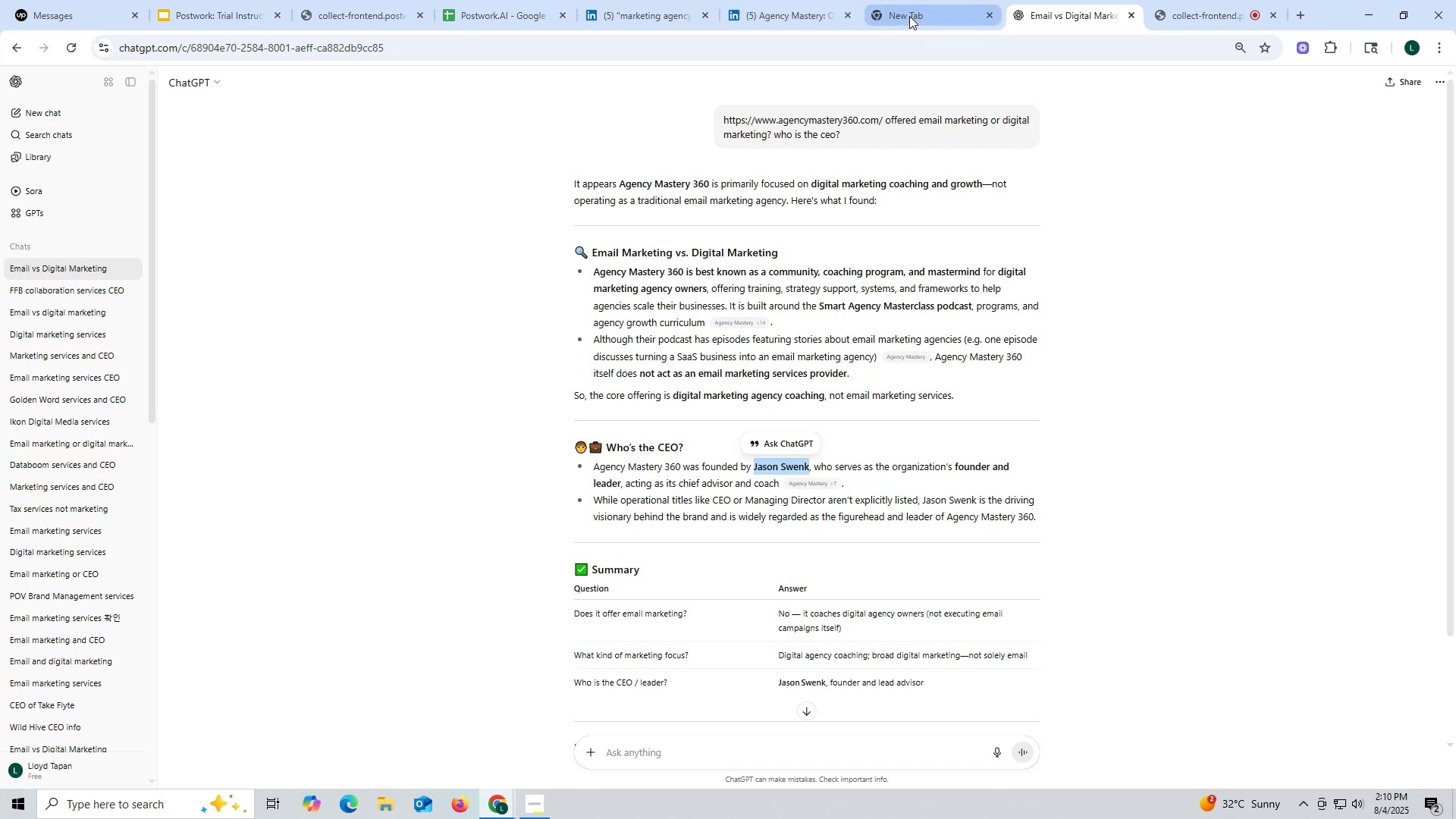 
left_click([909, 16])
 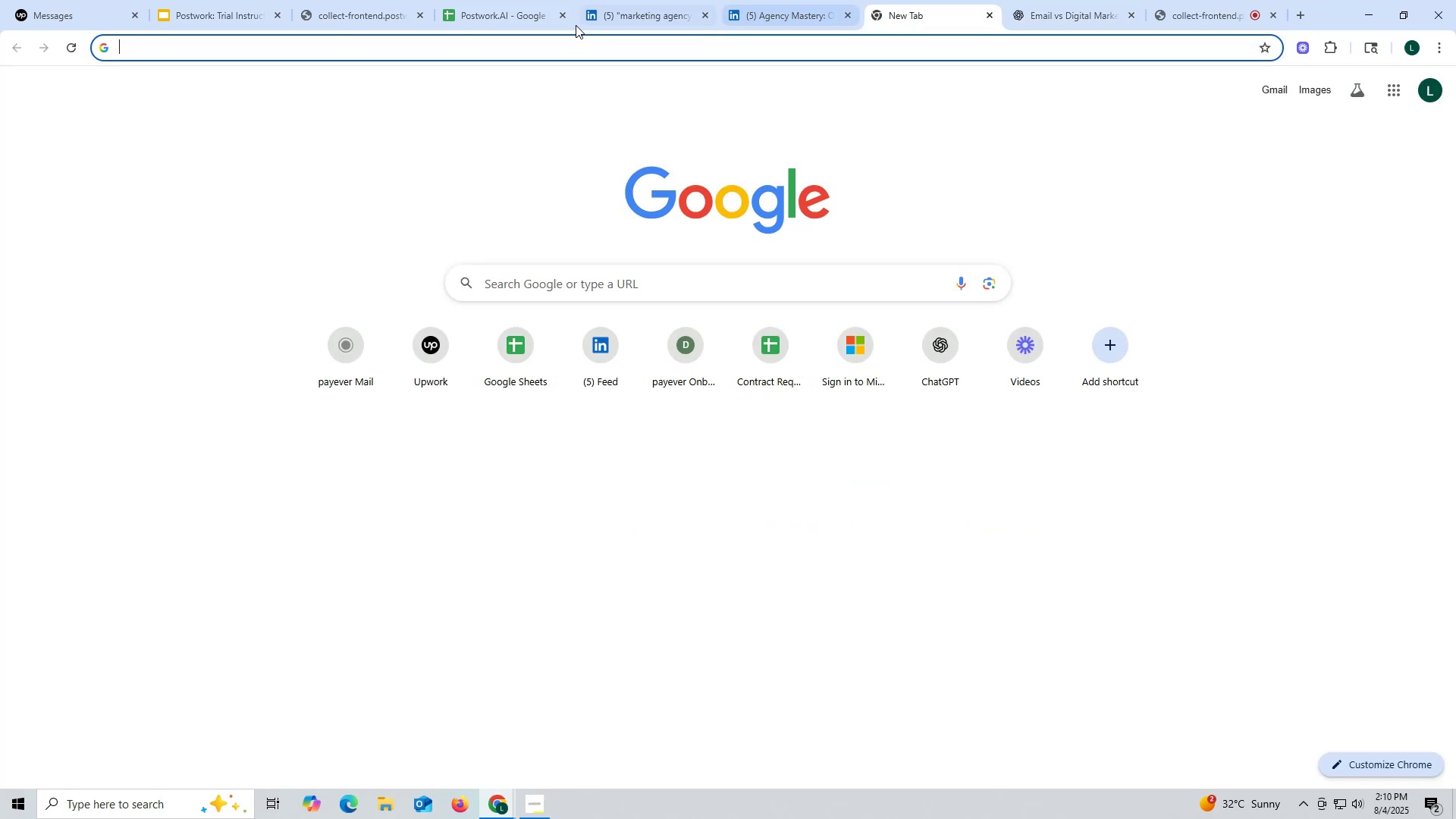 
key(Control+V)
 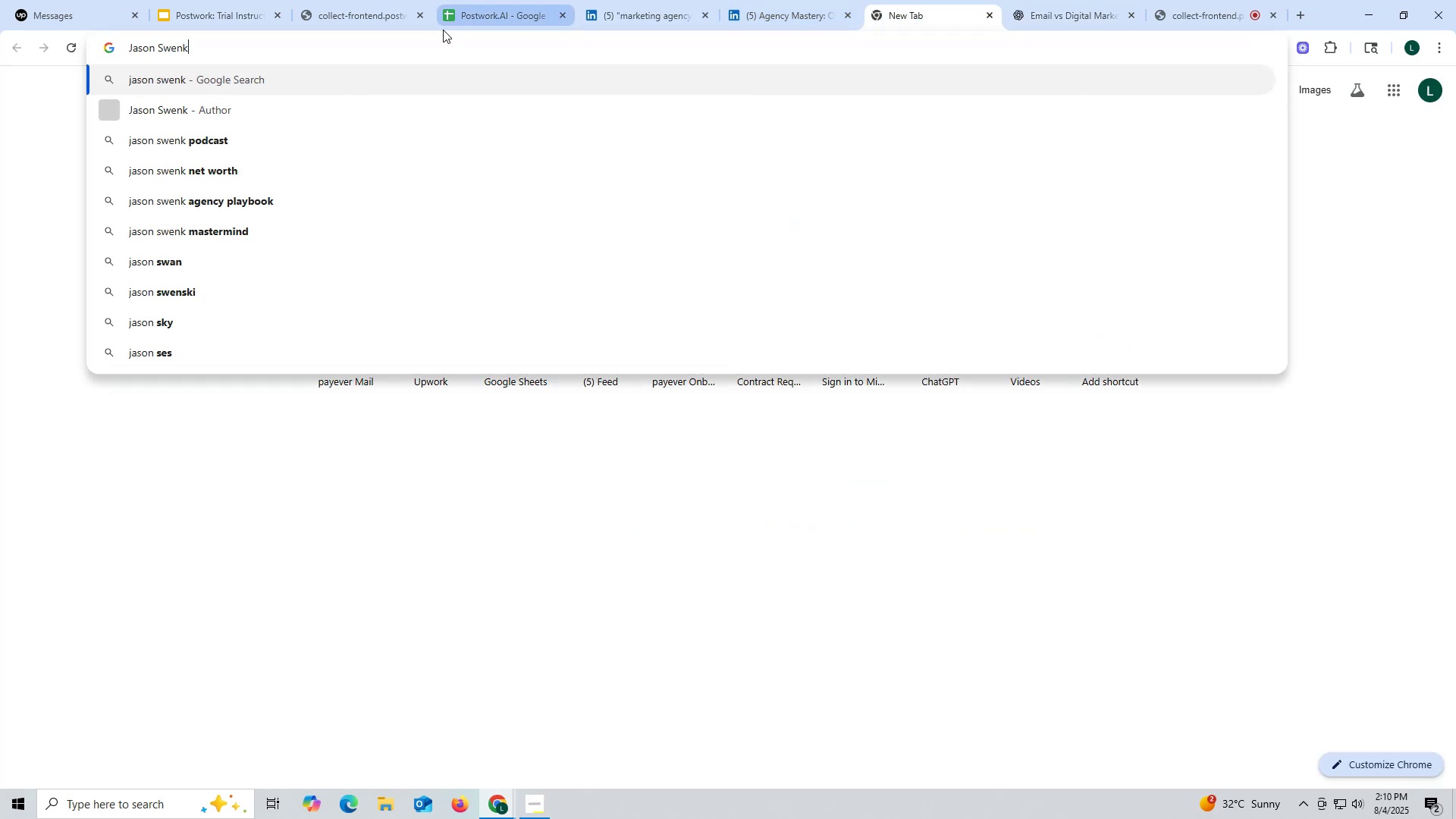 
key(Space)
 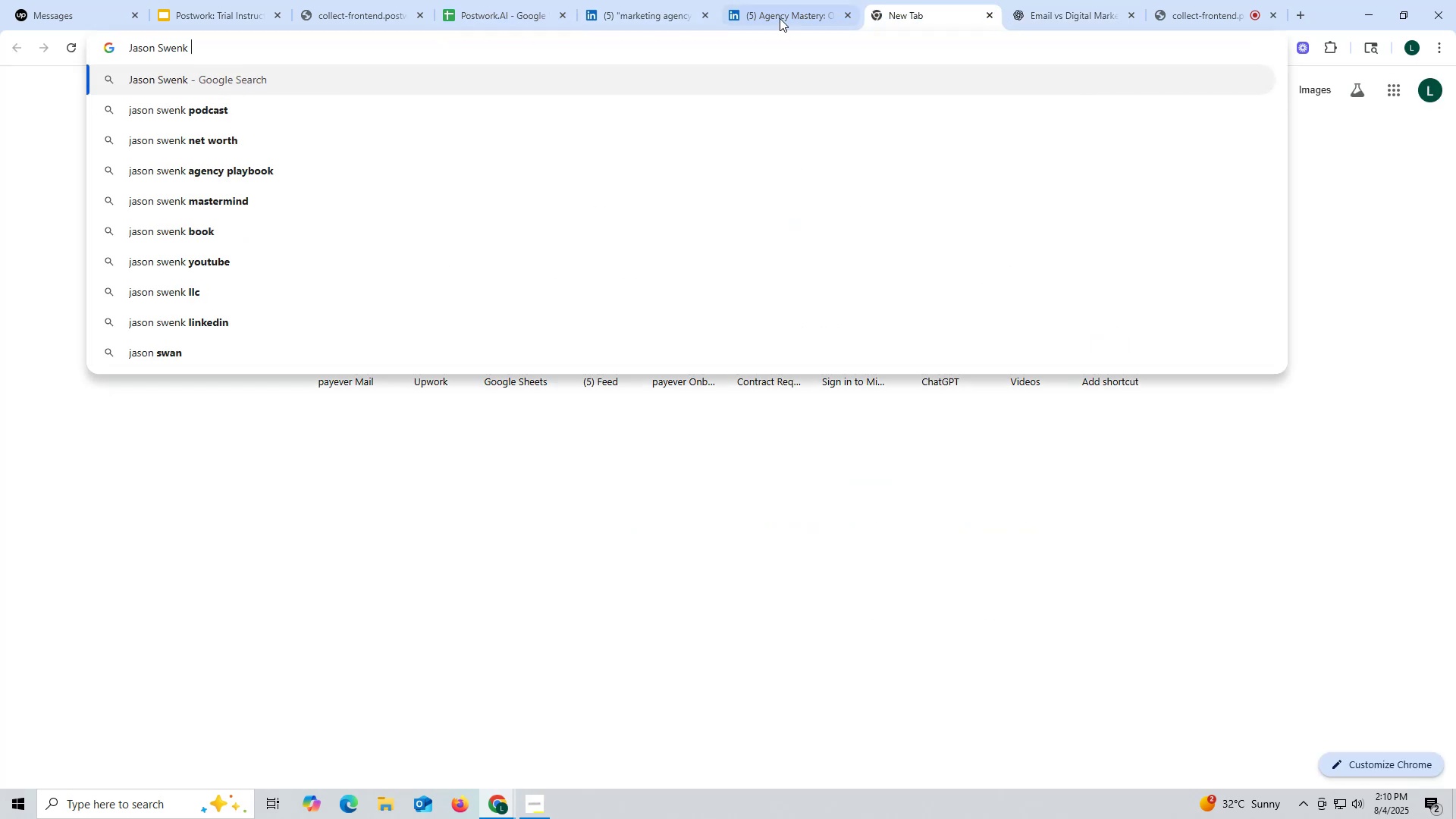 
left_click([780, 14])
 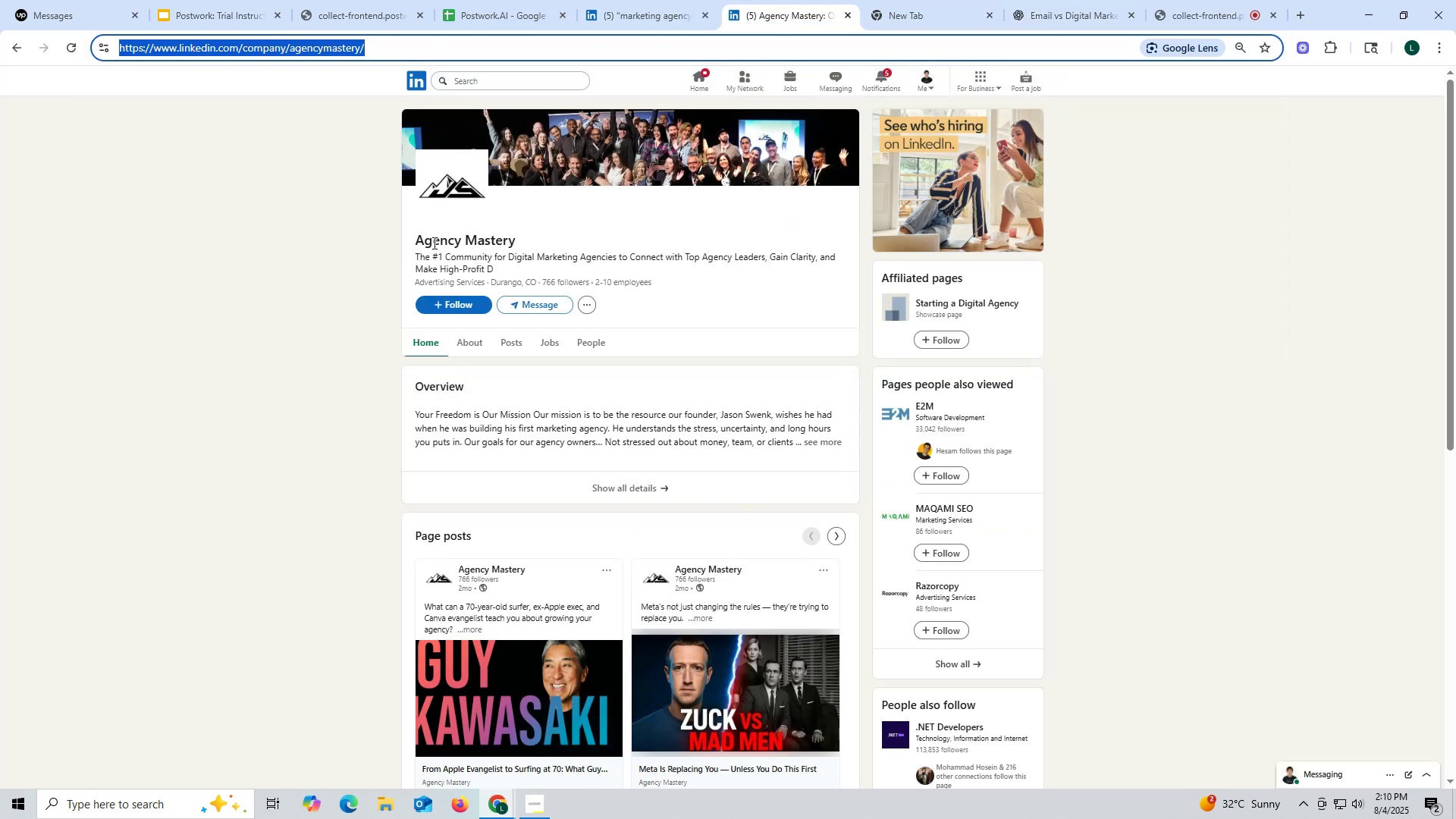 
left_click_drag(start_coordinate=[415, 235], to_coordinate=[610, 235])
 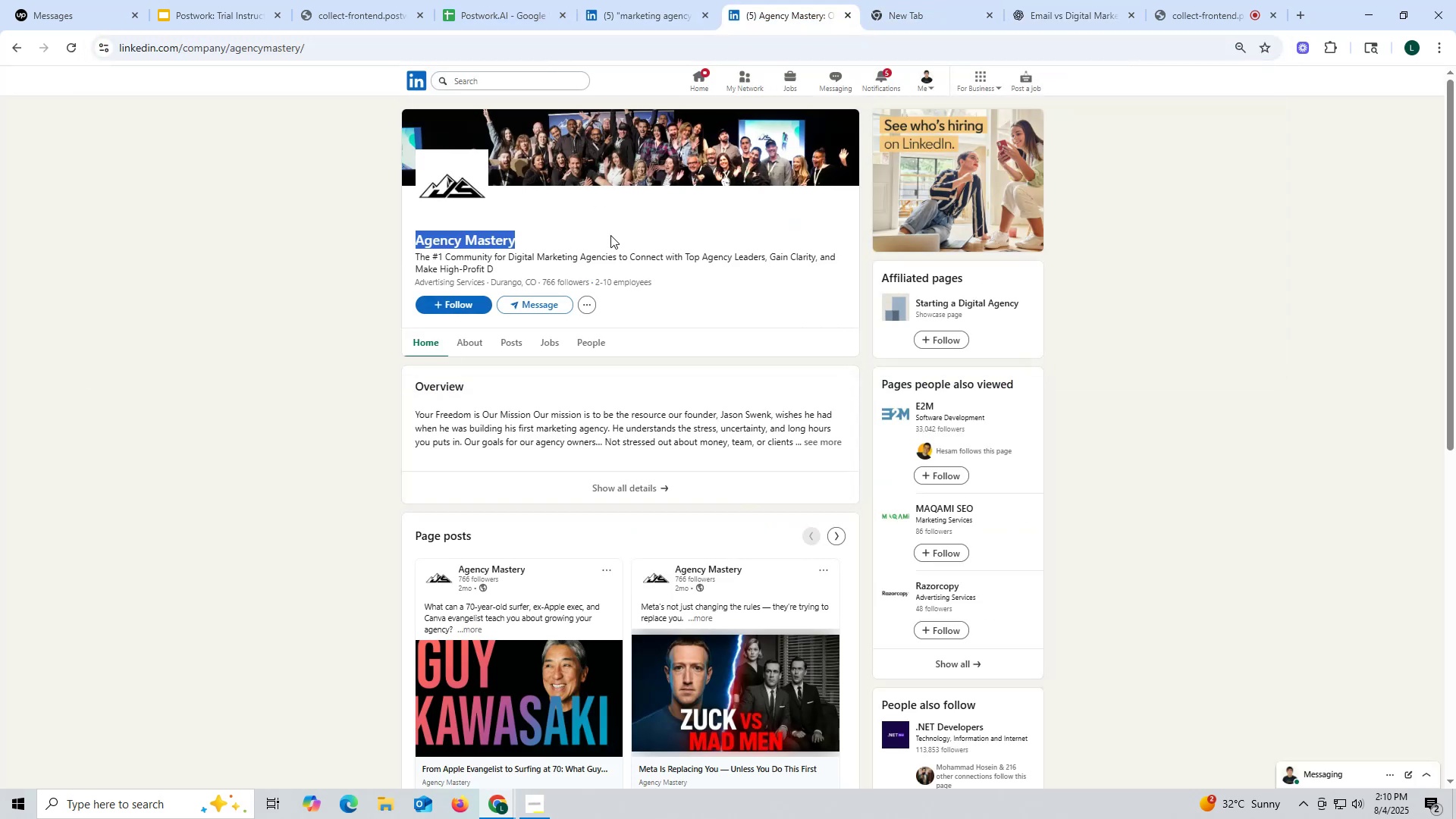 
key(Control+ControlLeft)
 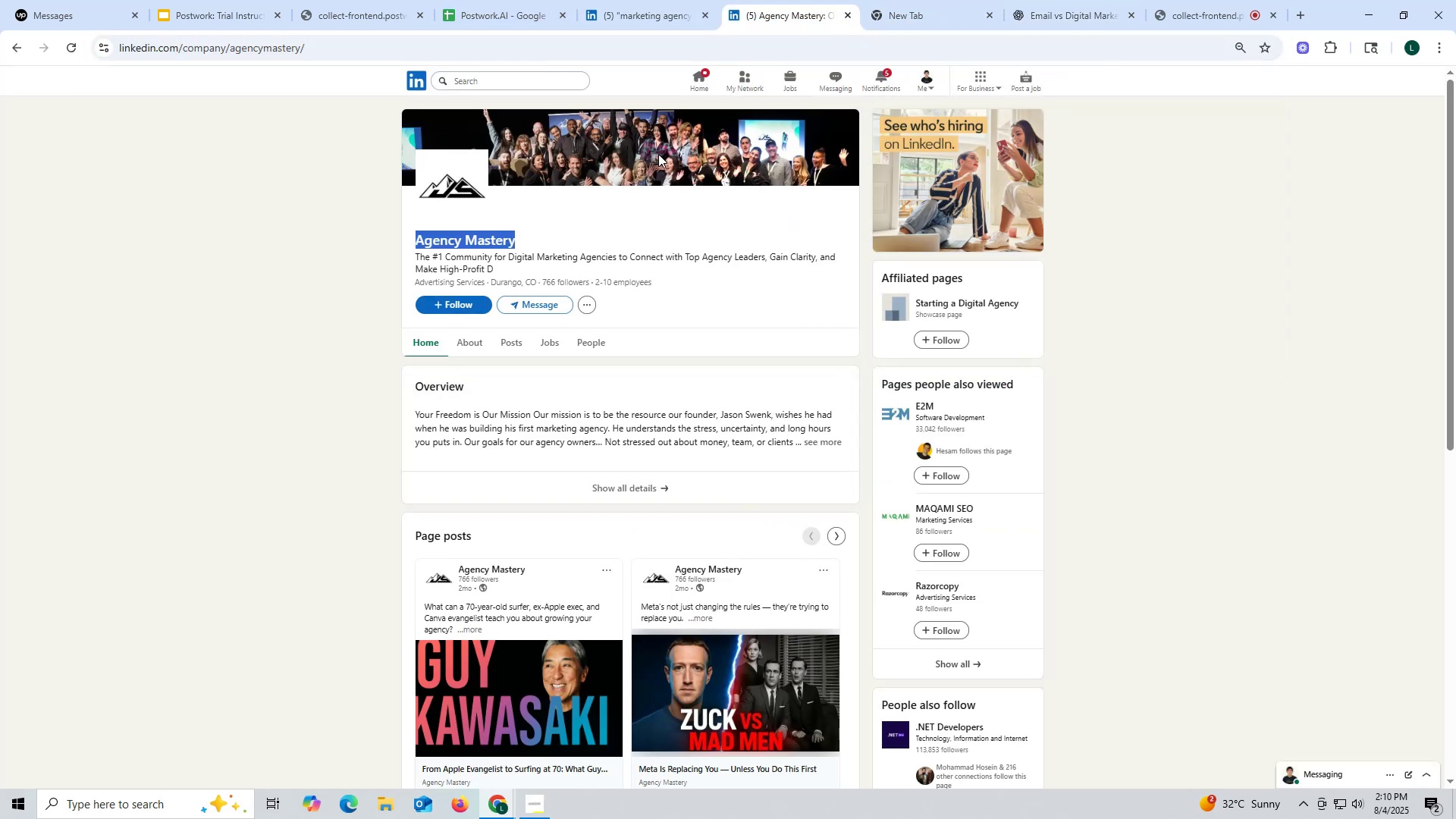 
key(Control+C)
 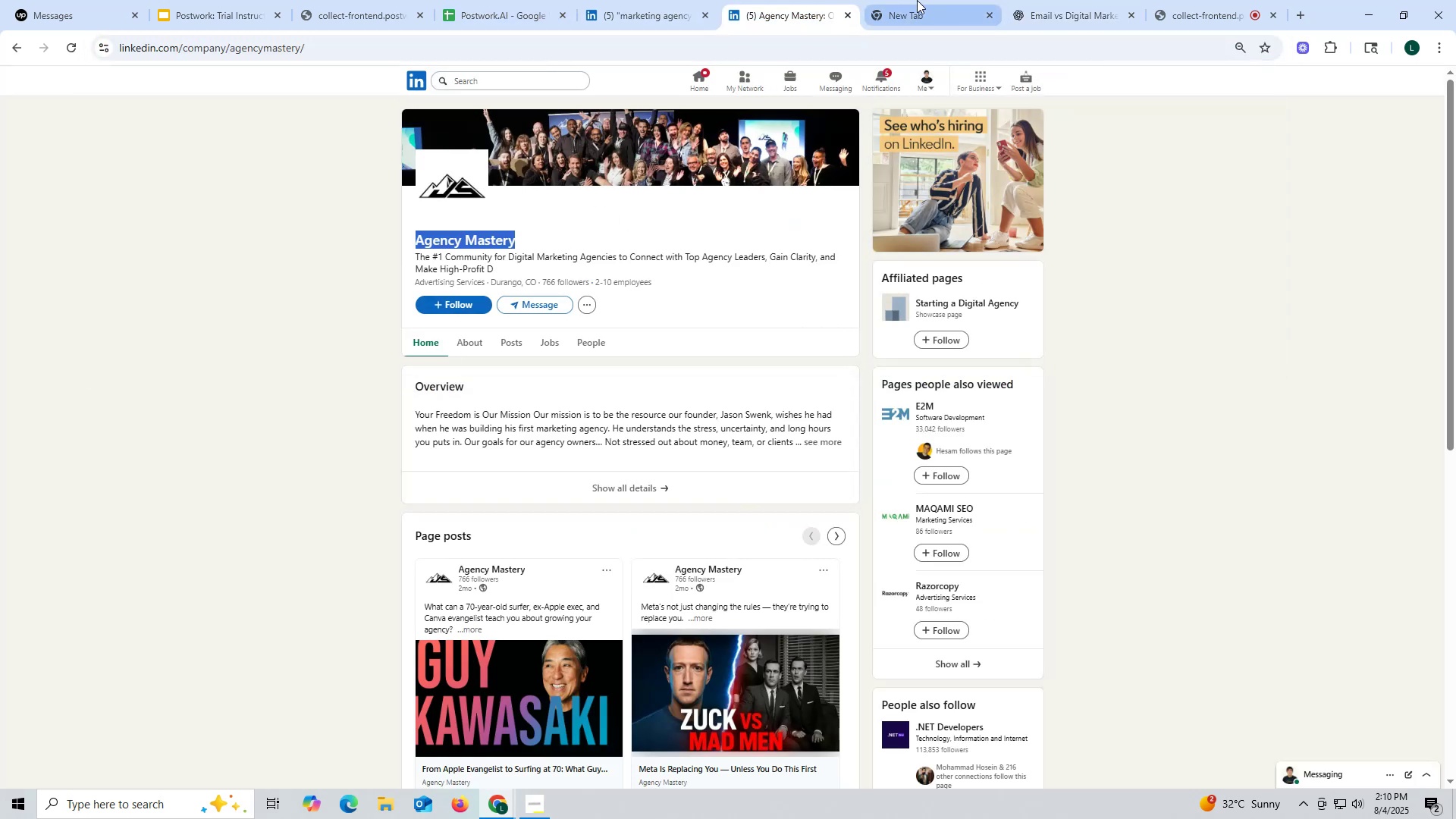 
left_click([913, 0])
 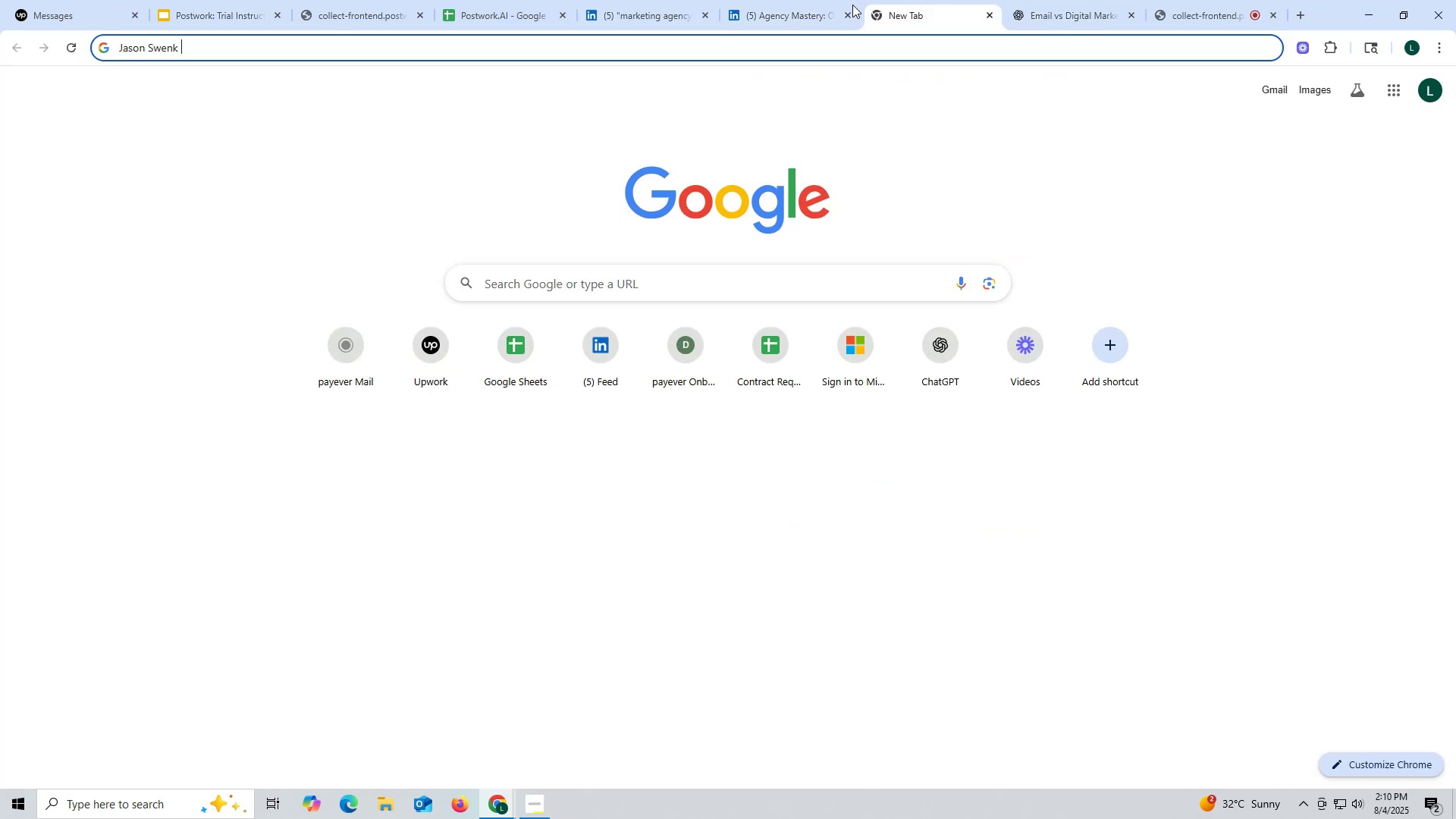 
key(Control+ControlLeft)
 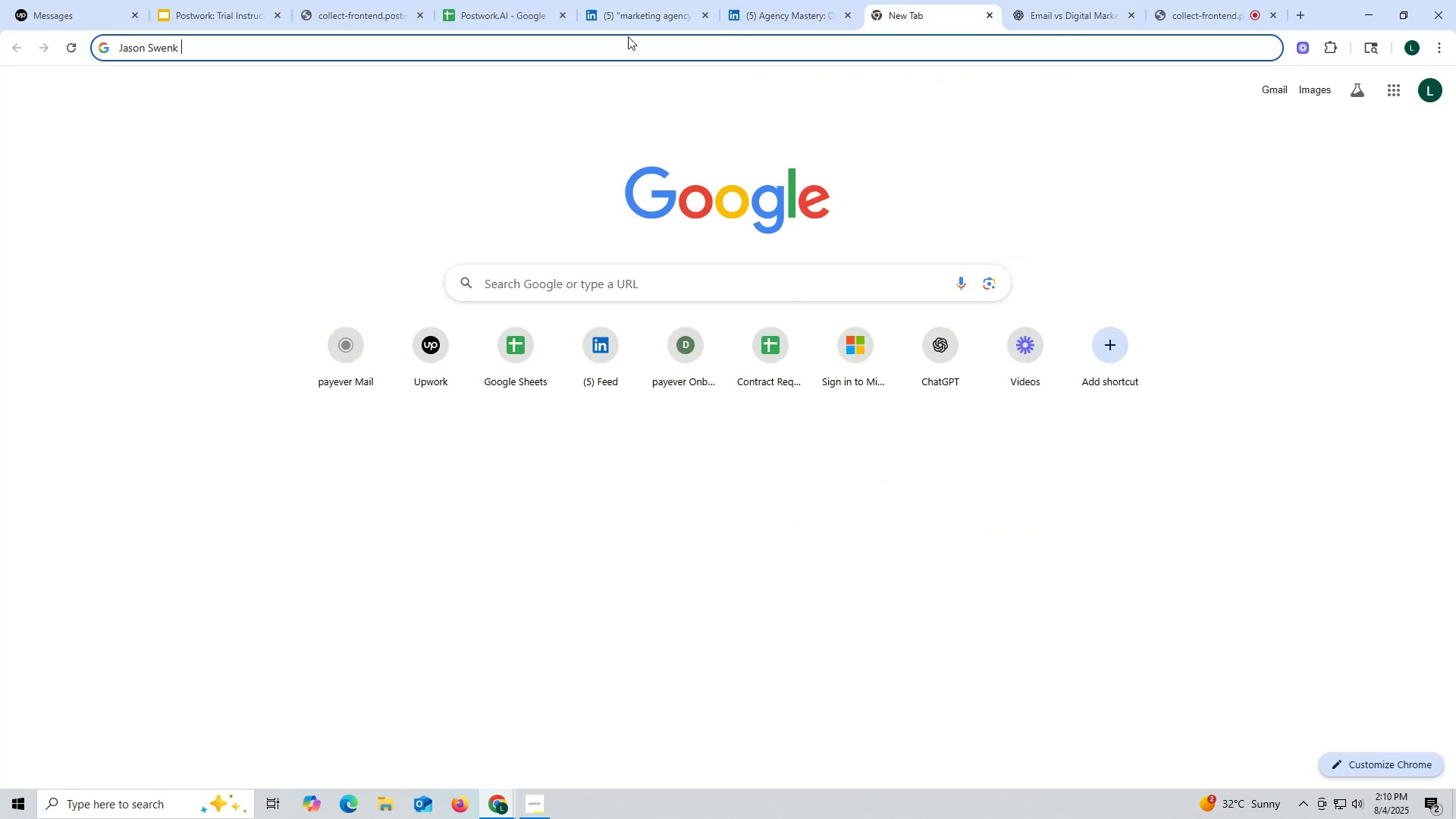 
key(Control+V)
 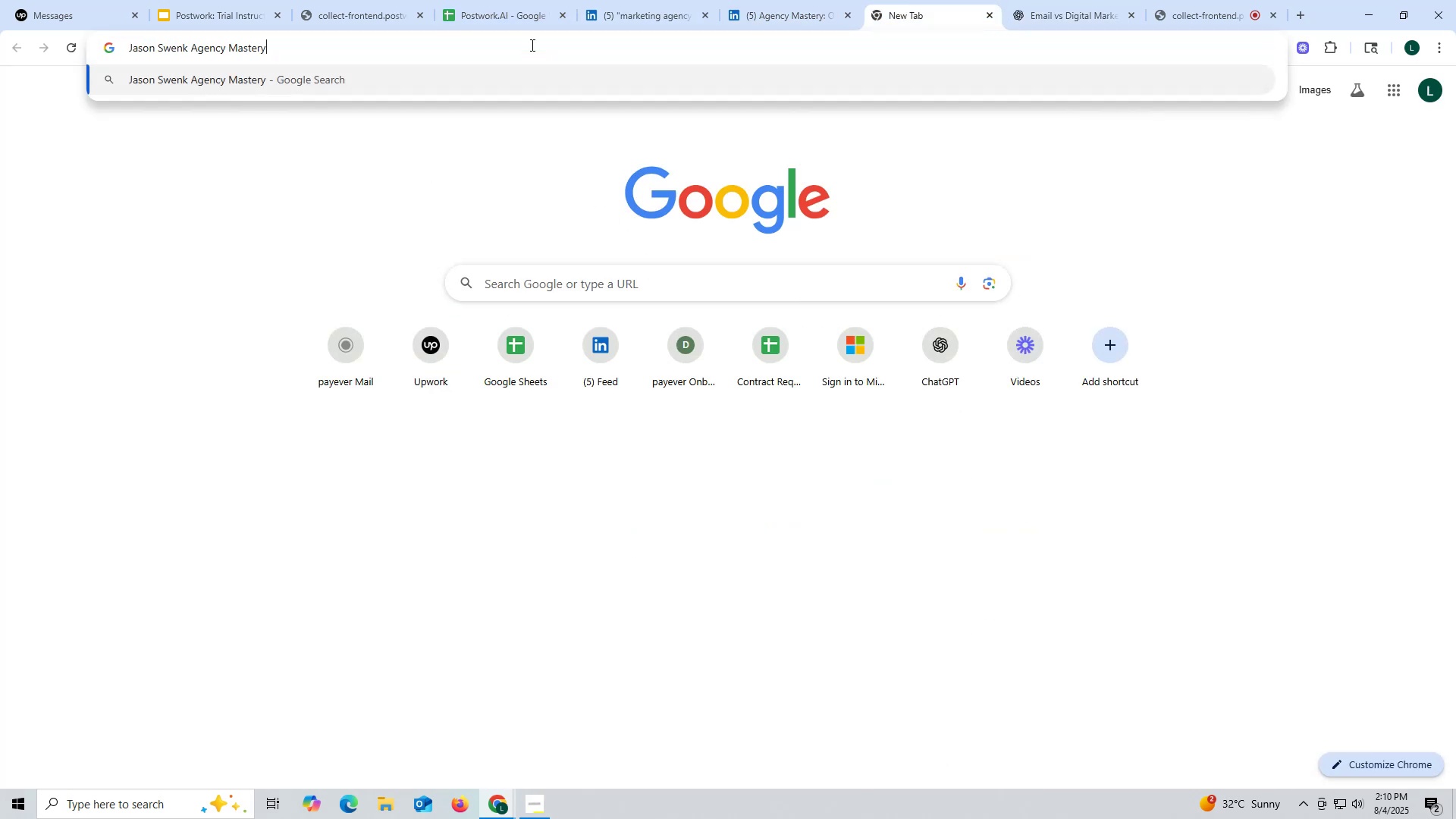 
type( link)
 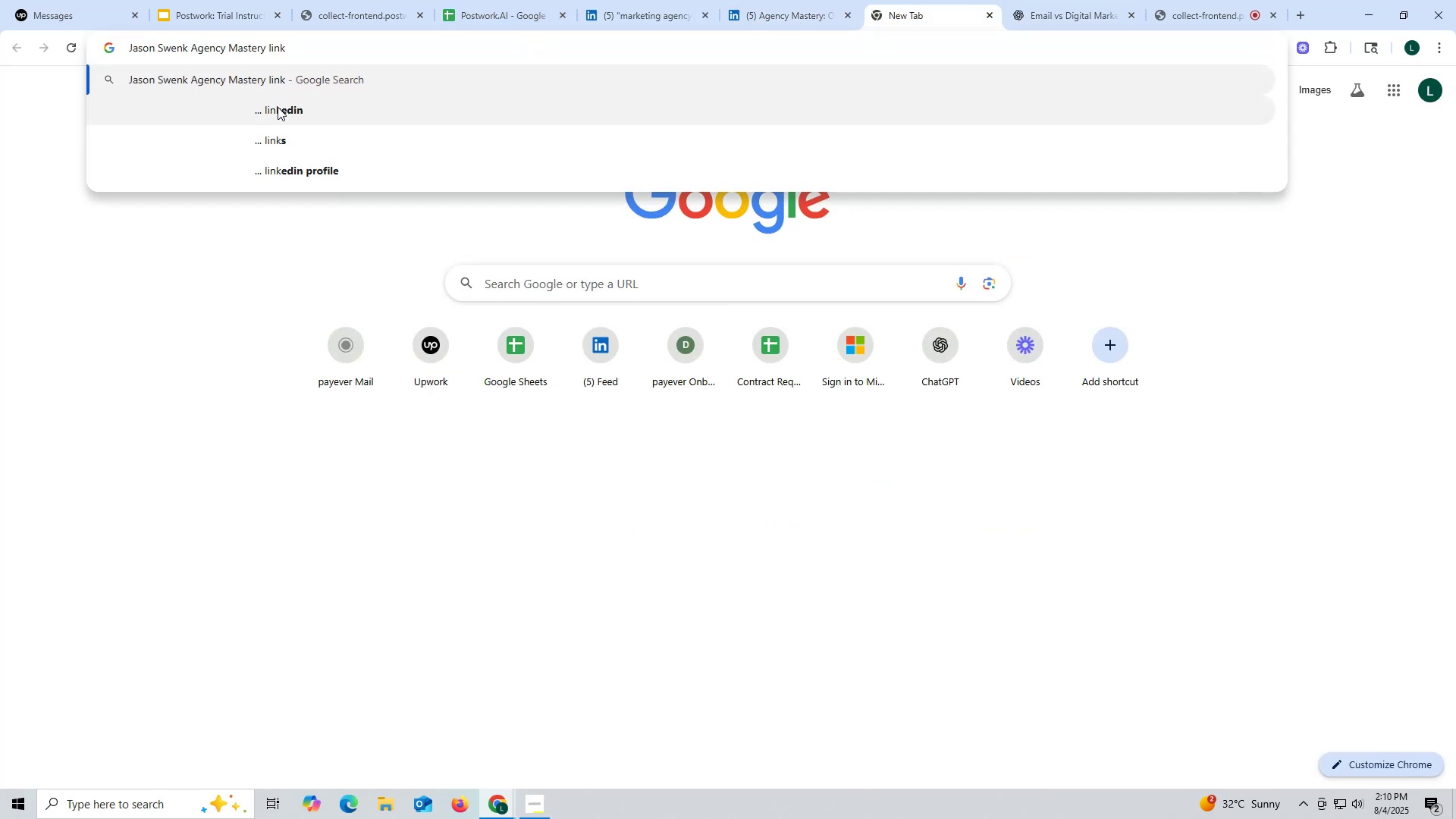 
left_click([271, 111])
 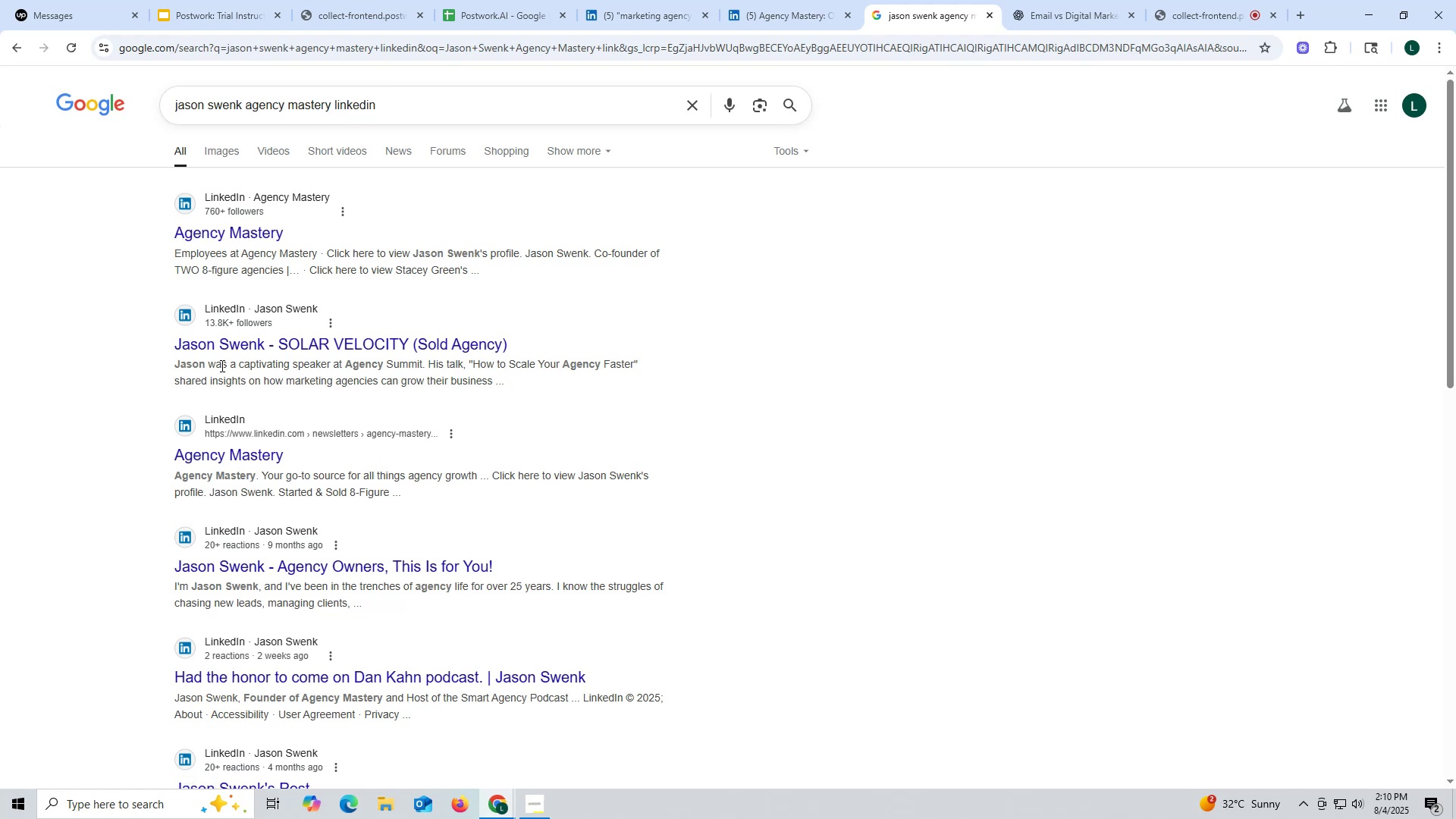 
wait(10.62)
 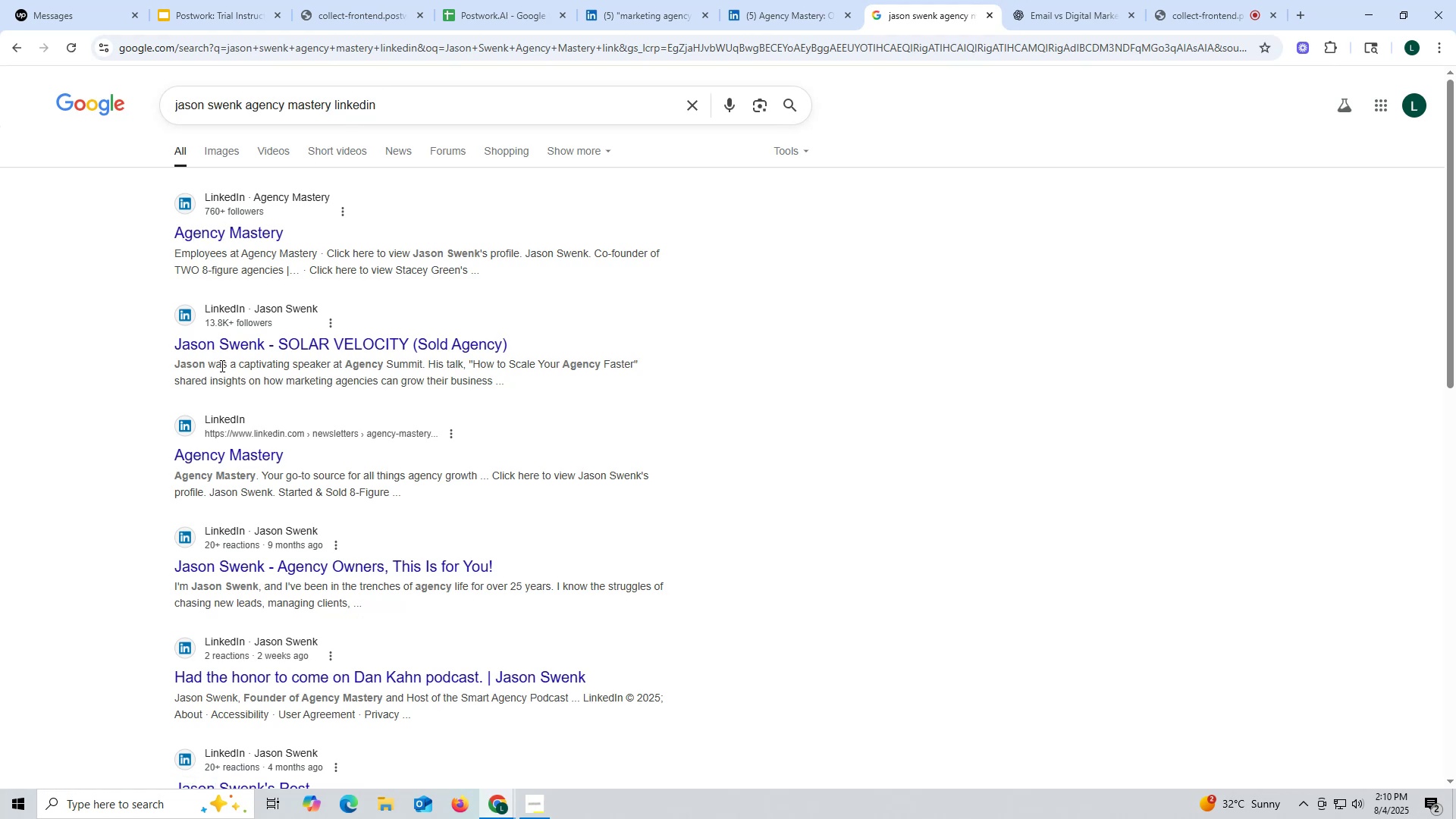 
left_click([804, 9])
 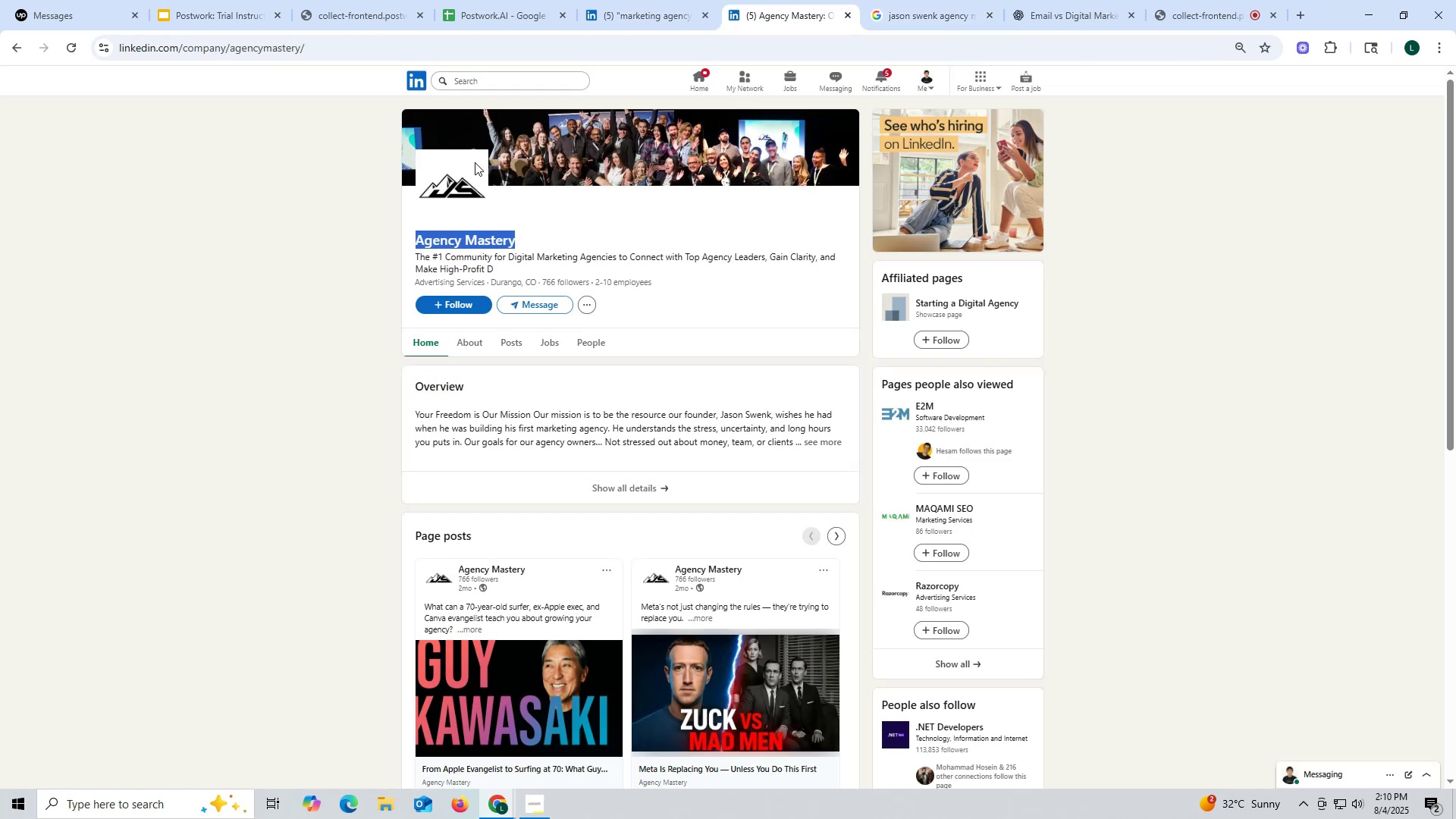 
key(Control+ControlLeft)
 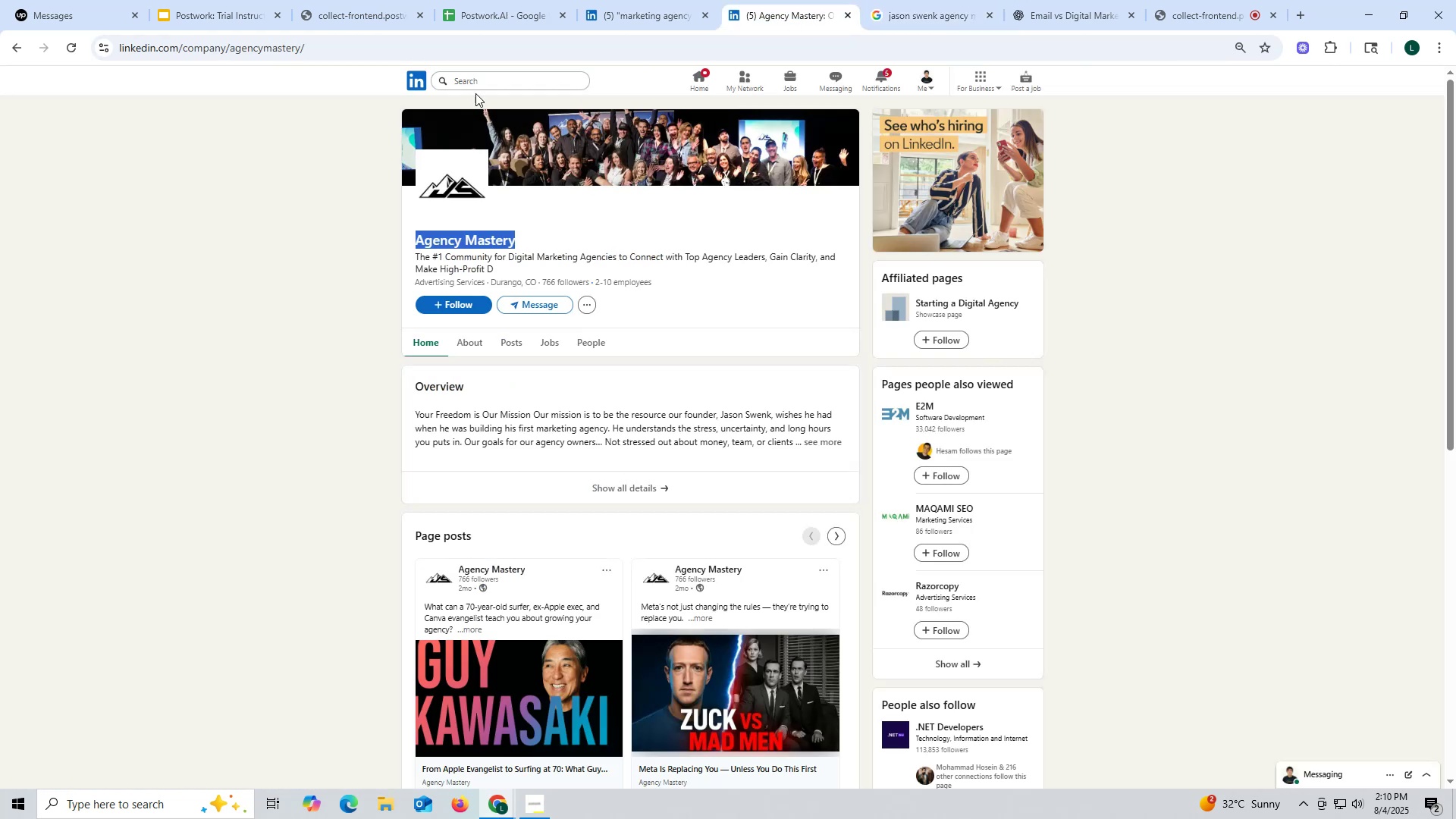 
key(Control+C)
 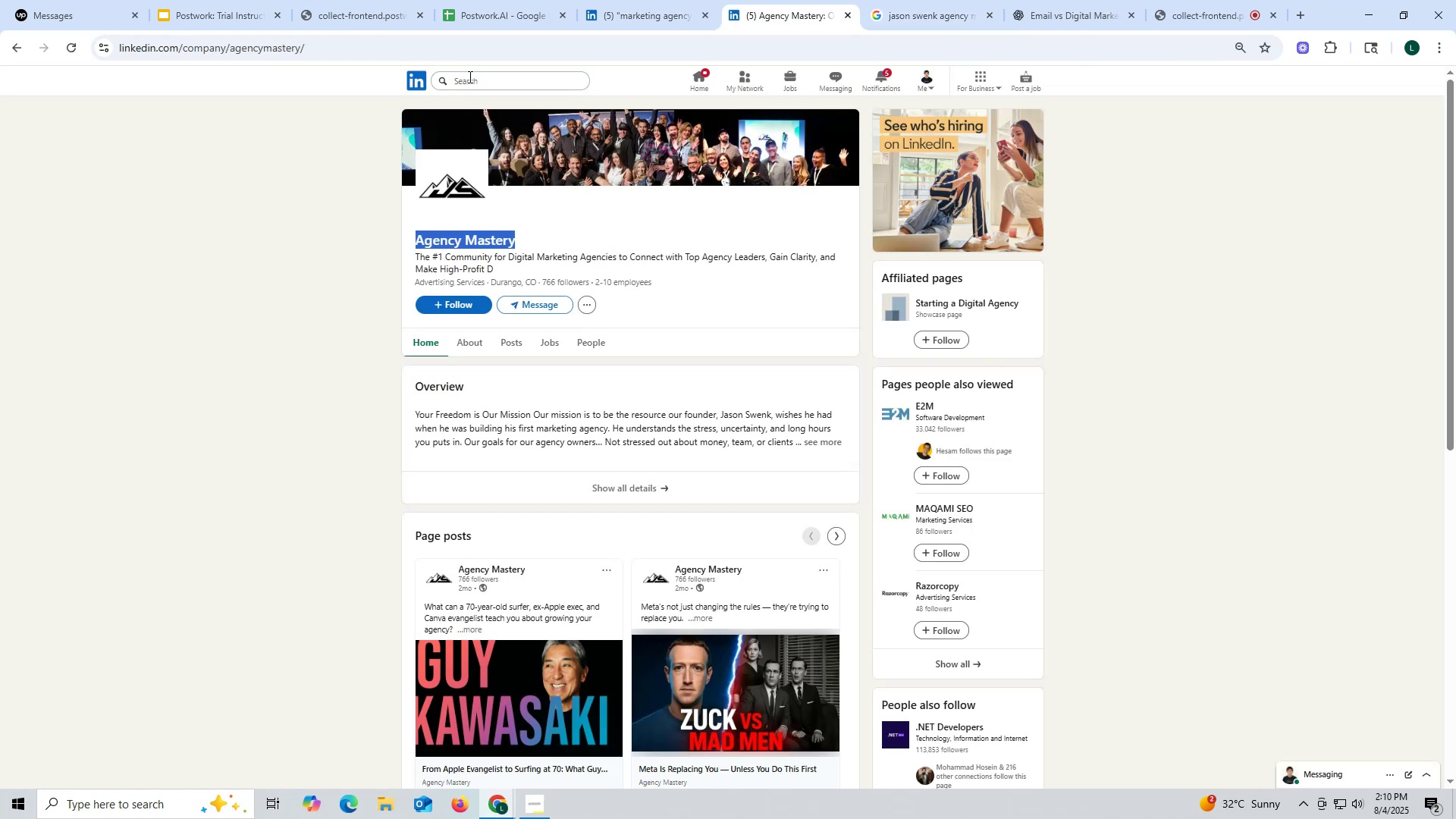 
left_click([469, 77])
 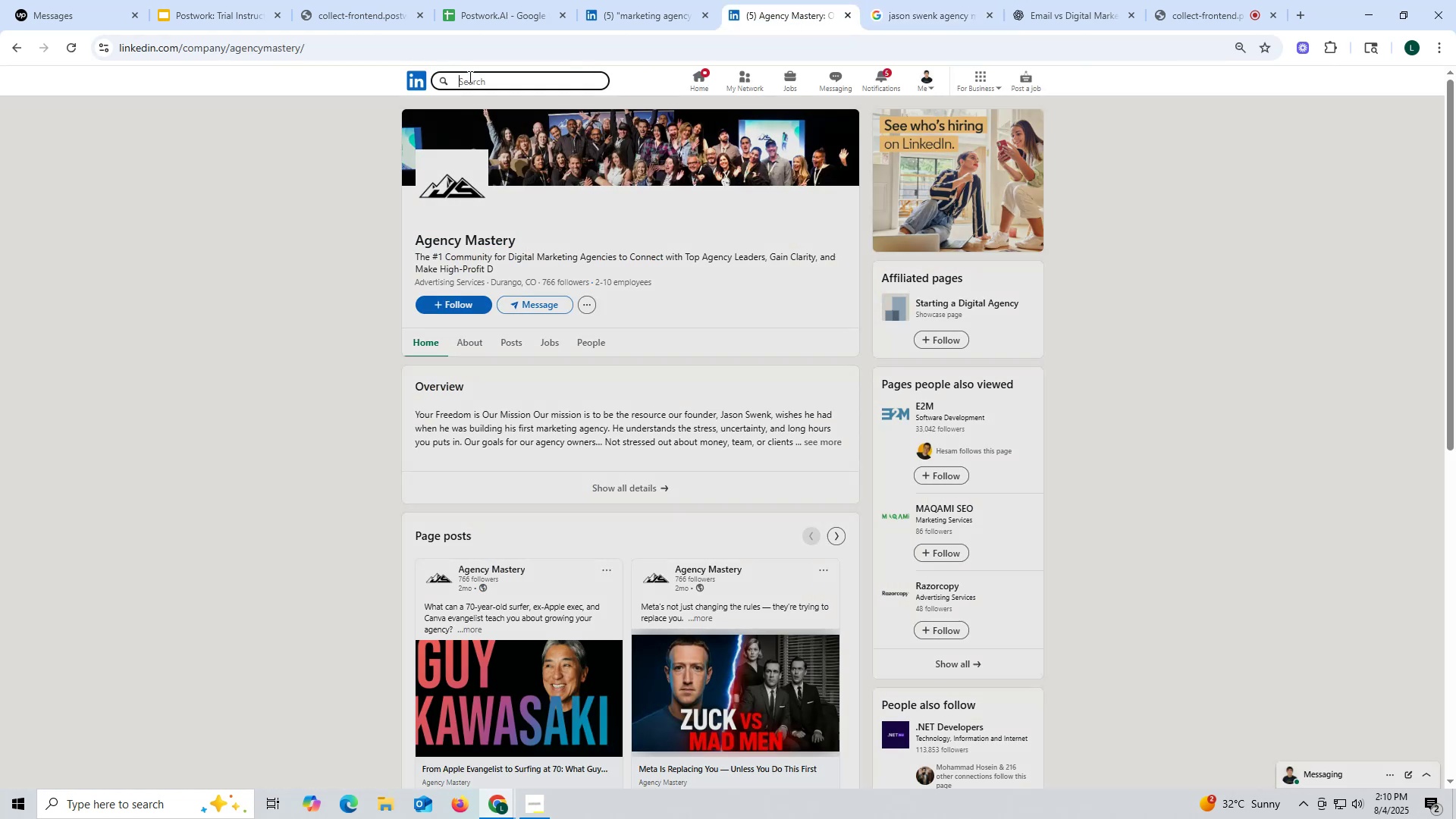 
key(Control+ControlLeft)
 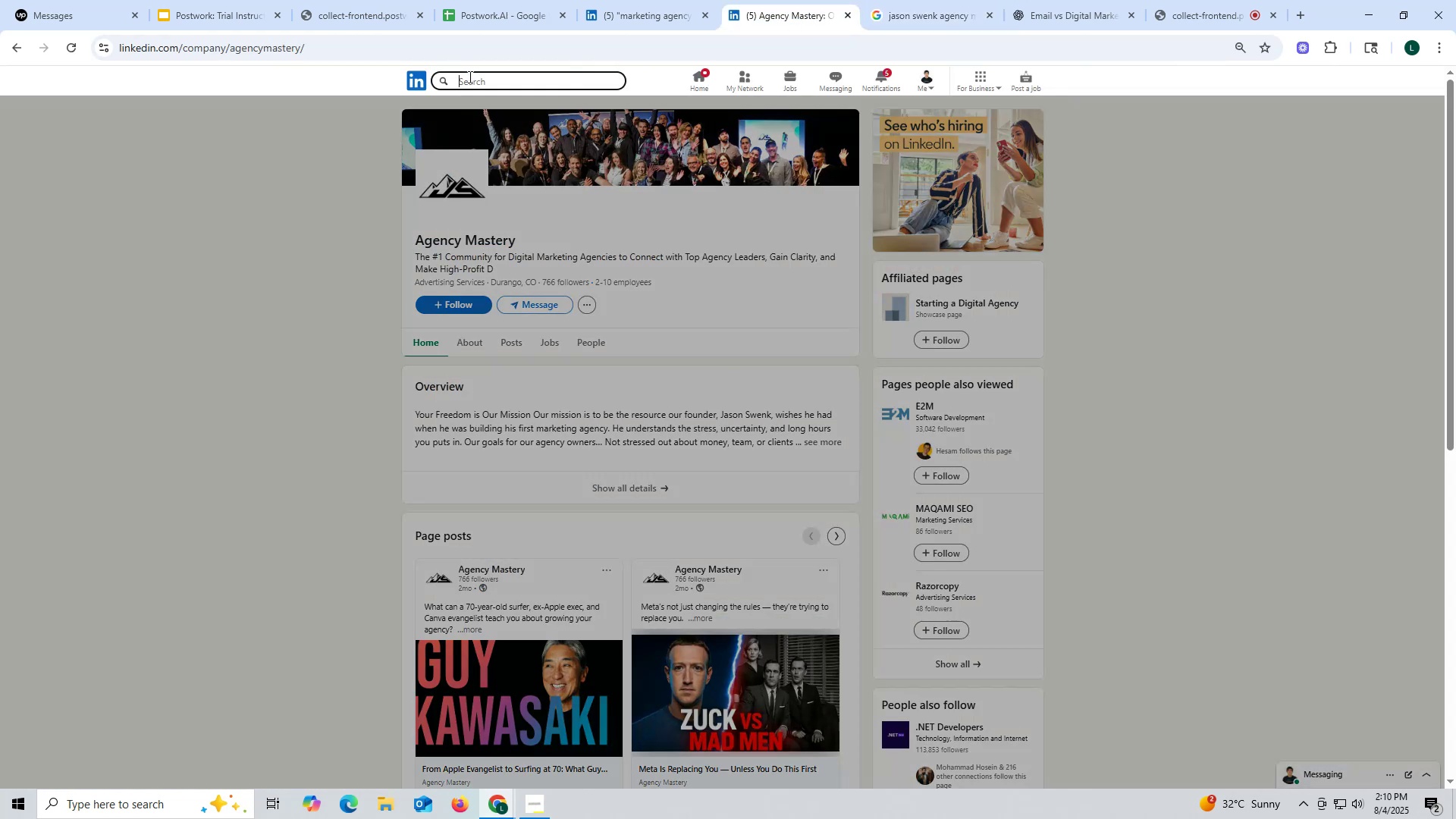 
key(Control+V)
 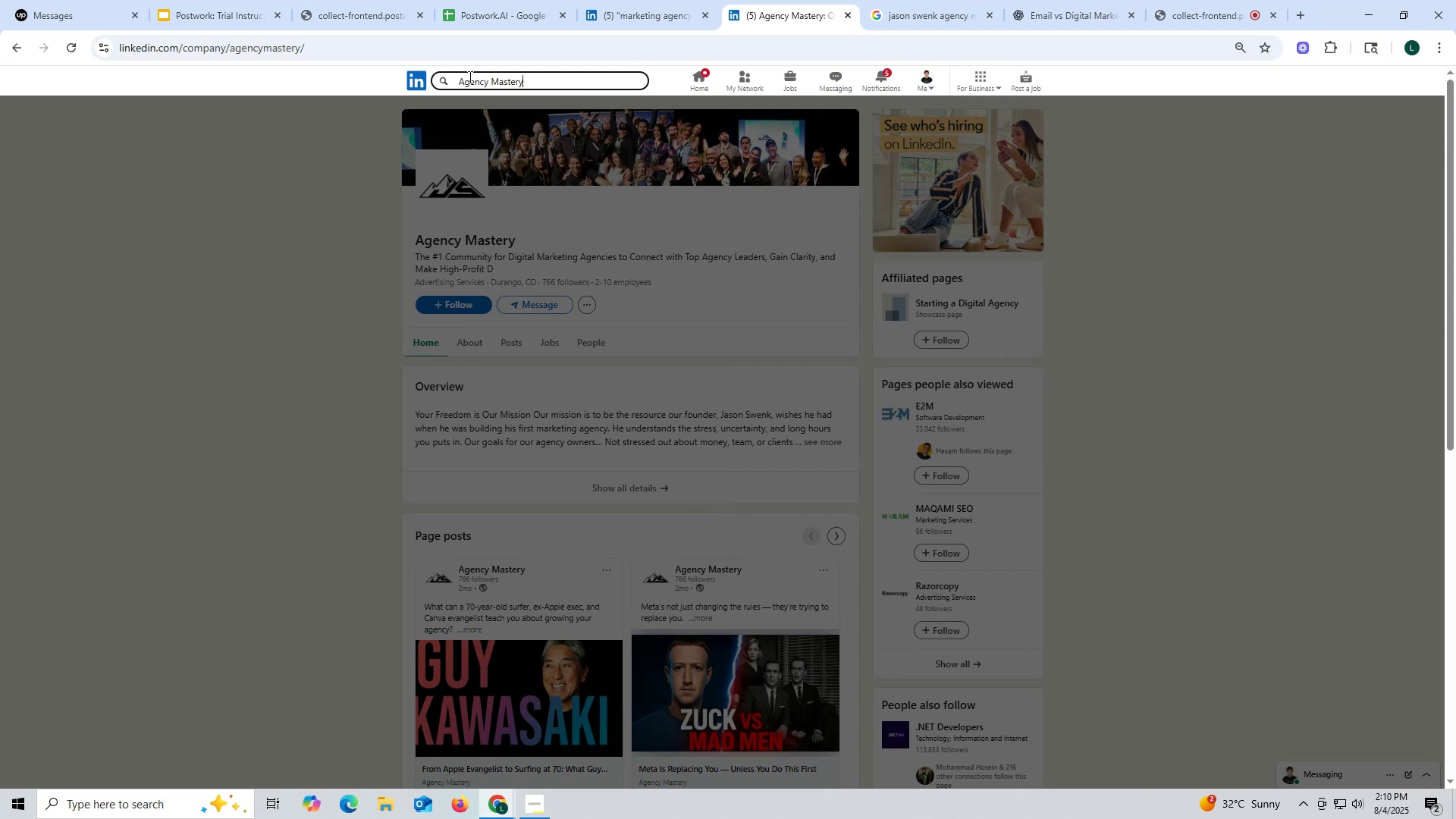 
key(Shift+ShiftRight)
 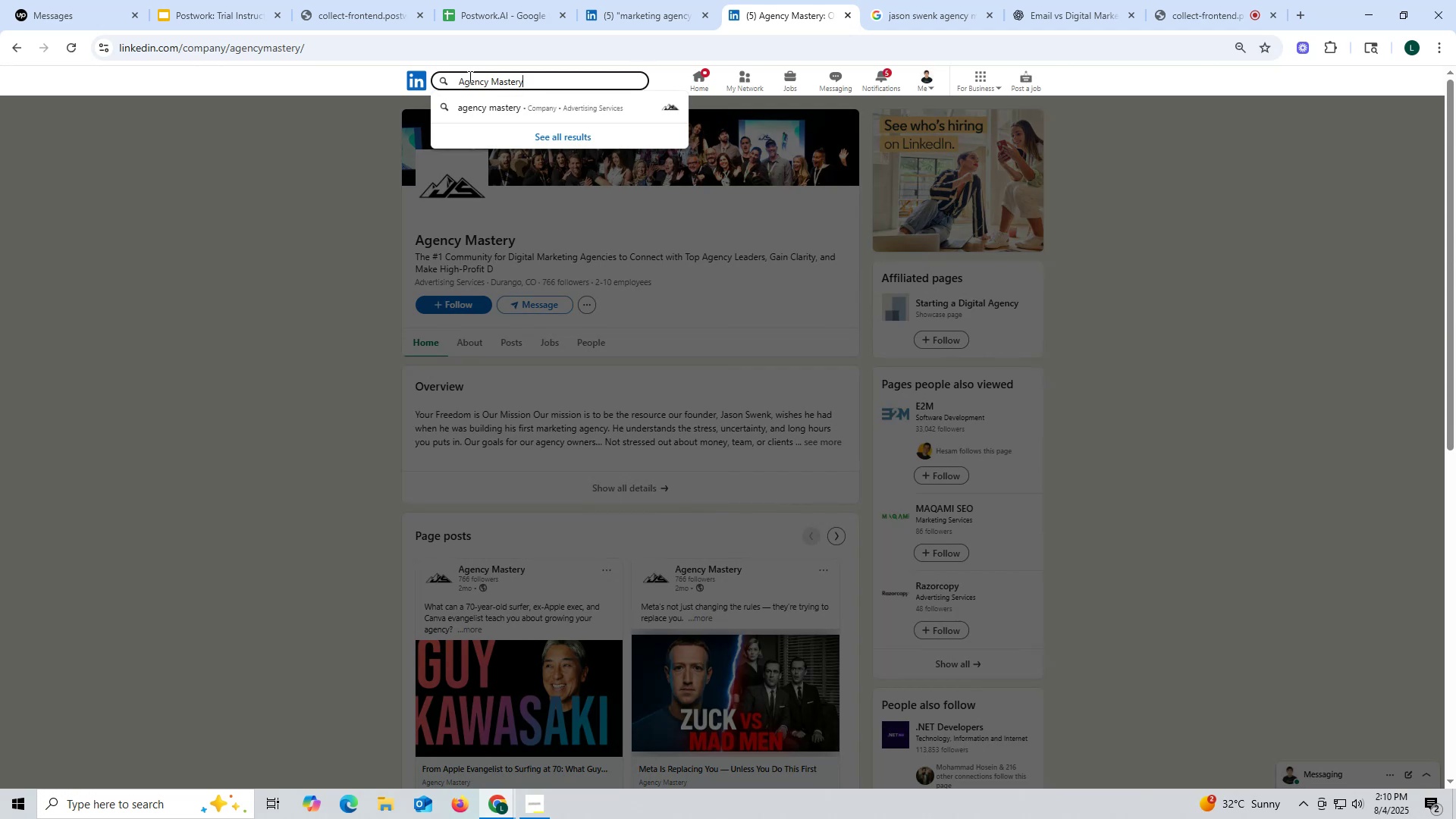 
key(Enter)
 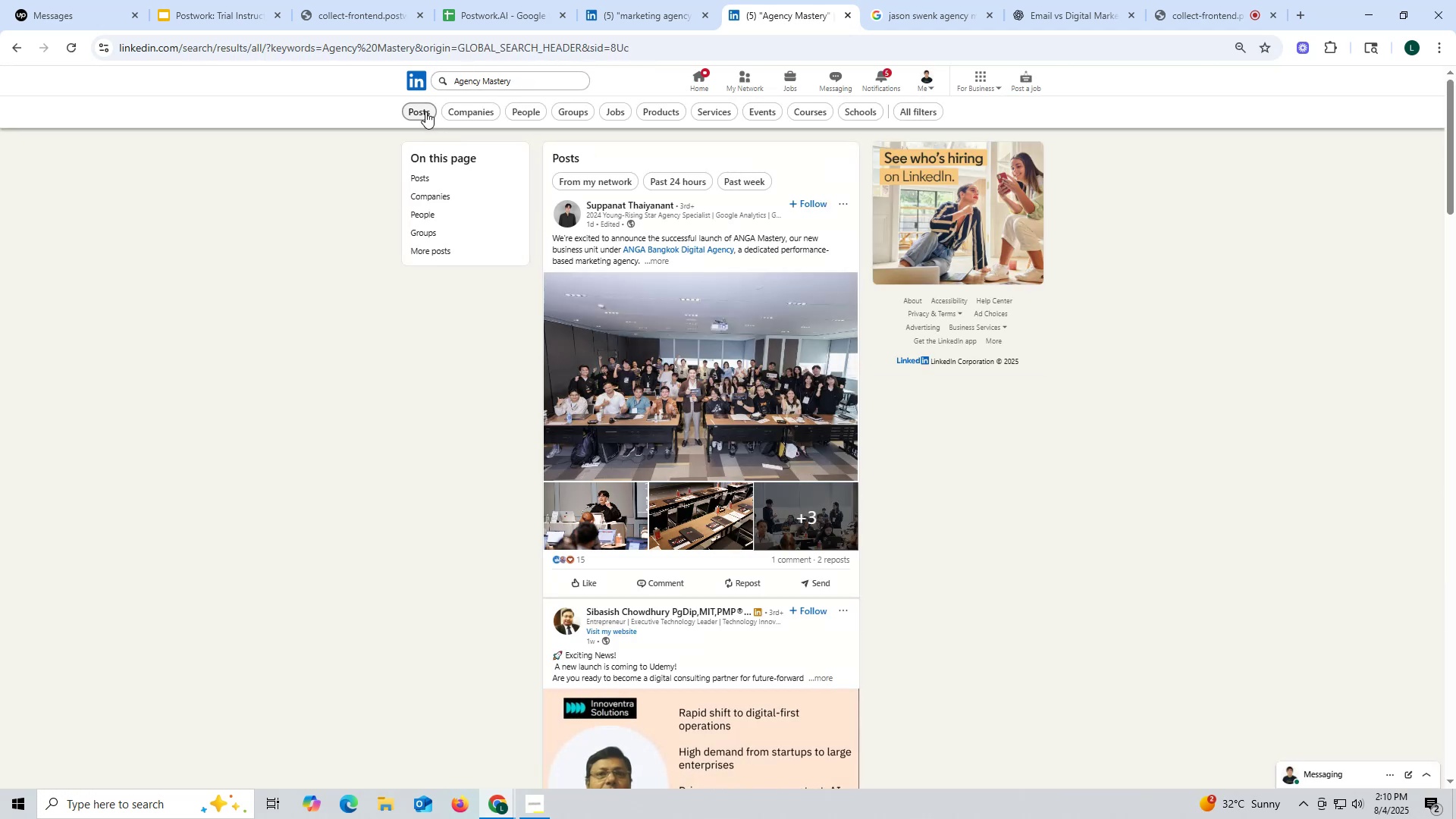 
wait(5.54)
 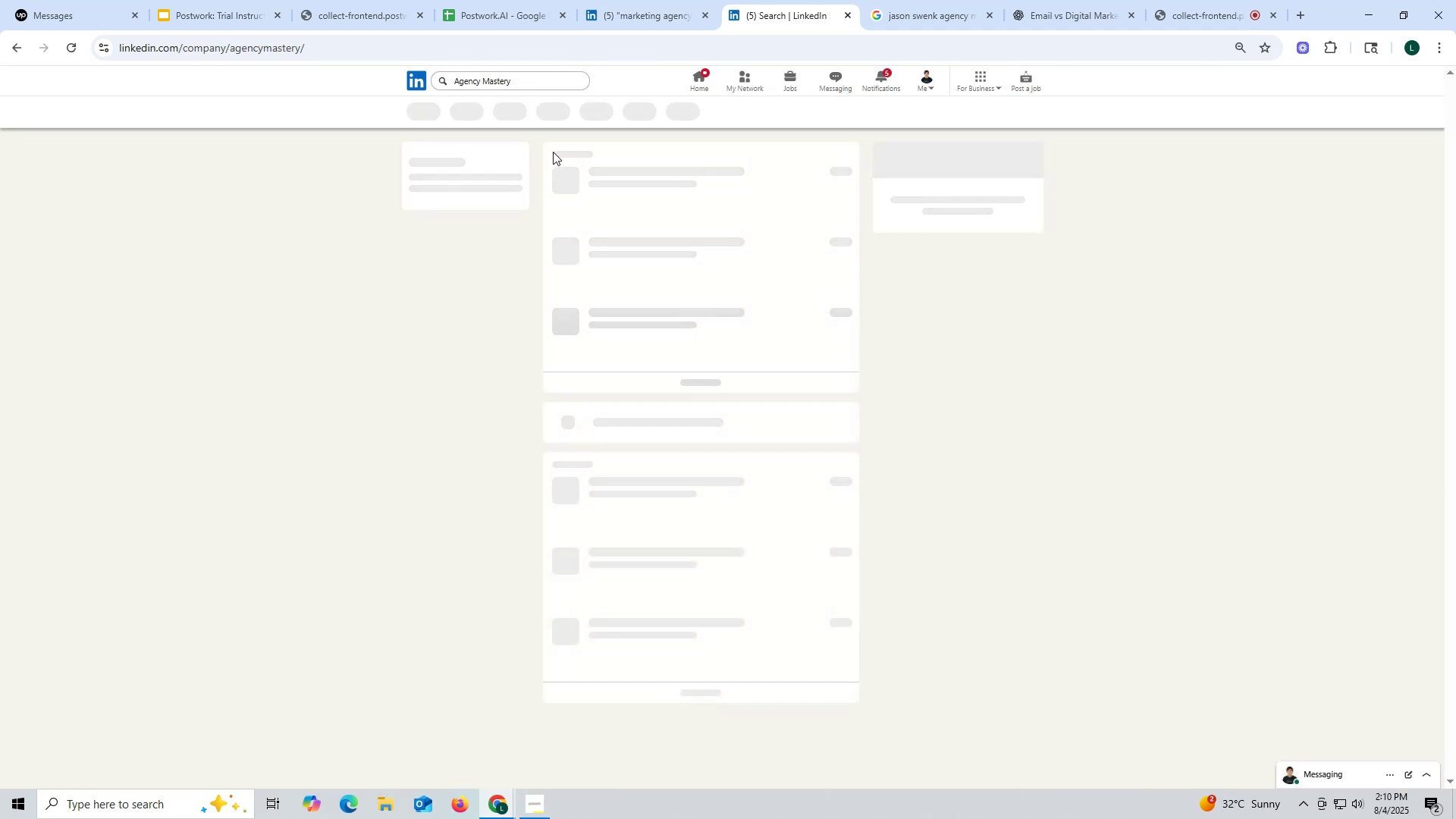 
left_click([539, 110])
 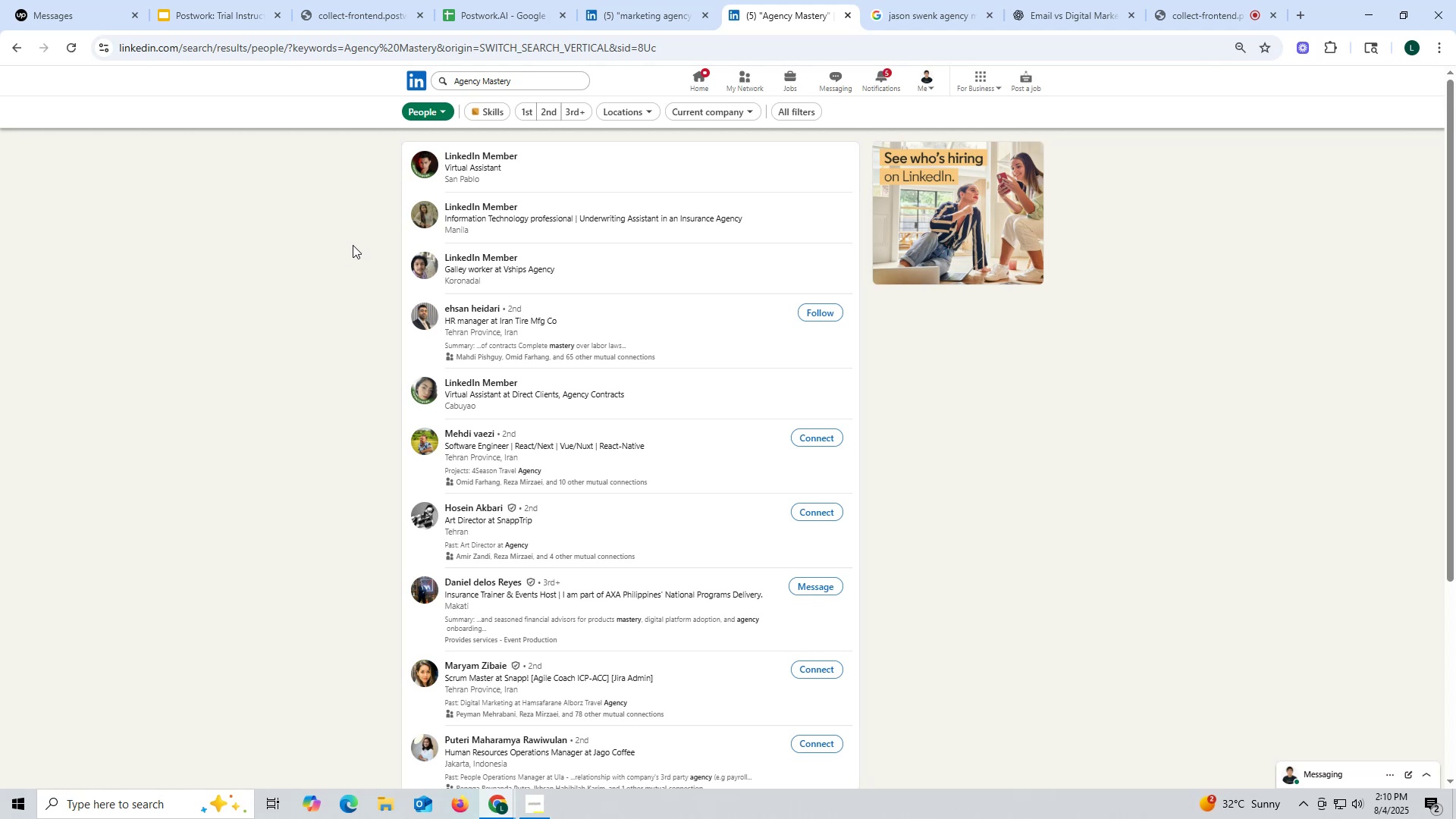 
wait(5.41)
 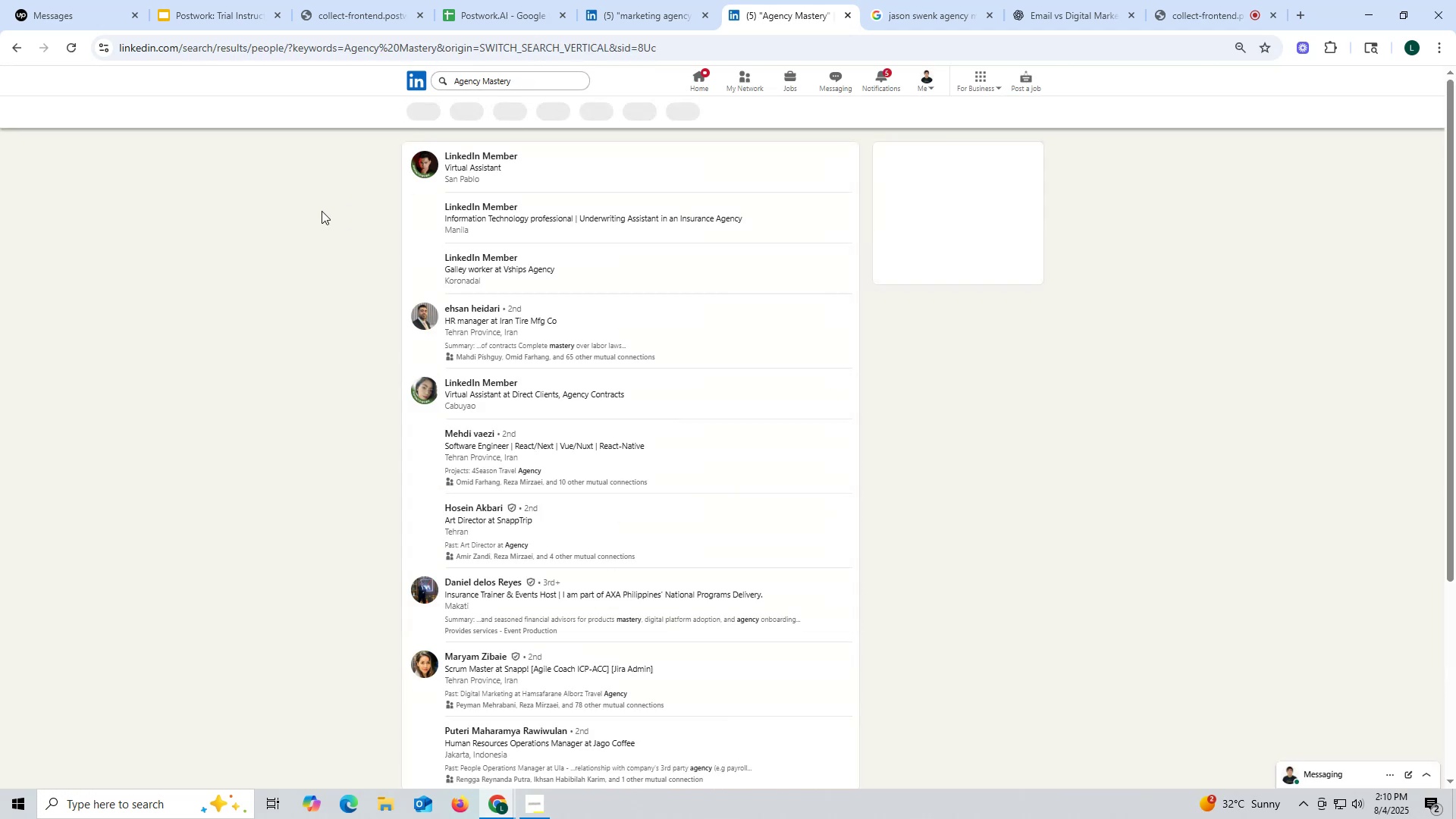 
scroll: coordinate [475, 444], scroll_direction: down, amount: 2.0
 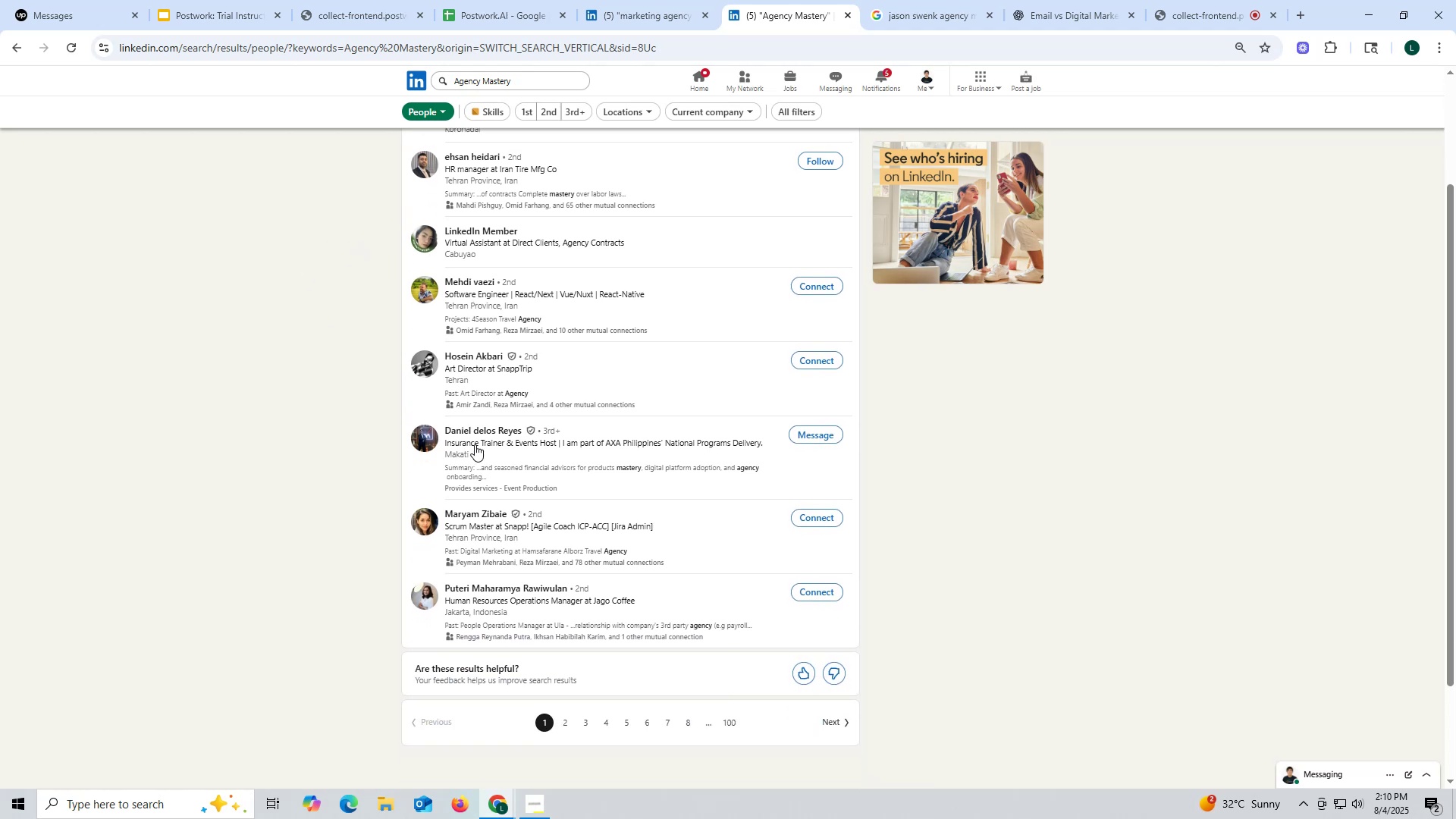 
scroll: coordinate [510, 221], scroll_direction: up, amount: 18.0
 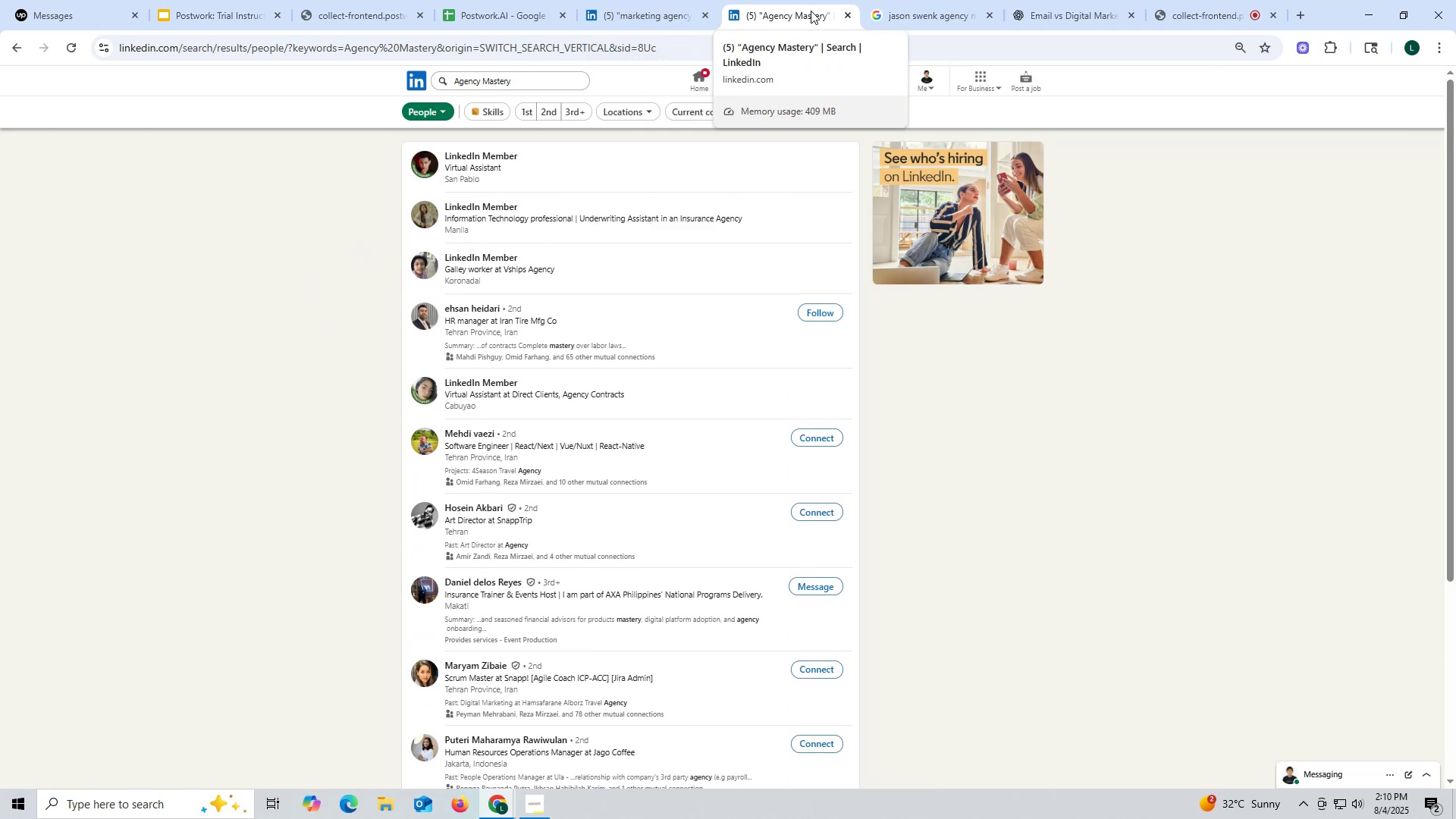 
left_click([903, 9])
 